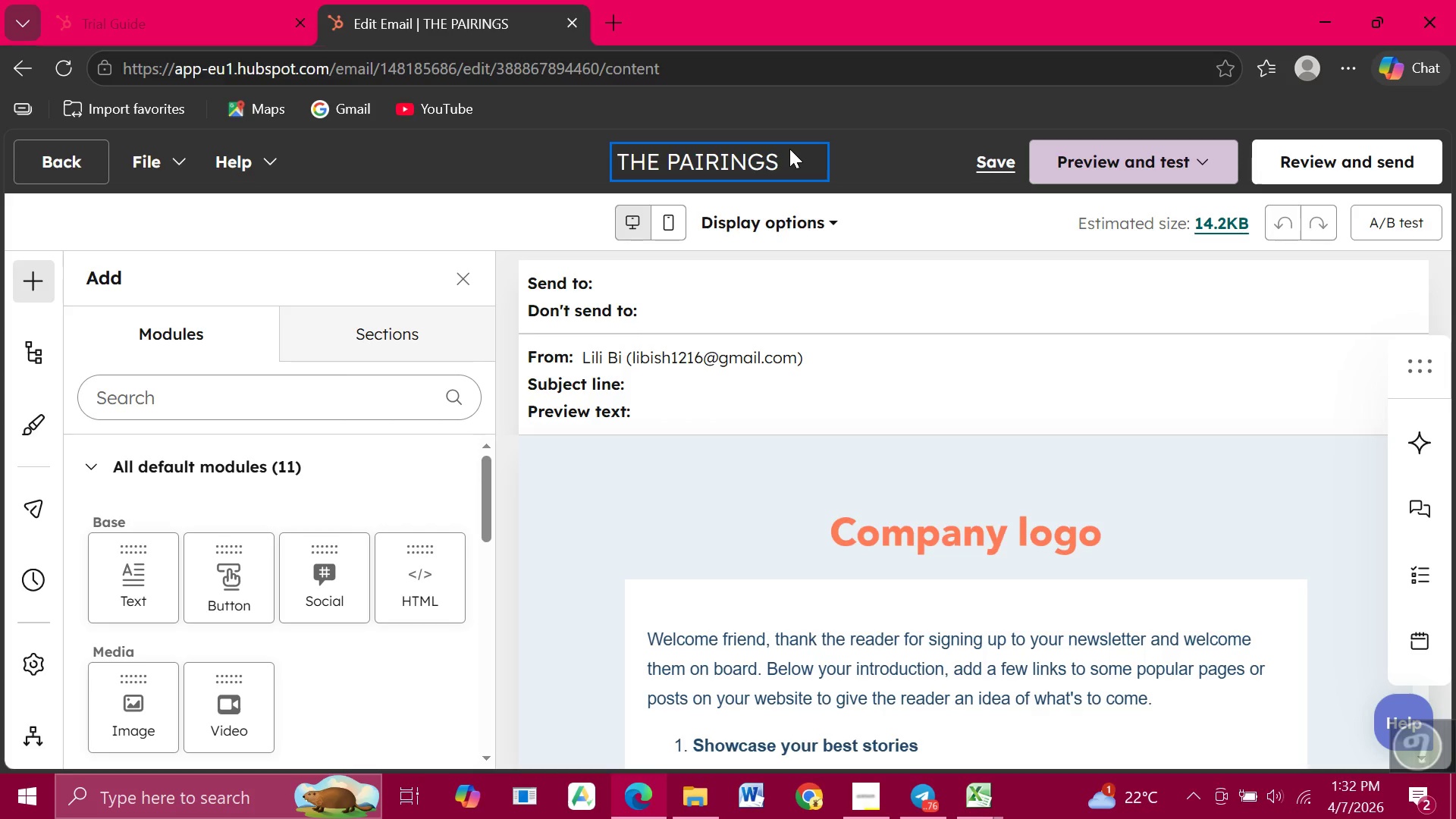 
left_click([599, 387])
 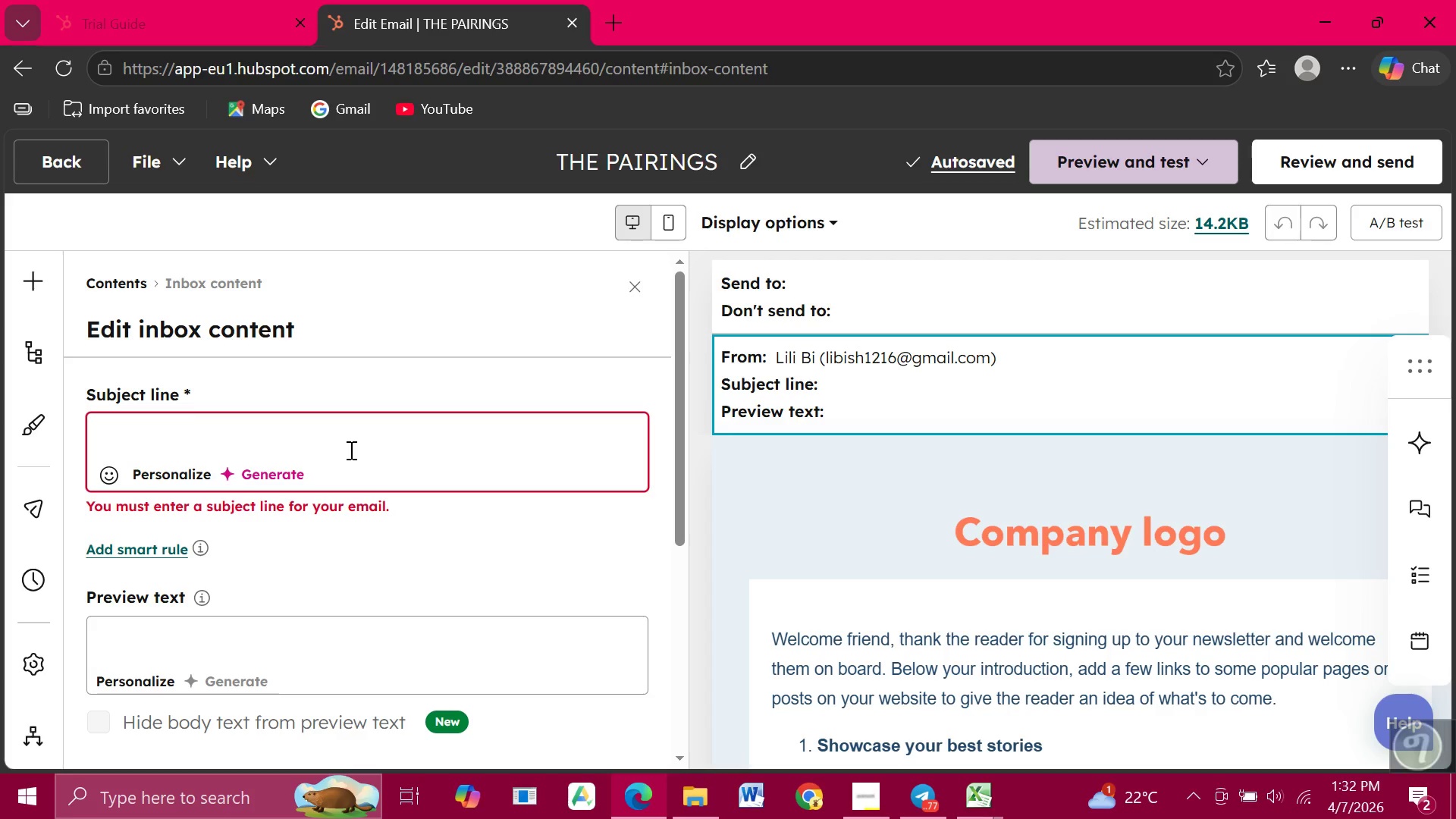 
key(W)
 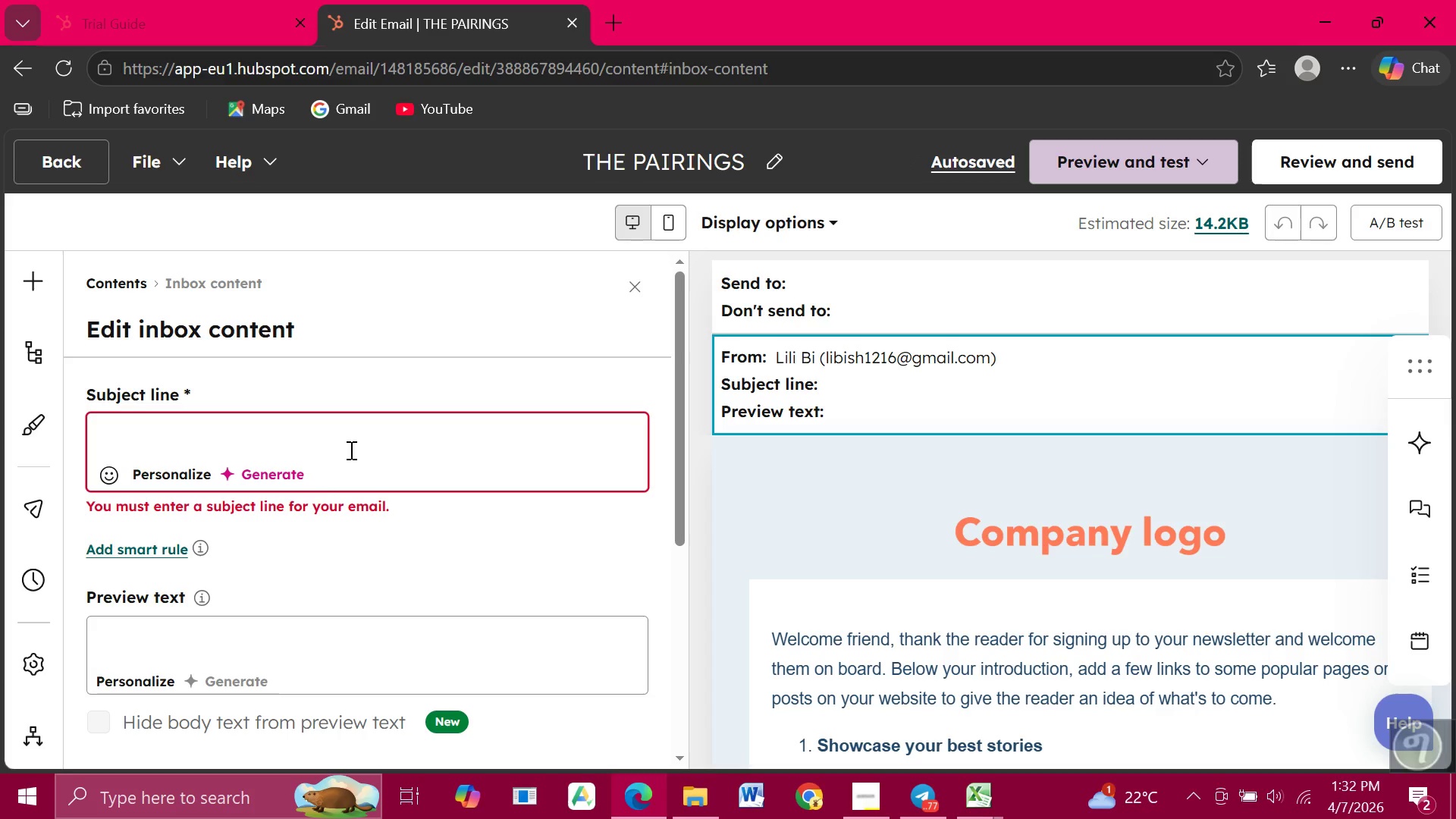 
left_click([301, 434])
 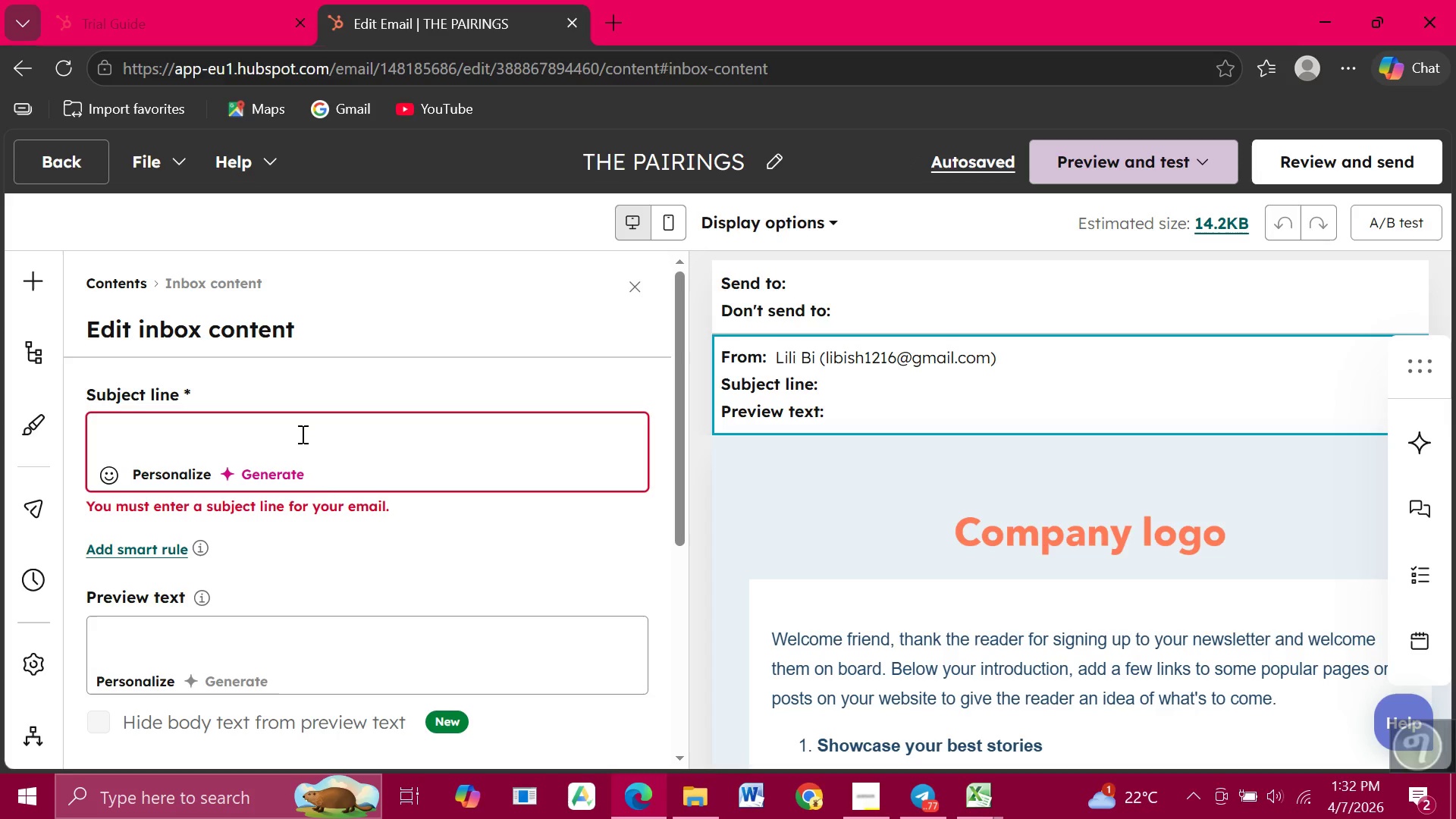 
type(What)
 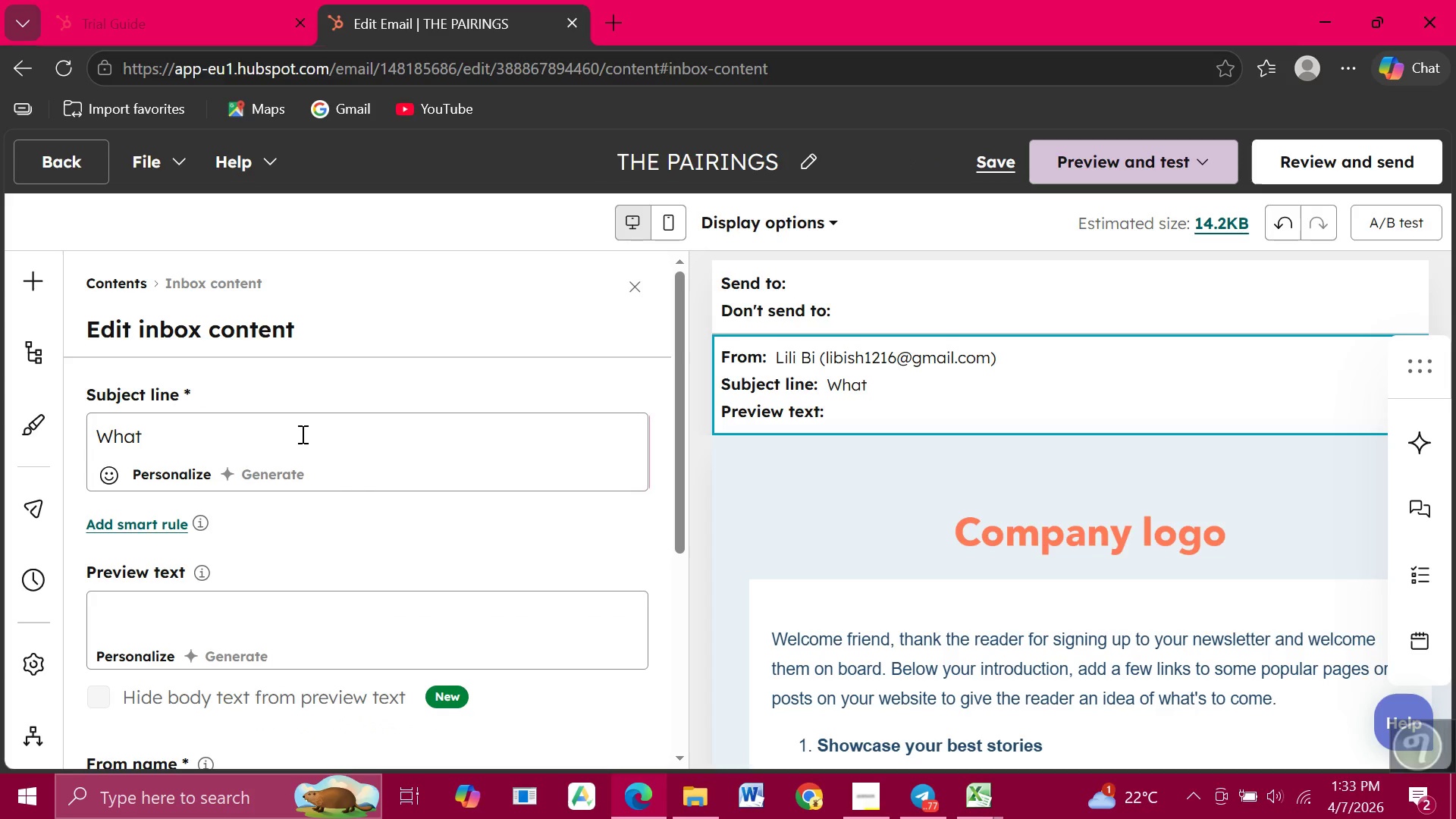 
type(pairs beauty)
key(Backspace)
type(i)
 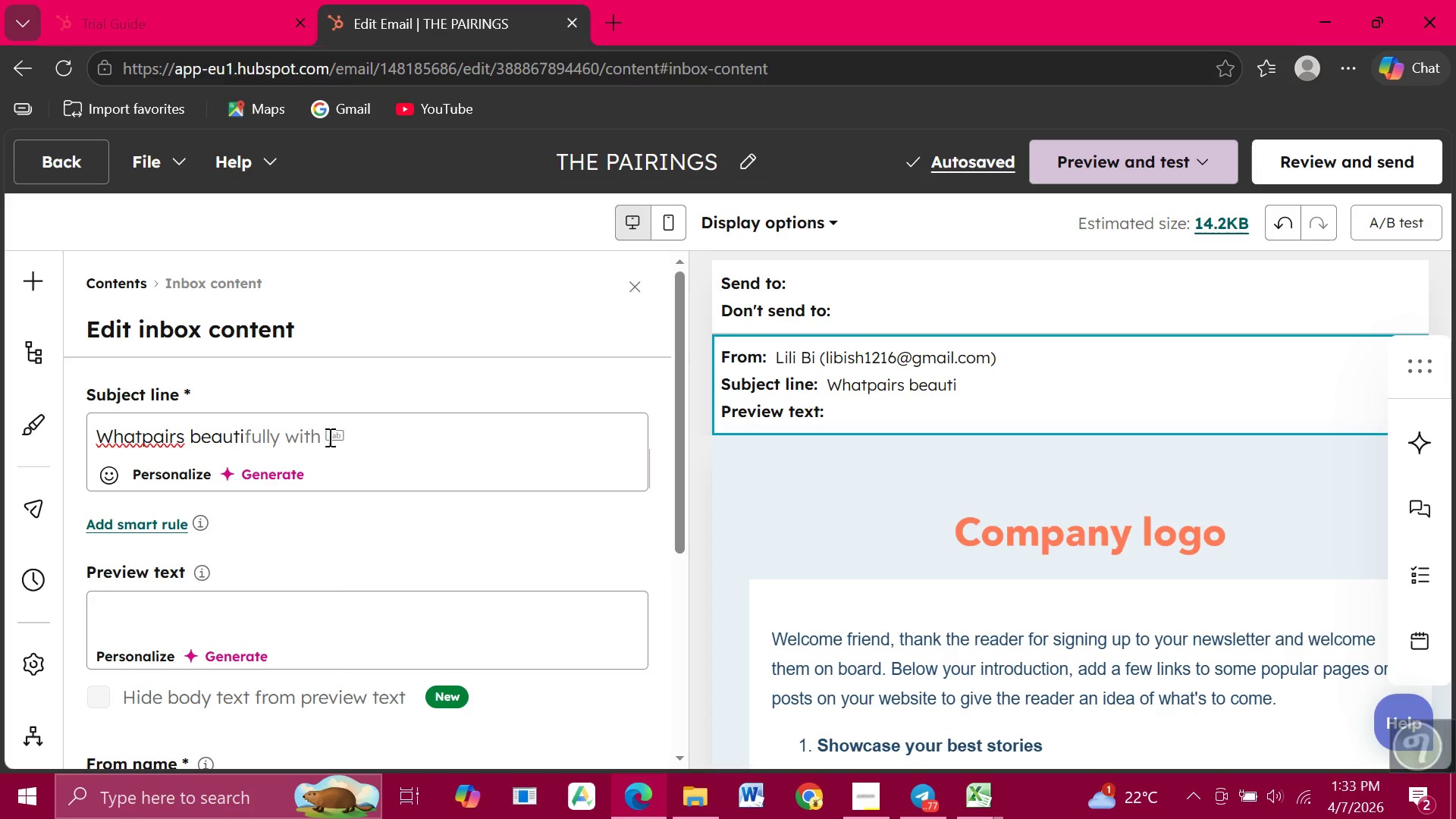 
wait(6.67)
 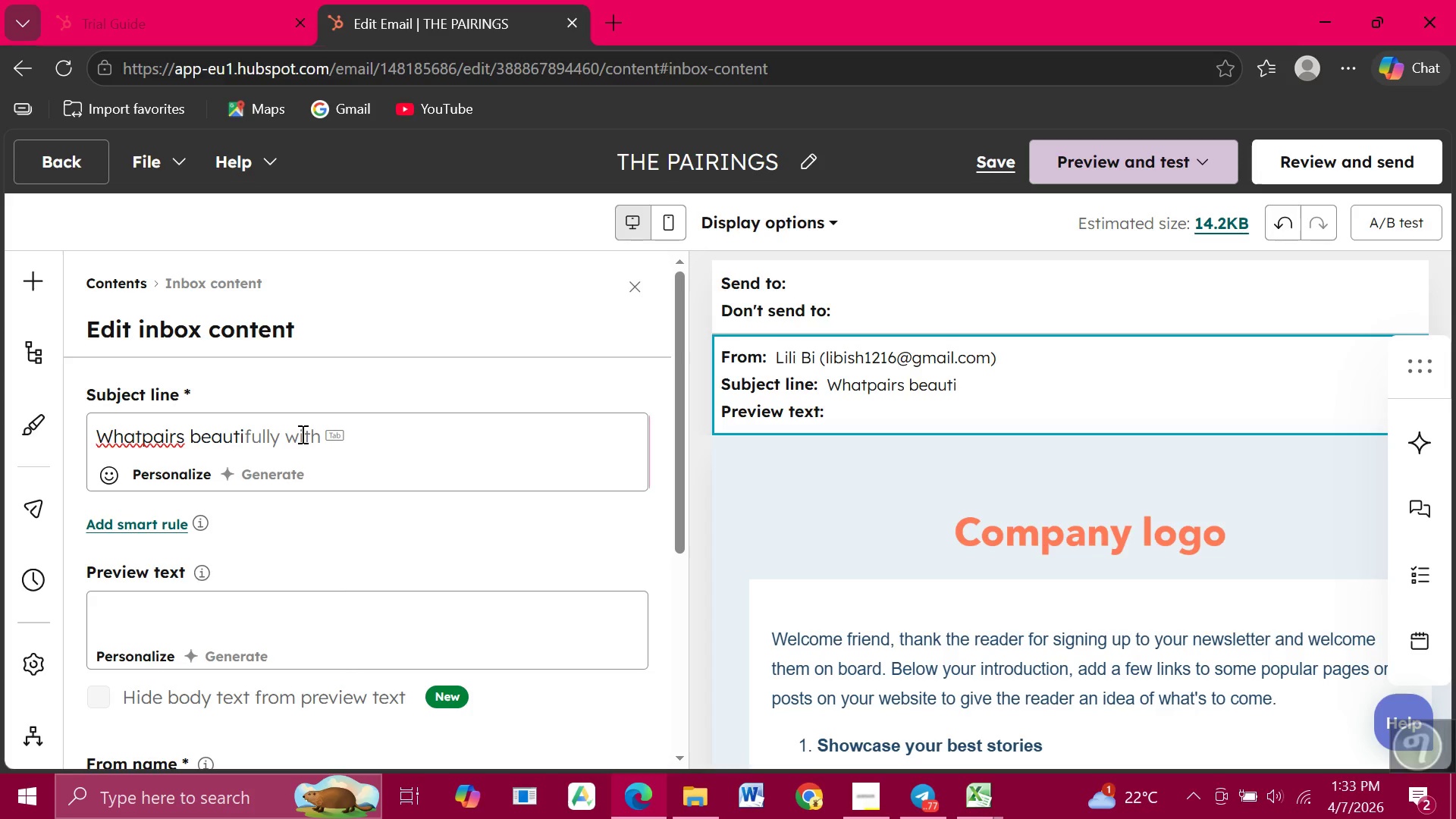 
key(Tab)
 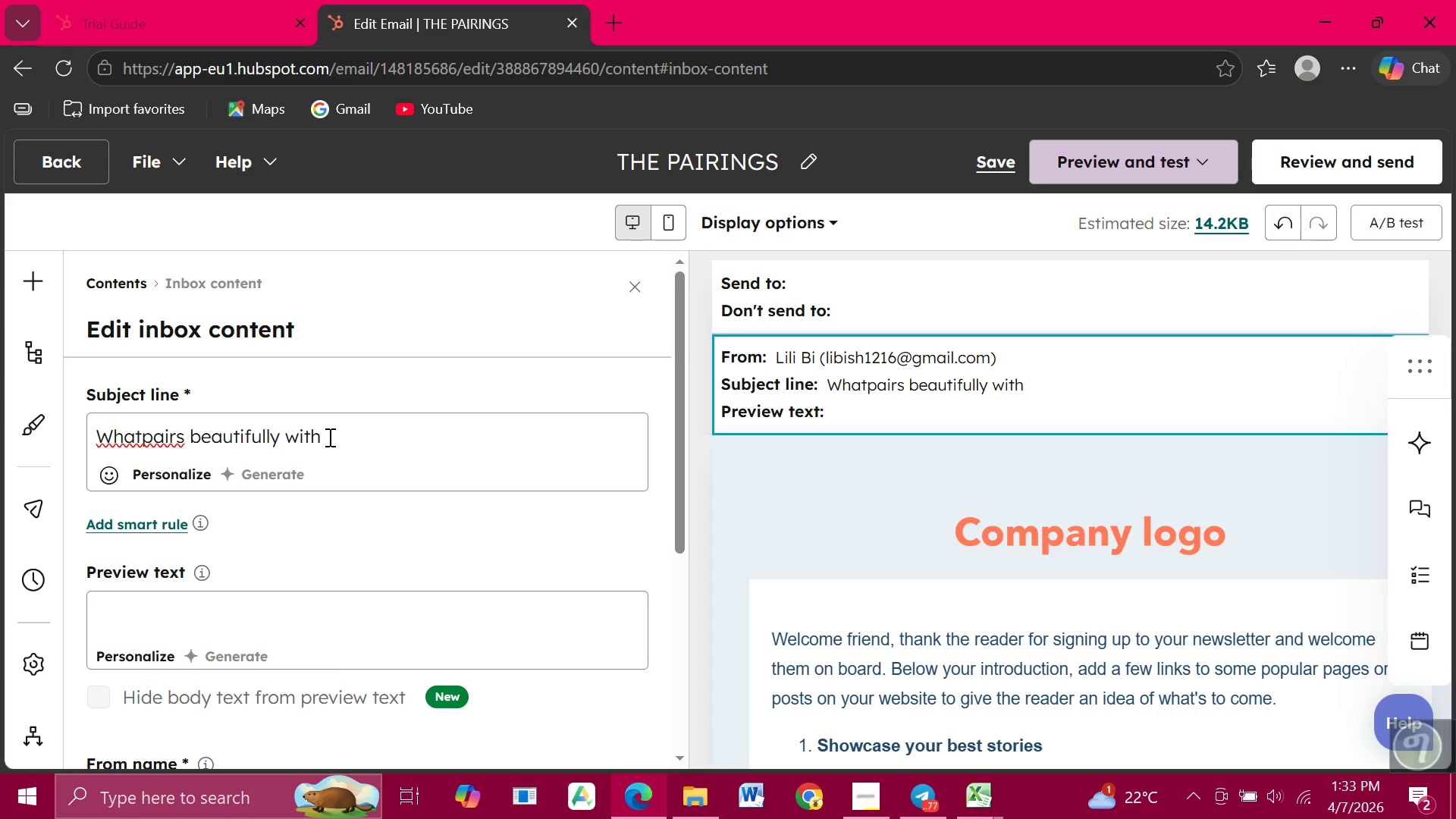 
type( your p)
 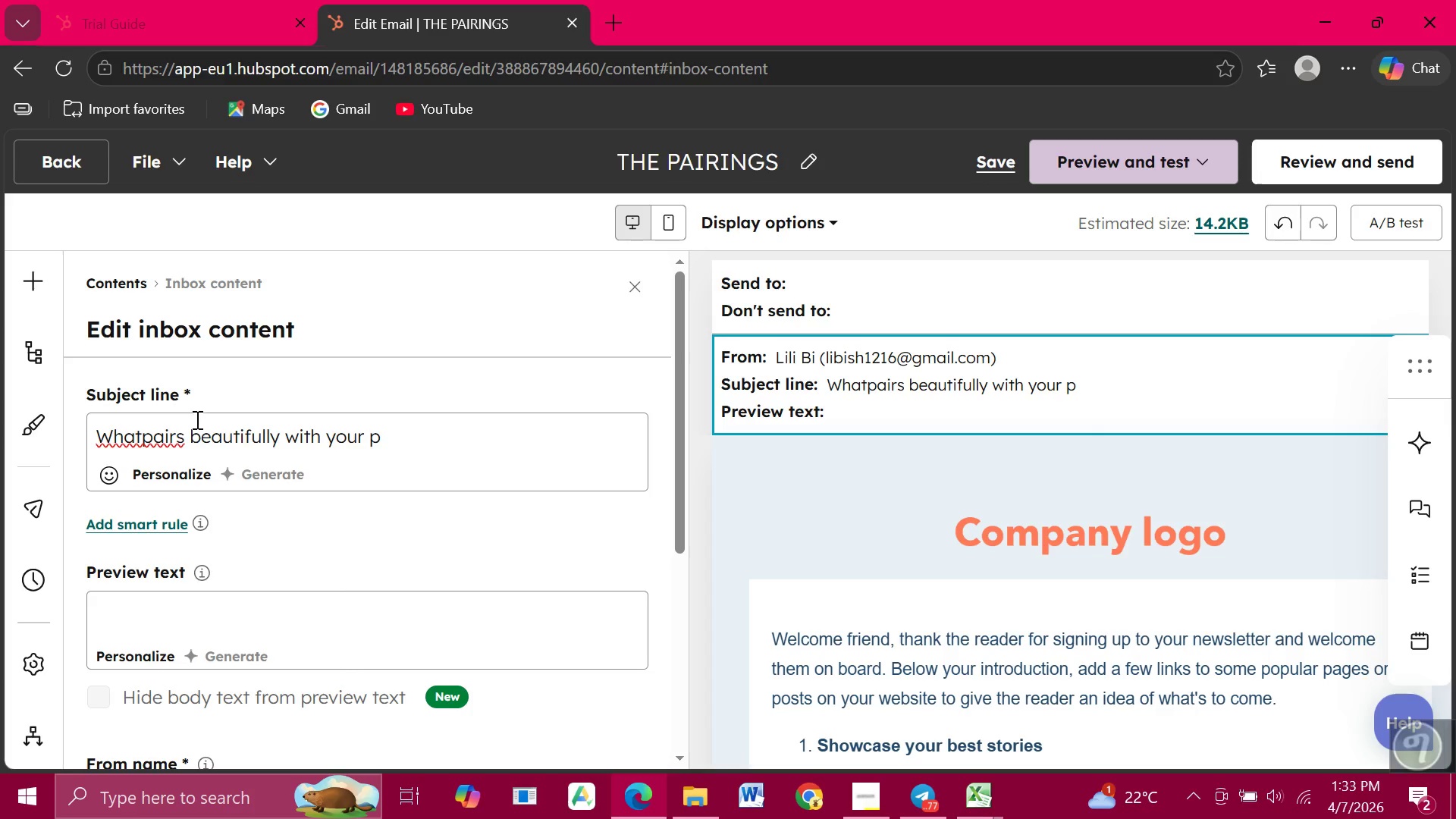 
left_click([139, 439])
 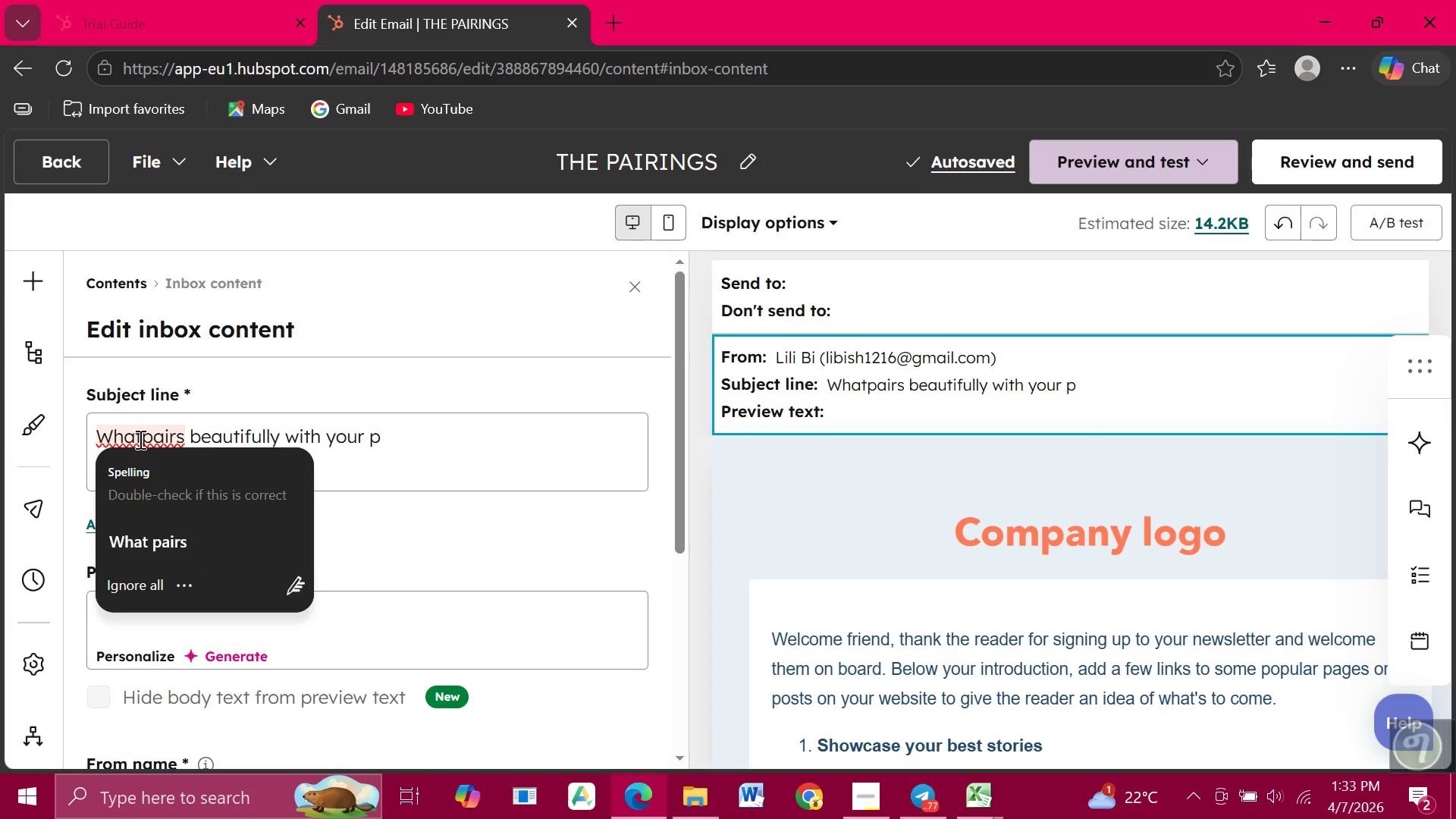 
key(Space)
 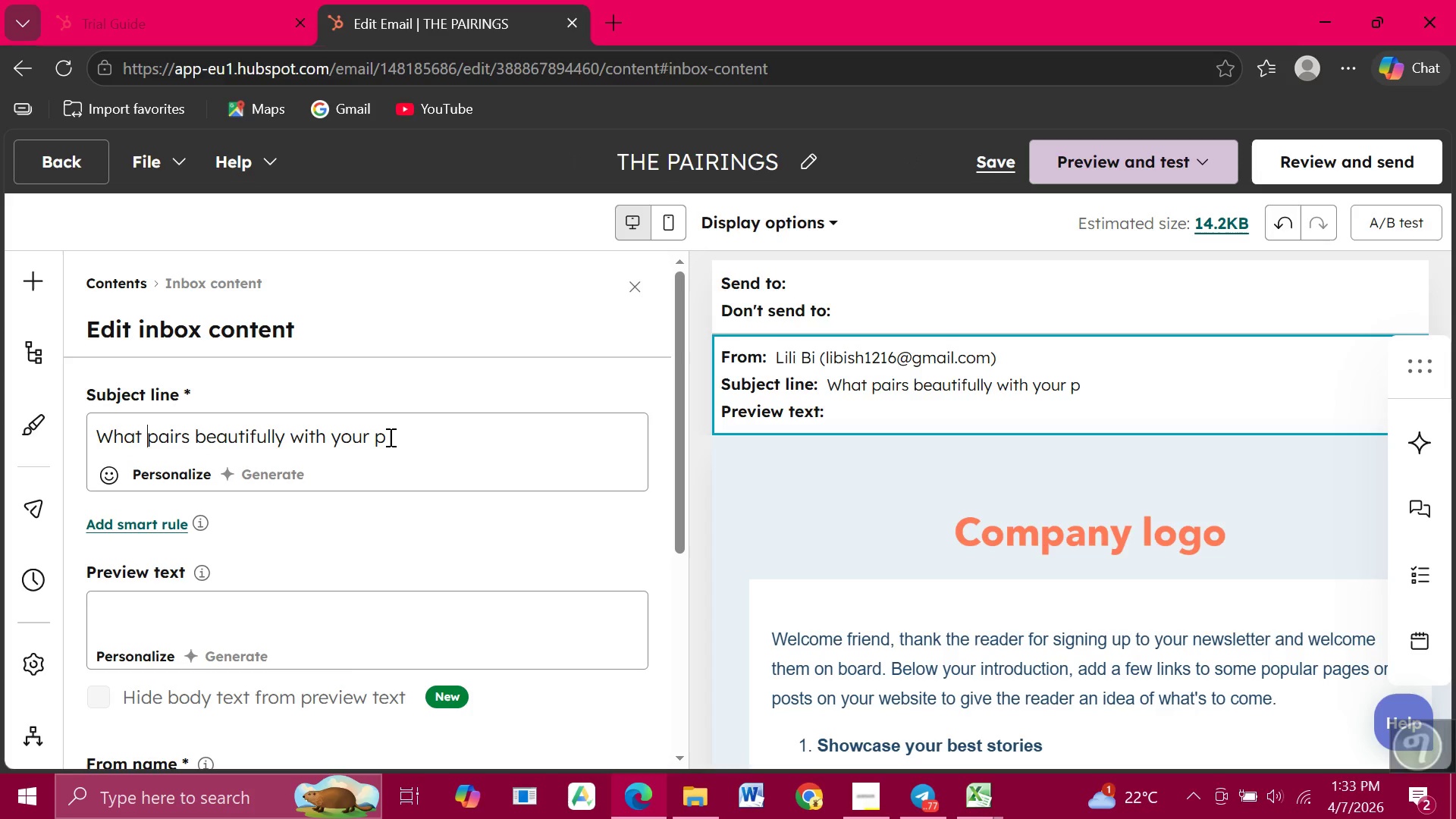 
key(A)
 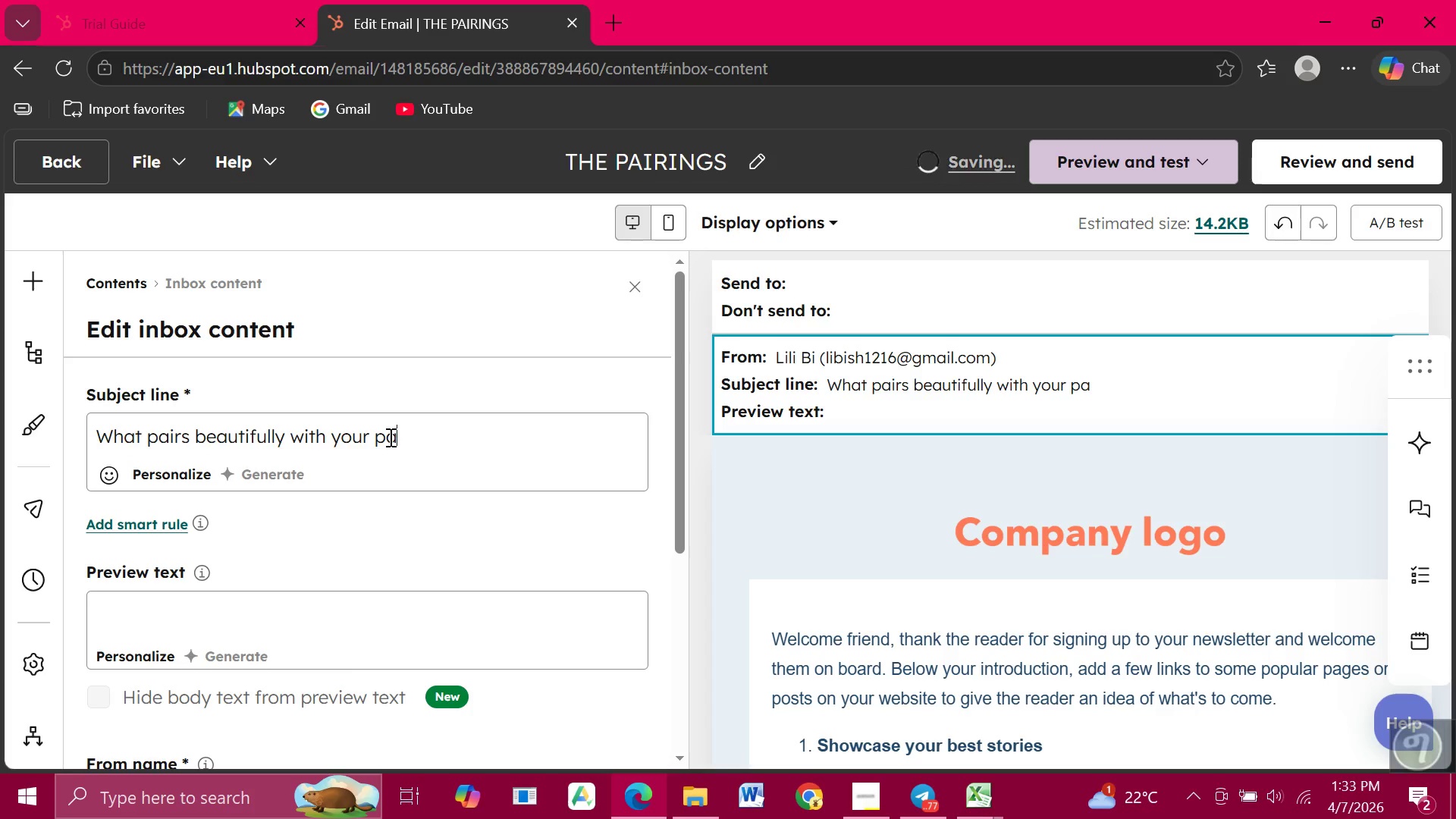 
left_click([389, 437])
 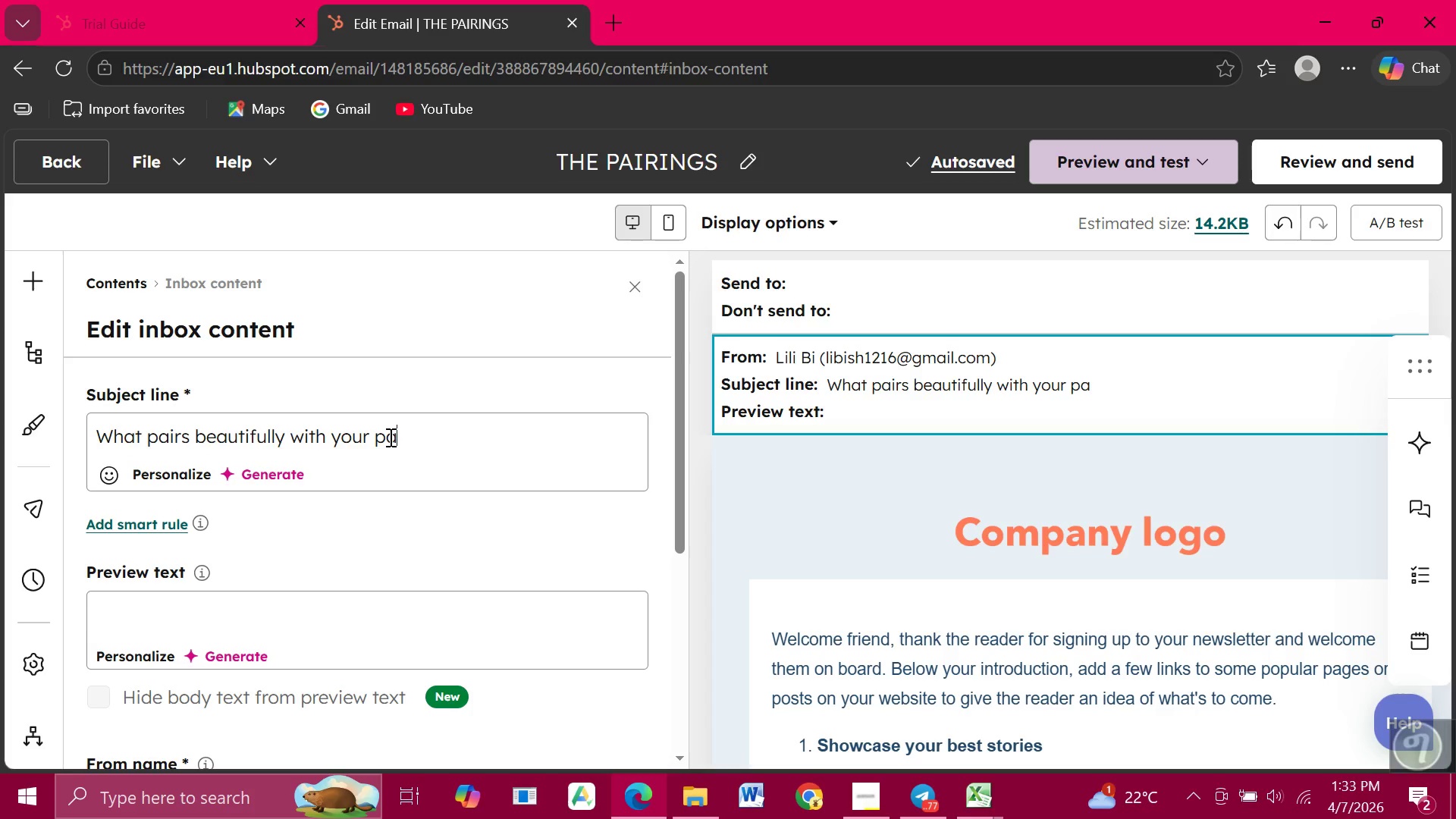 
type(late)
 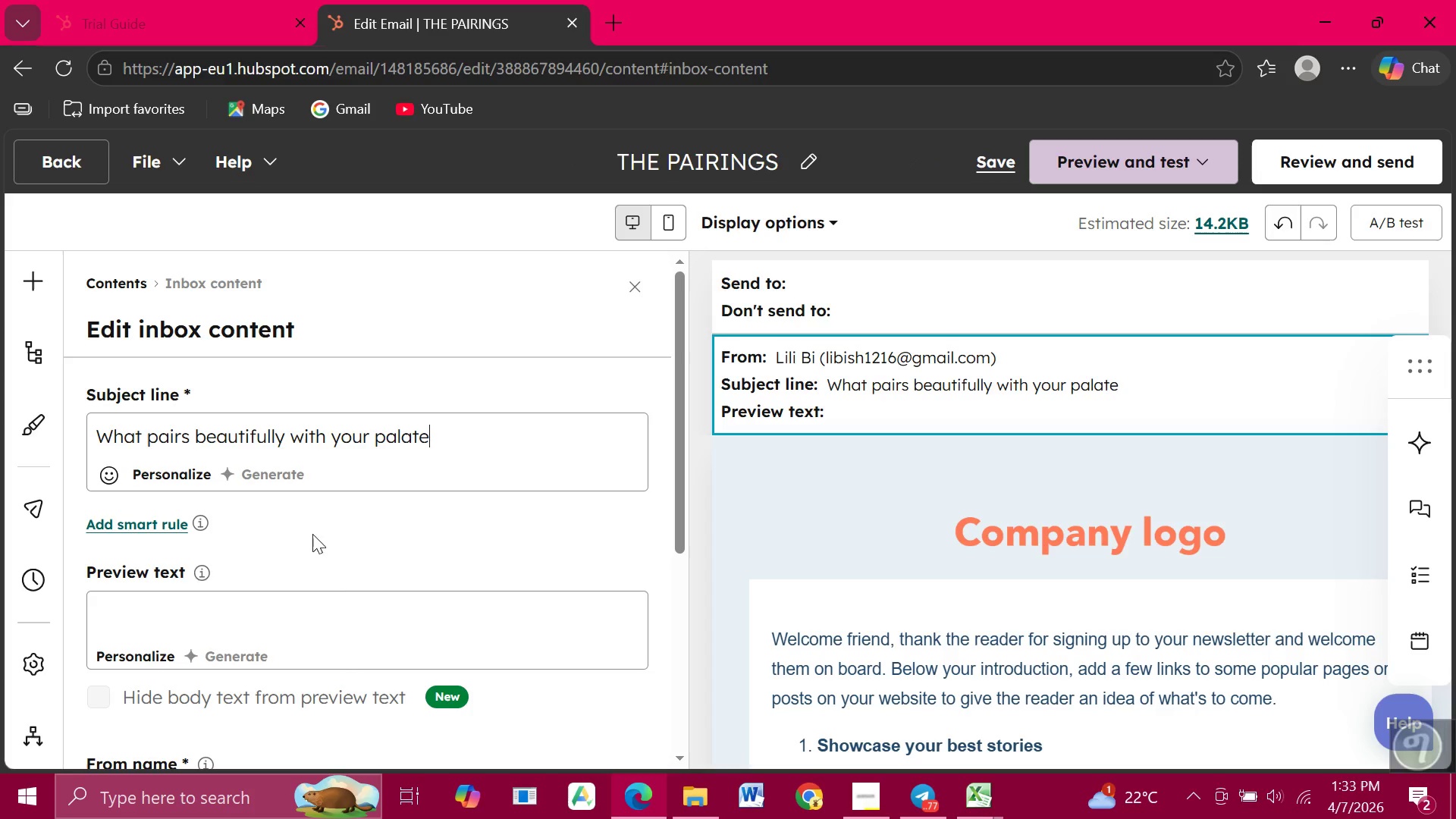 
left_click([268, 632])
 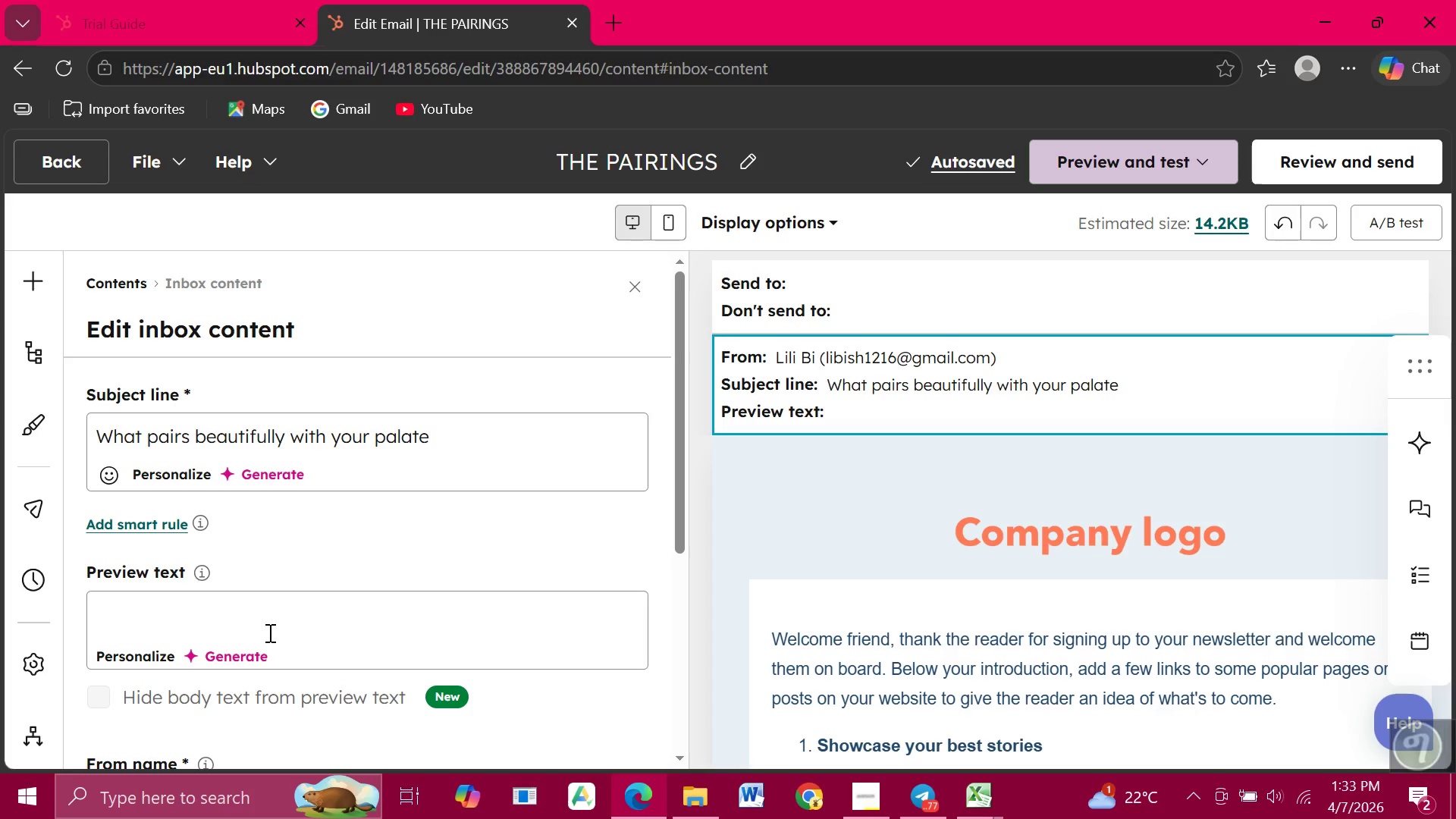 
type(Ec)
key(Backspace)
type(xplore seasonal pairings)
 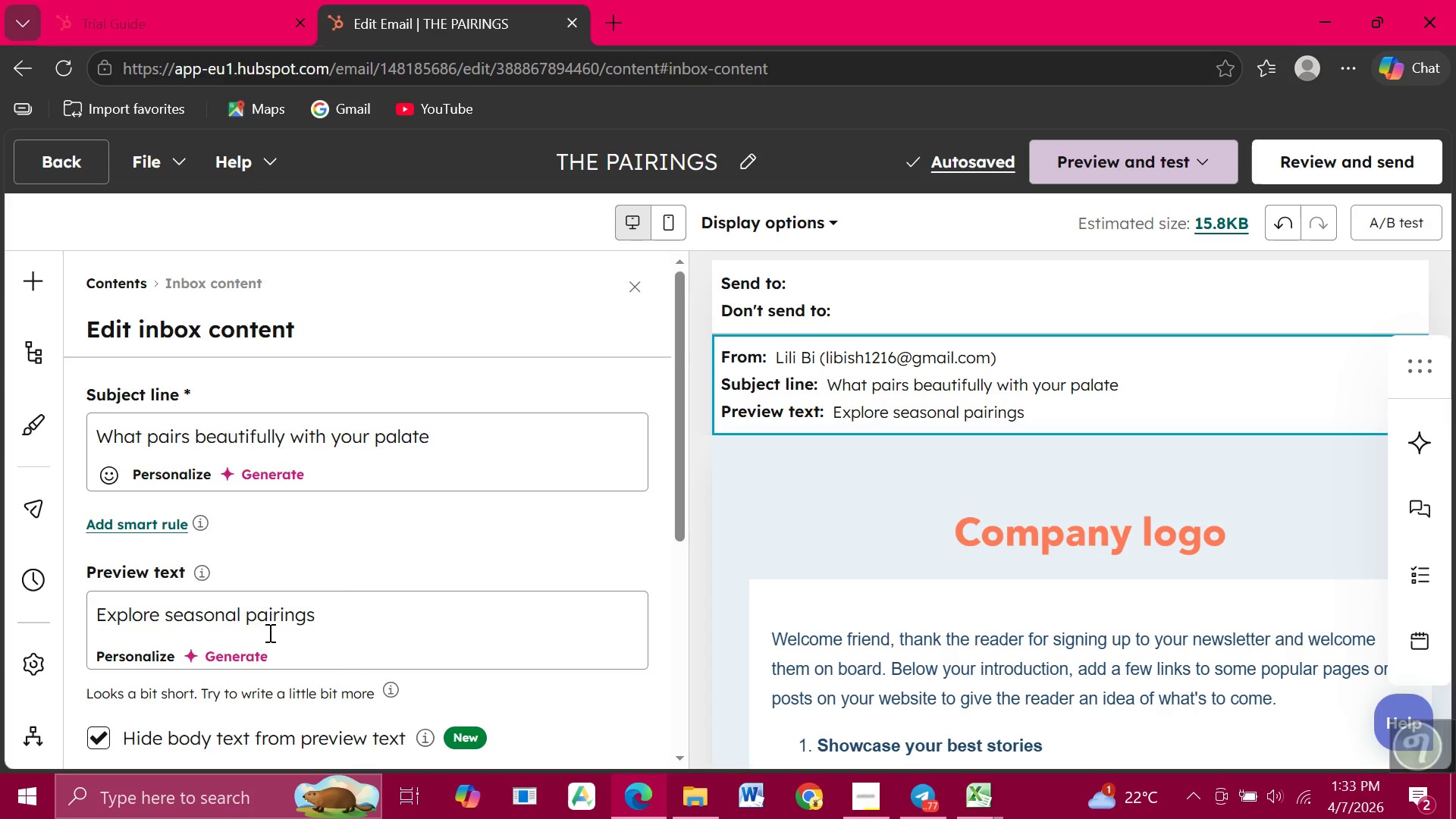 
type( crafted for your taste)
 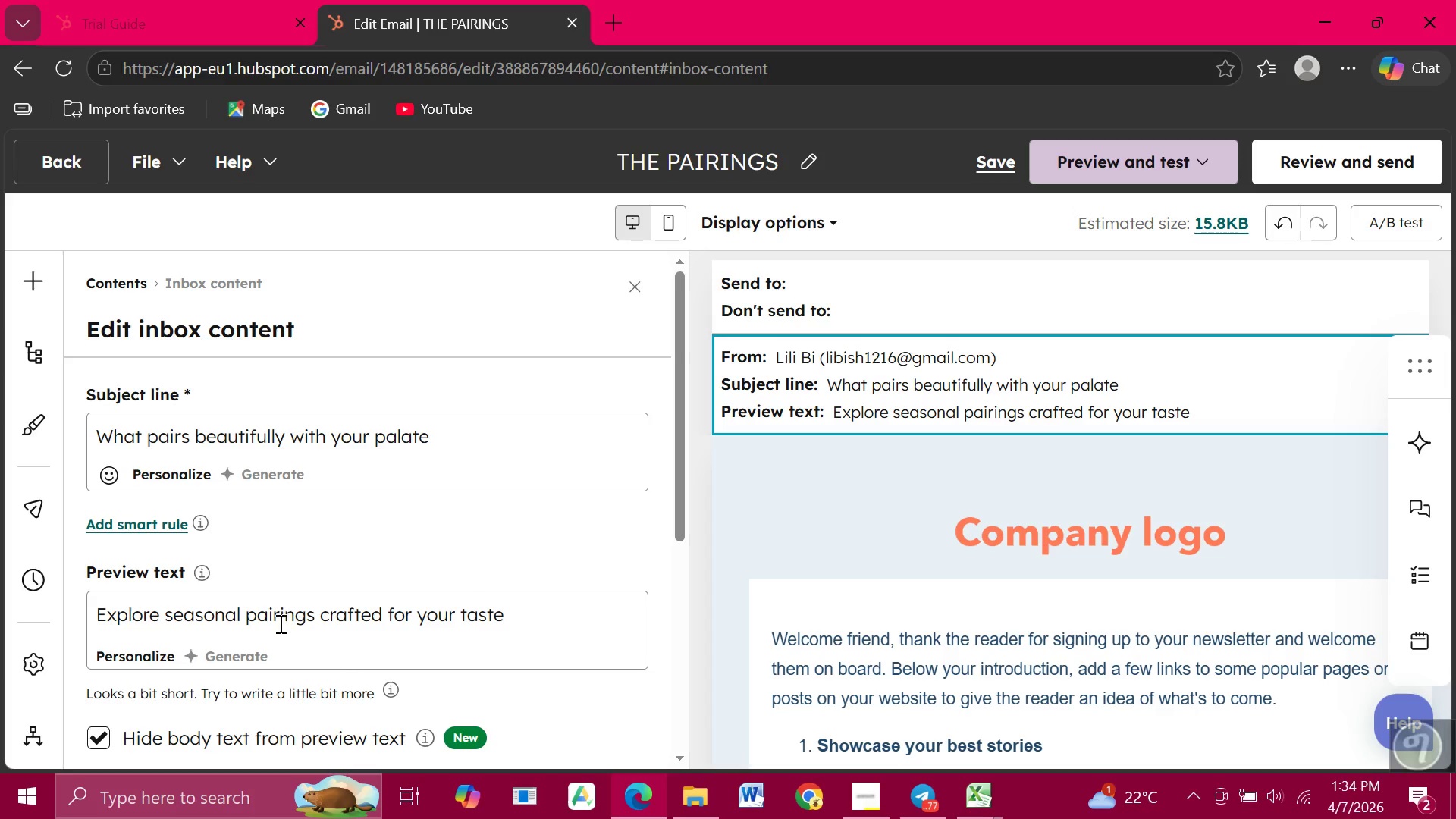 
scroll: coordinate [284, 634], scroll_direction: down, amount: 1.0
 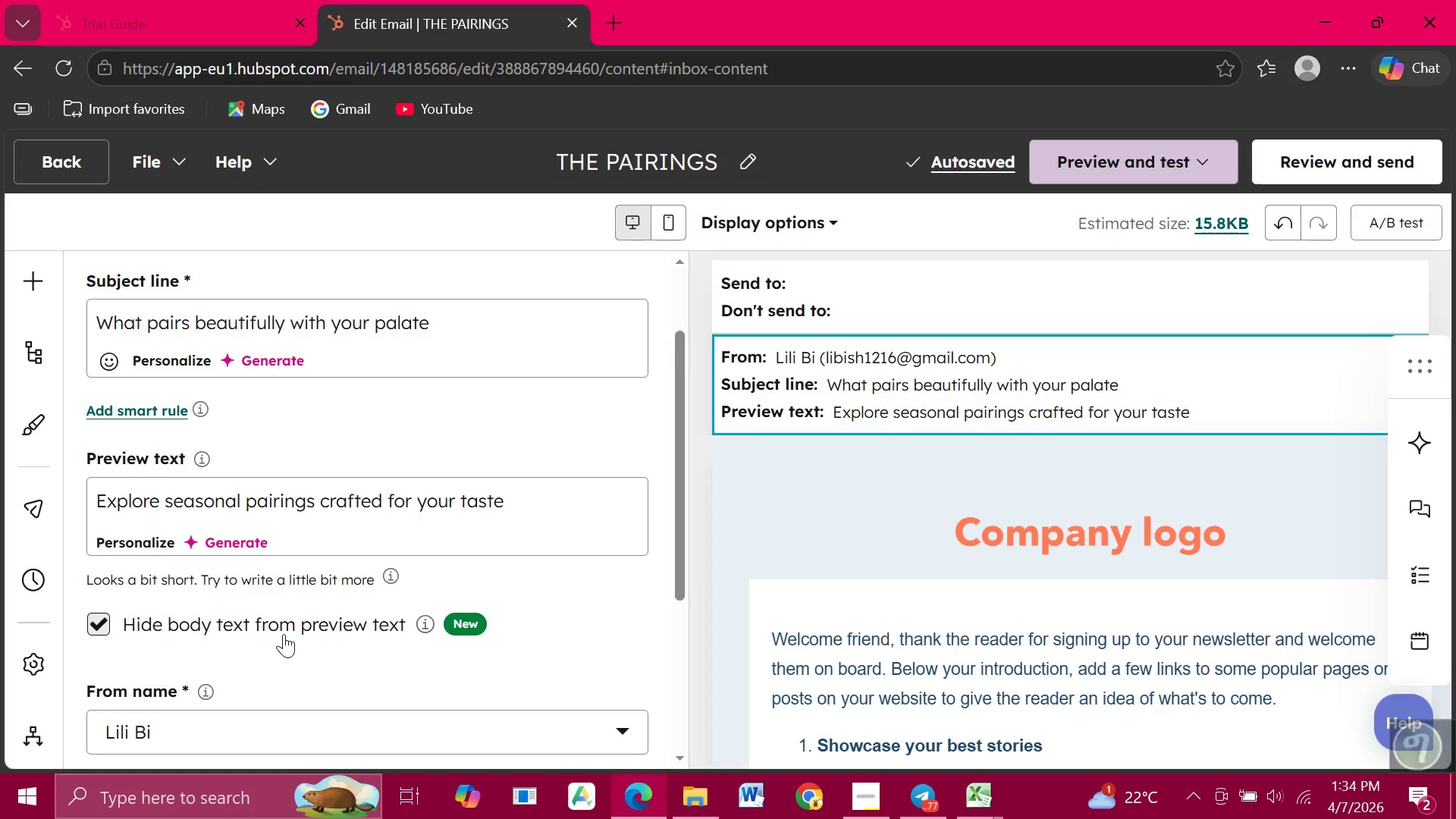 
wait(7.87)
 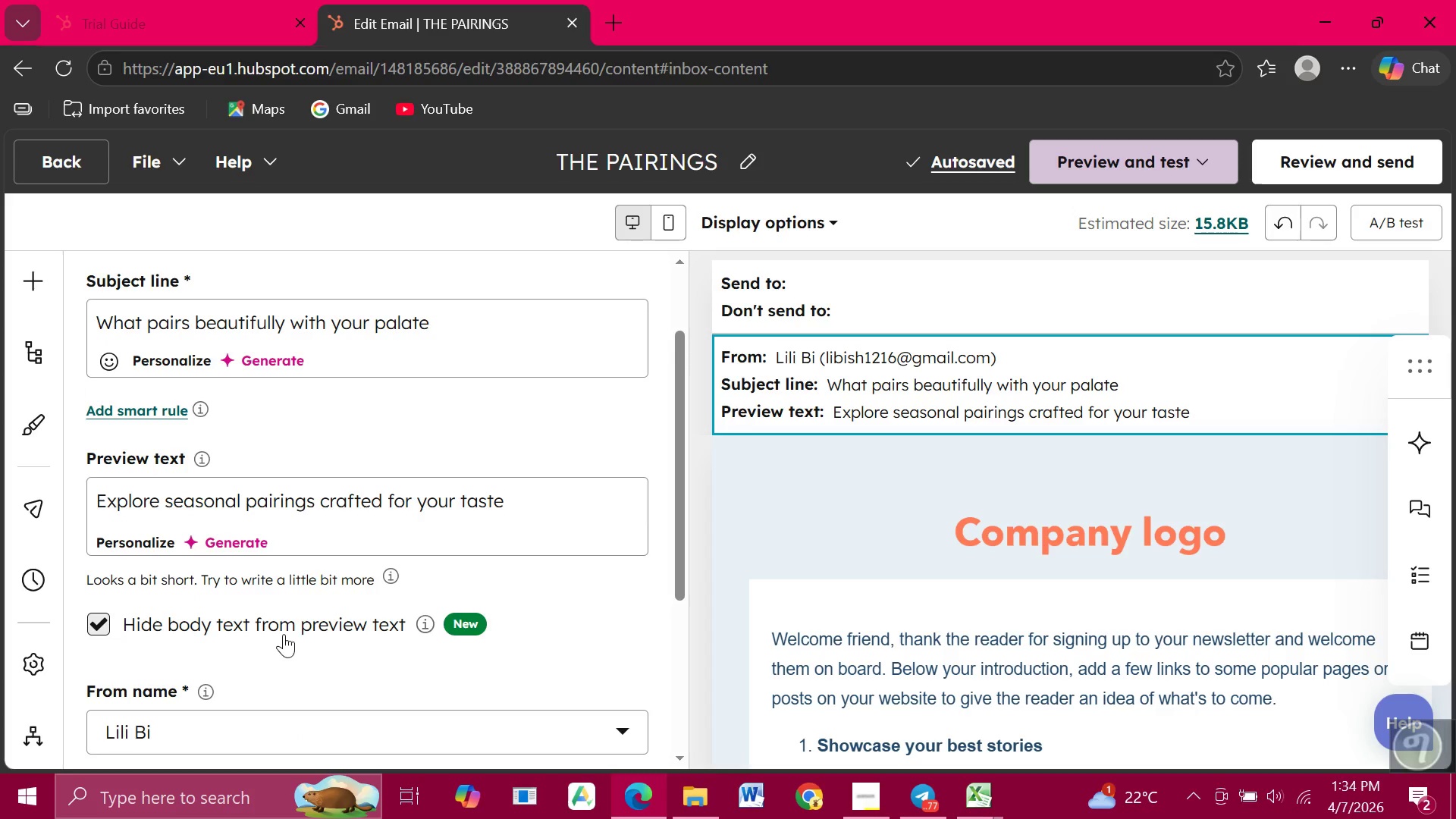 
left_click([821, 631])
 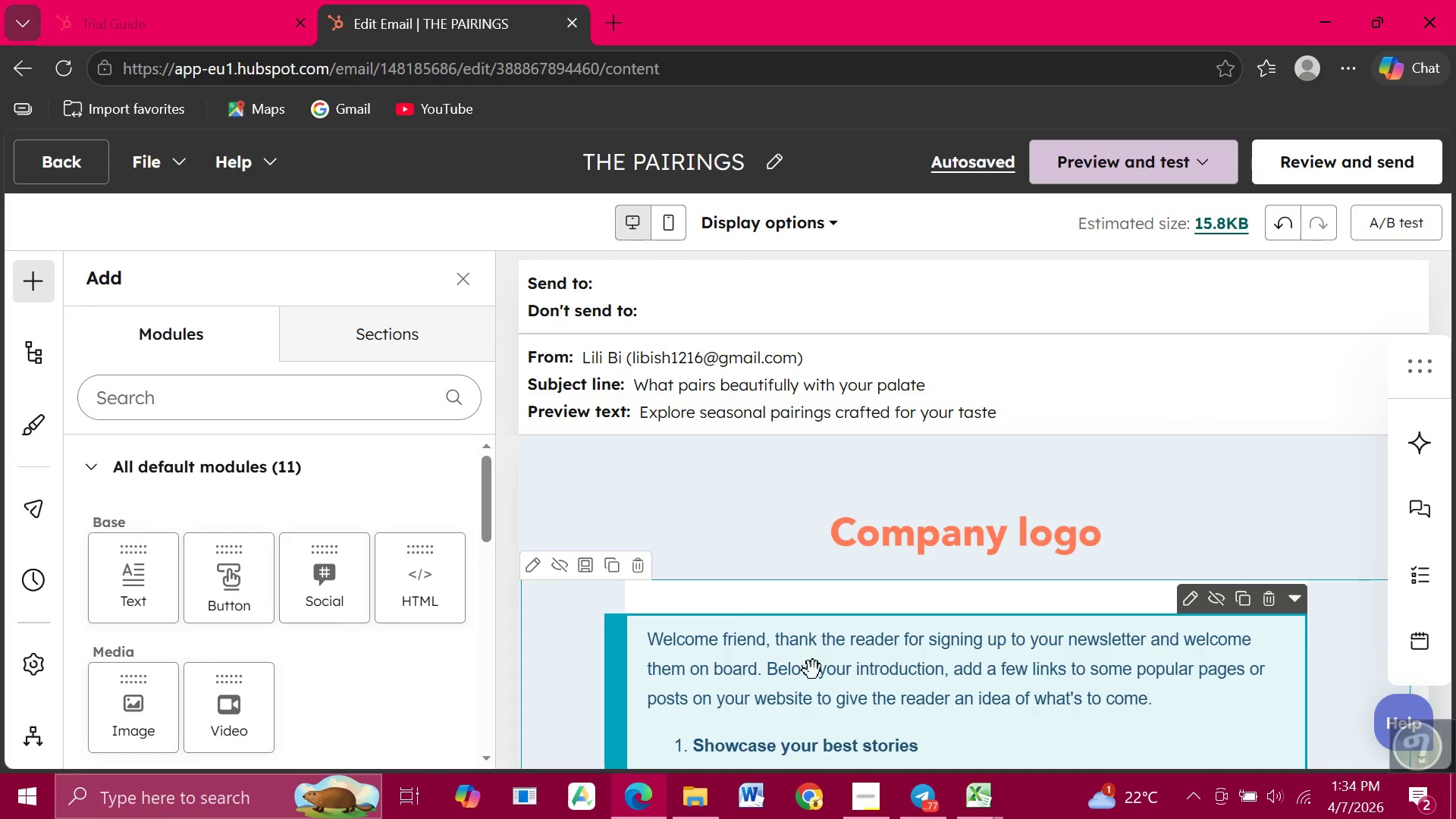 
scroll: coordinate [813, 670], scroll_direction: down, amount: 2.0
 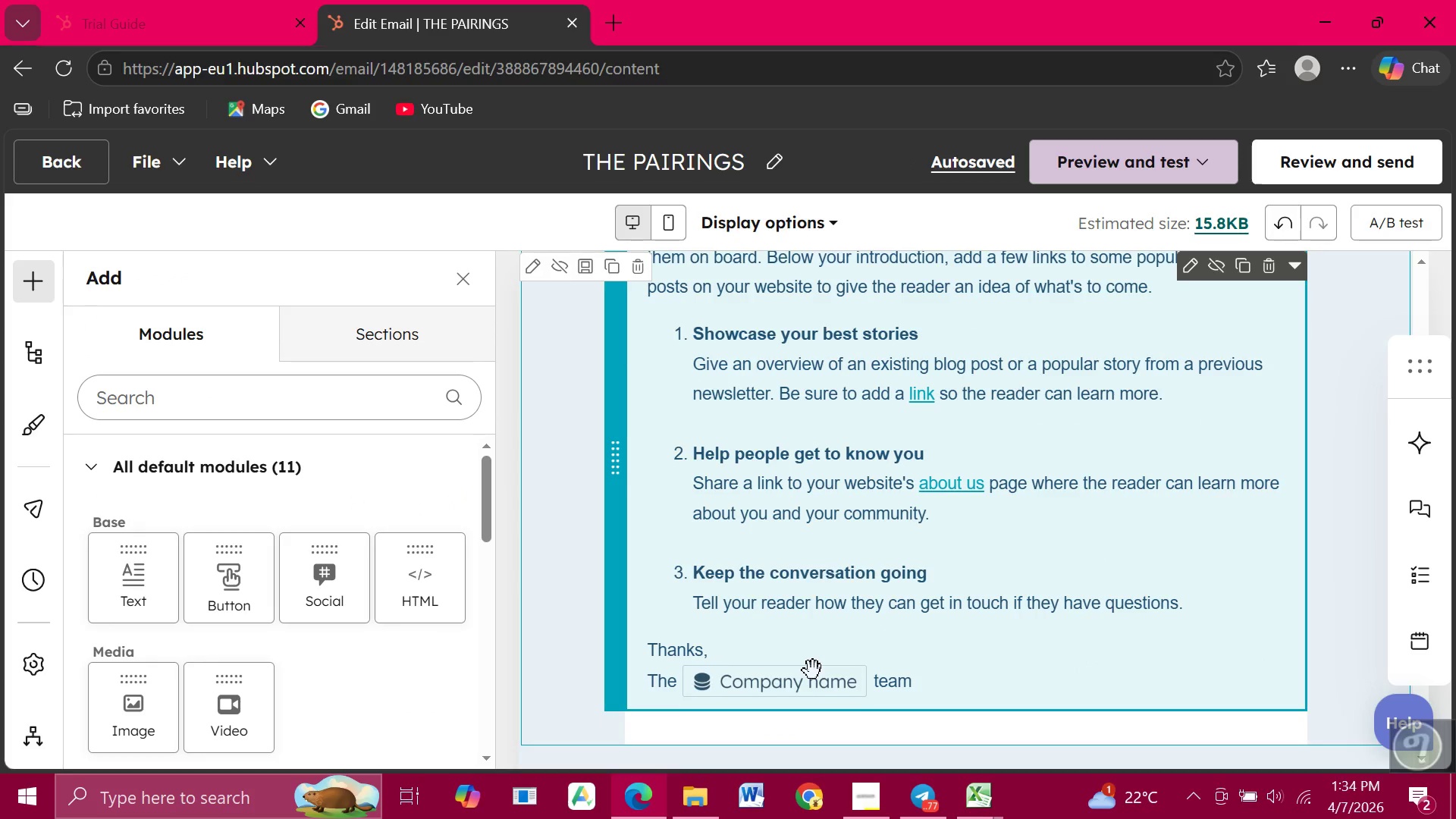 
scroll: coordinate [813, 670], scroll_direction: up, amount: 2.0
 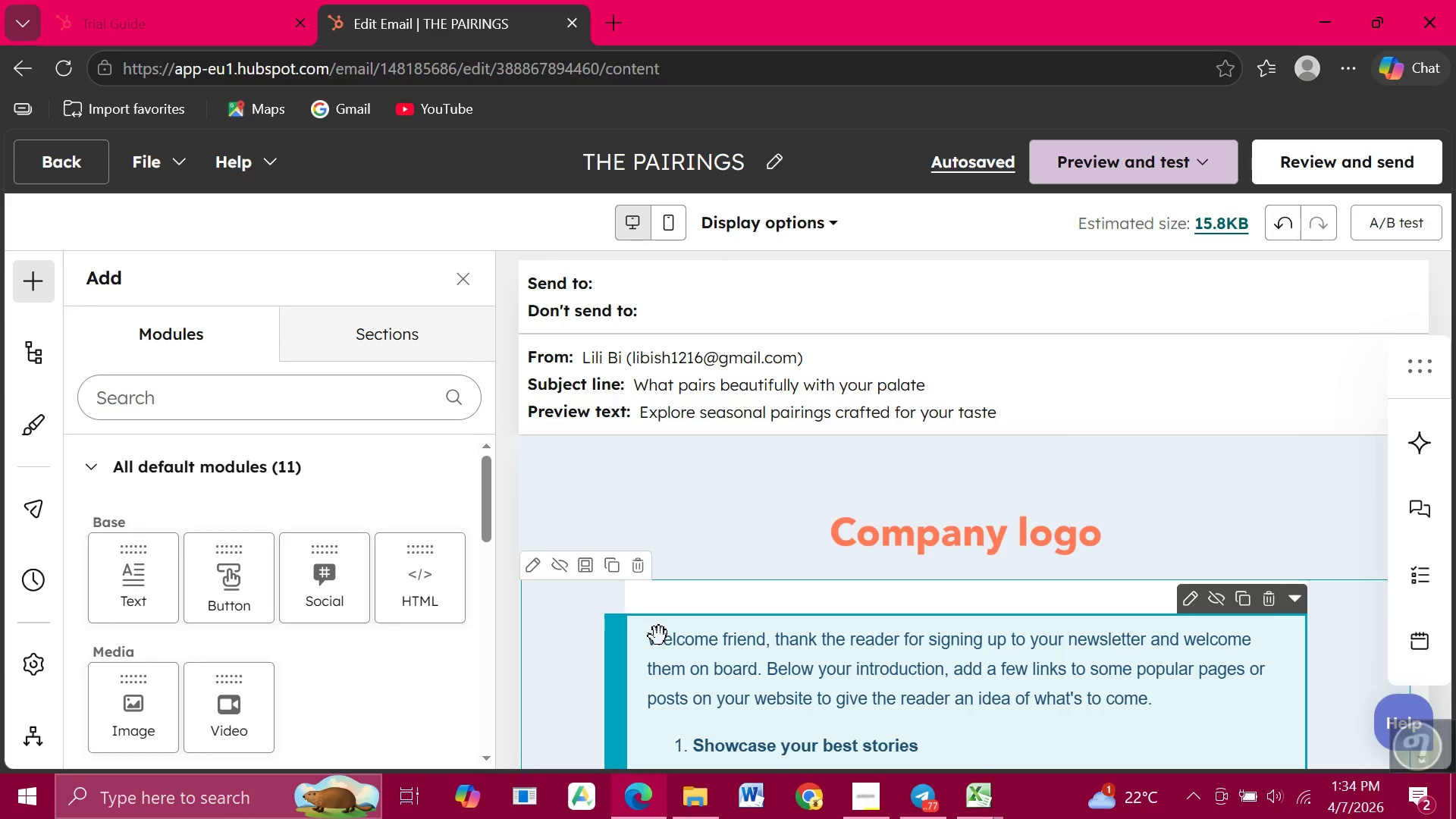 
left_click([659, 636])
 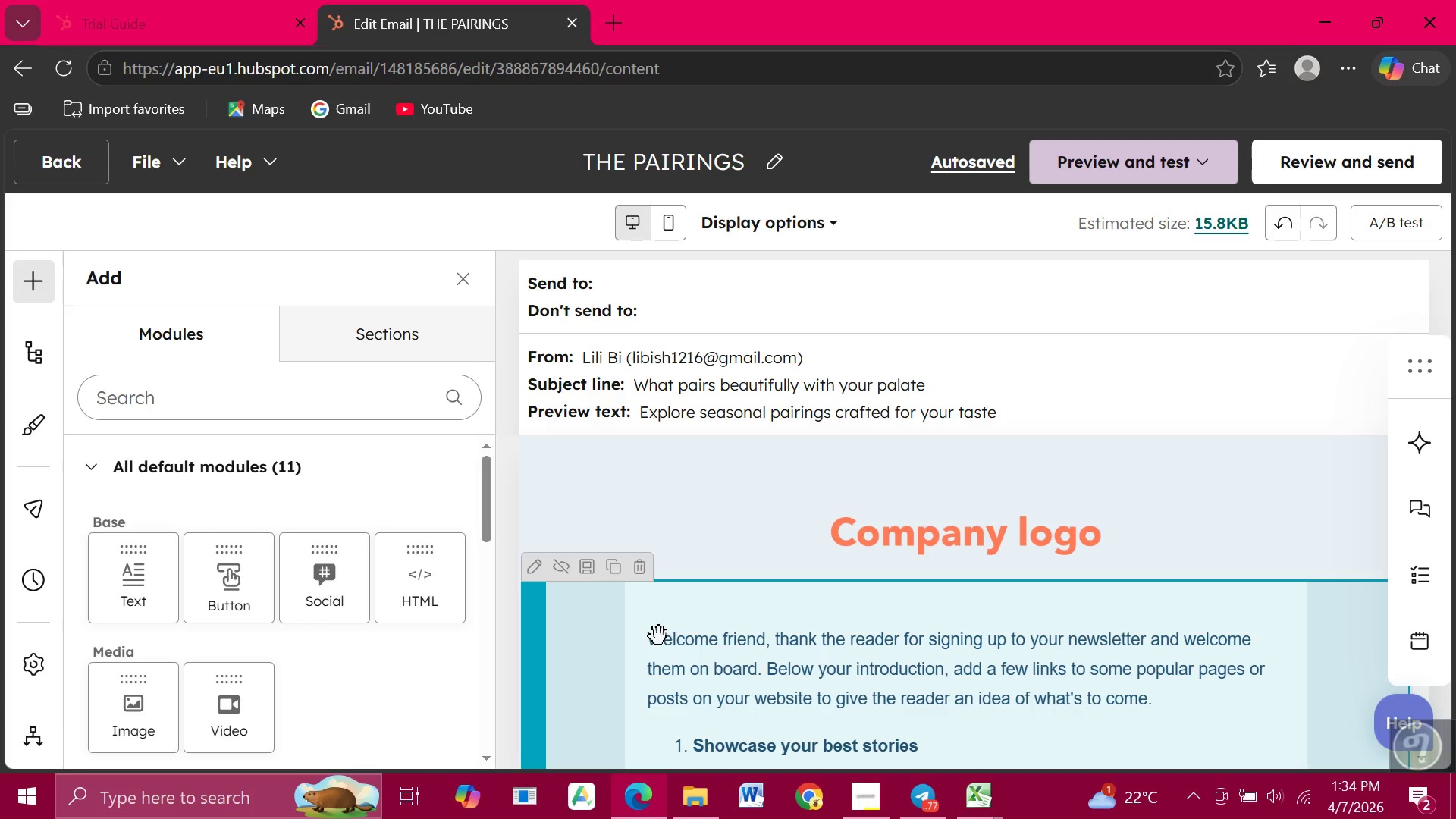 
left_click_drag(start_coordinate=[659, 636], to_coordinate=[702, 682])
 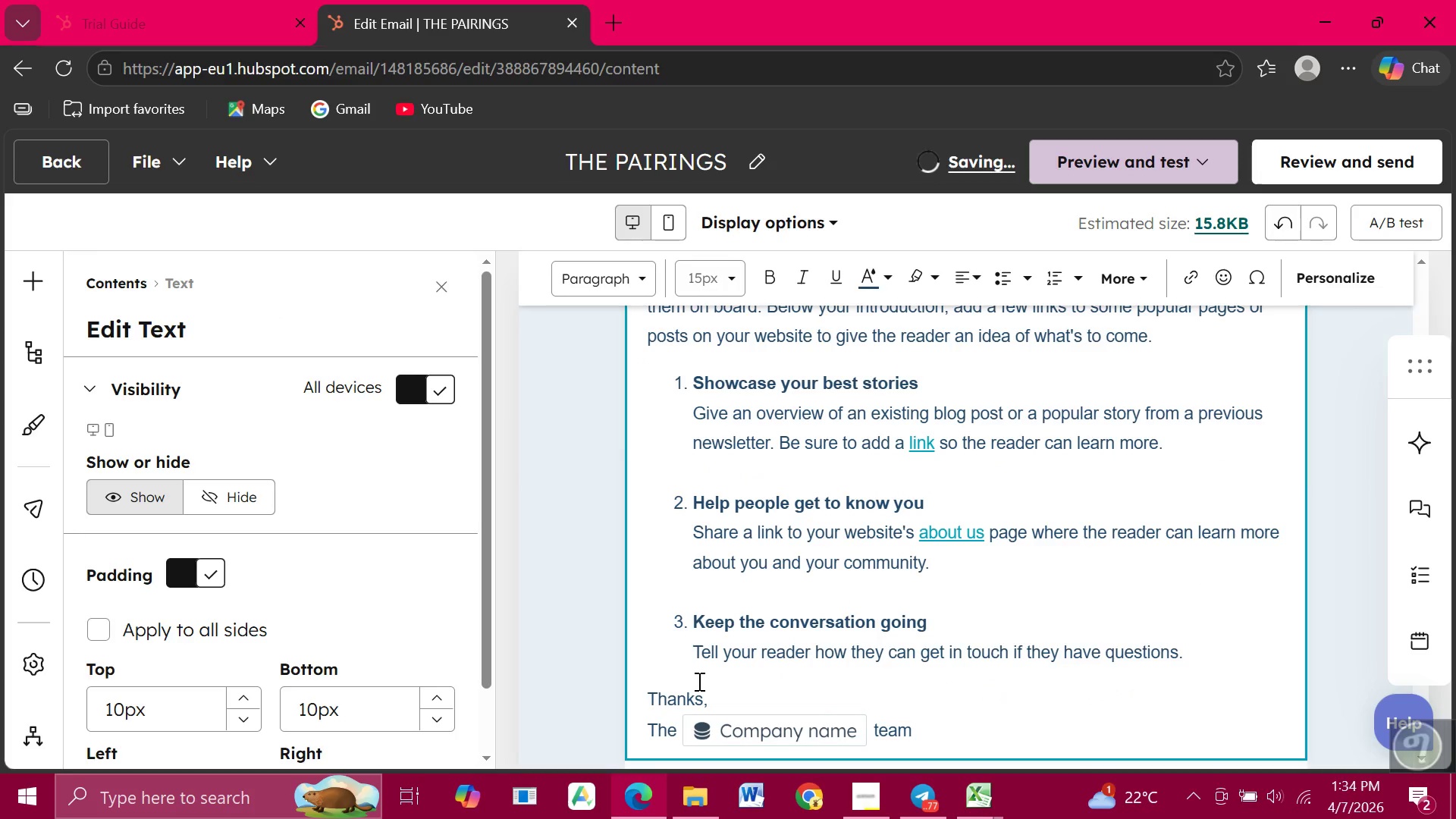 
scroll: coordinate [676, 522], scroll_direction: up, amount: 3.0
 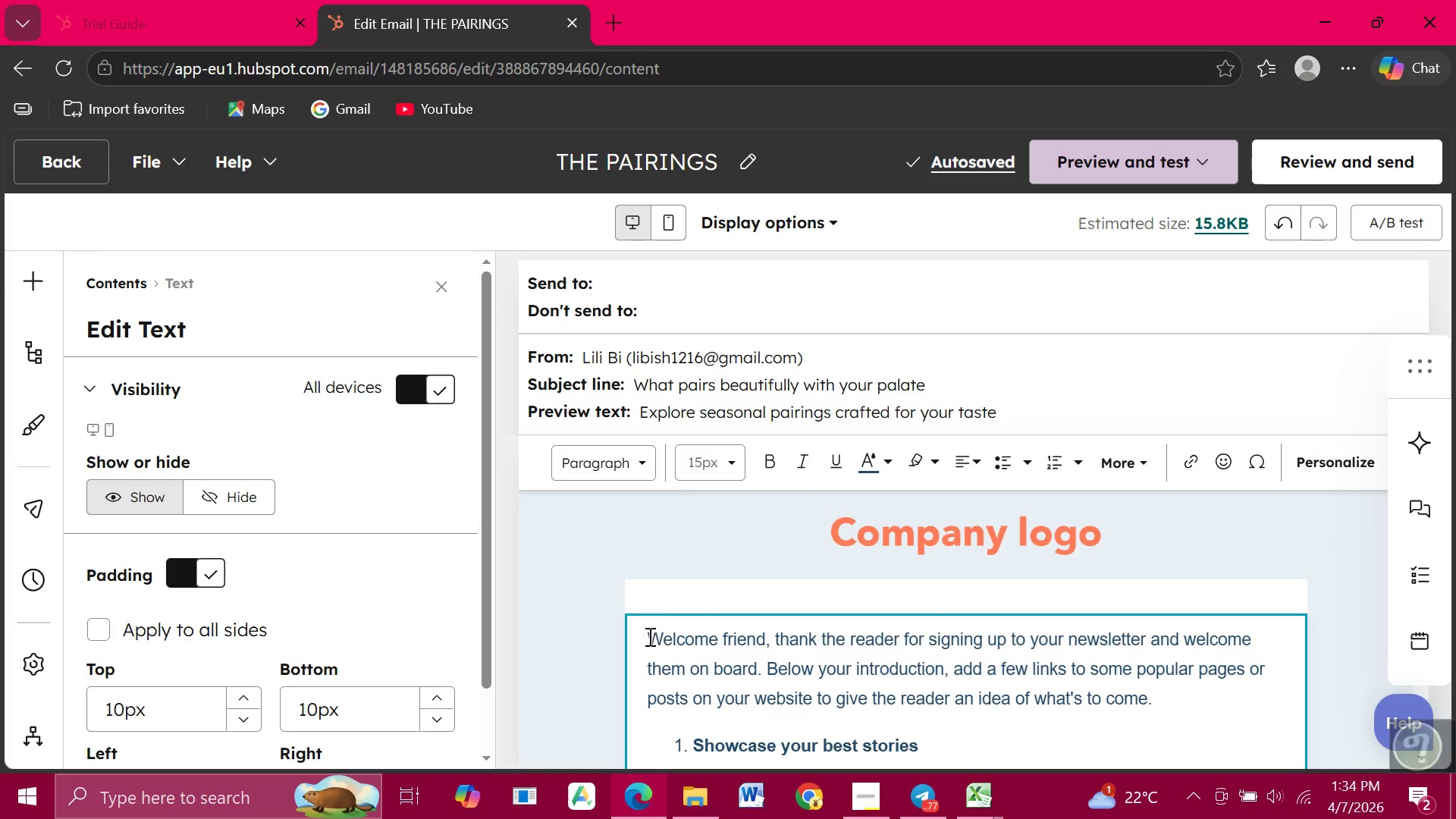 
left_click_drag(start_coordinate=[647, 636], to_coordinate=[946, 502])
 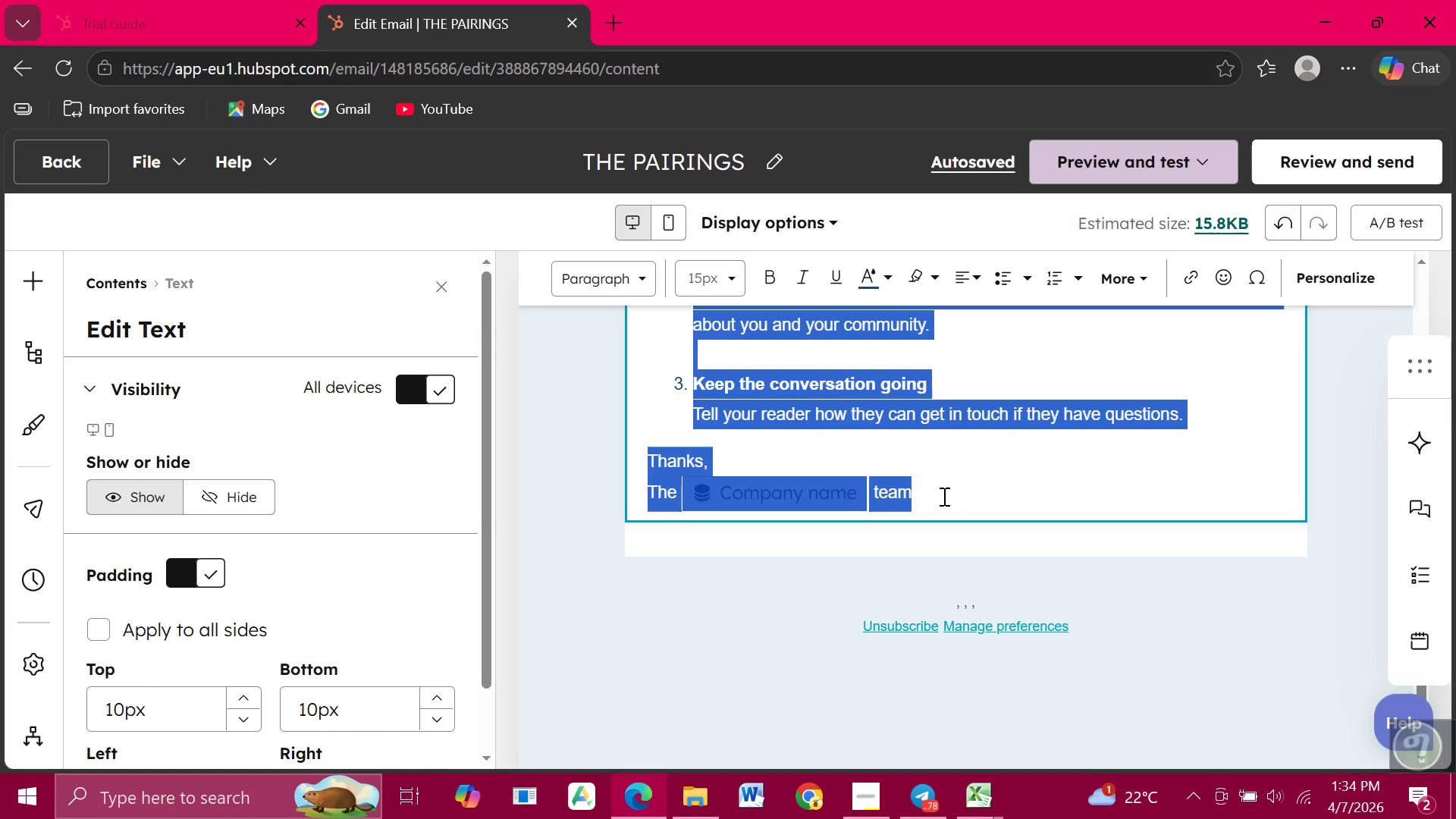 
type(Hi )
 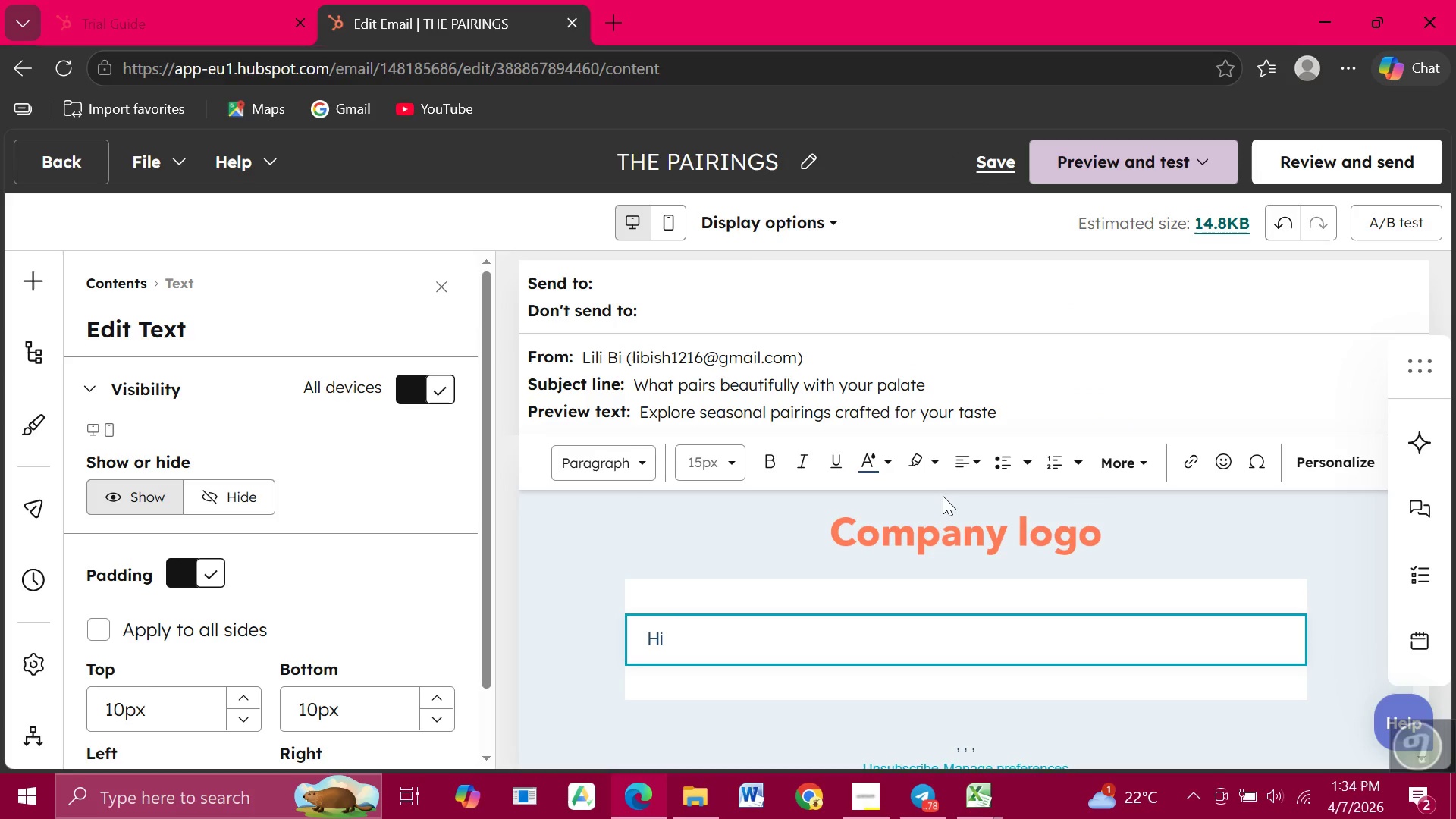 
wait(8.45)
 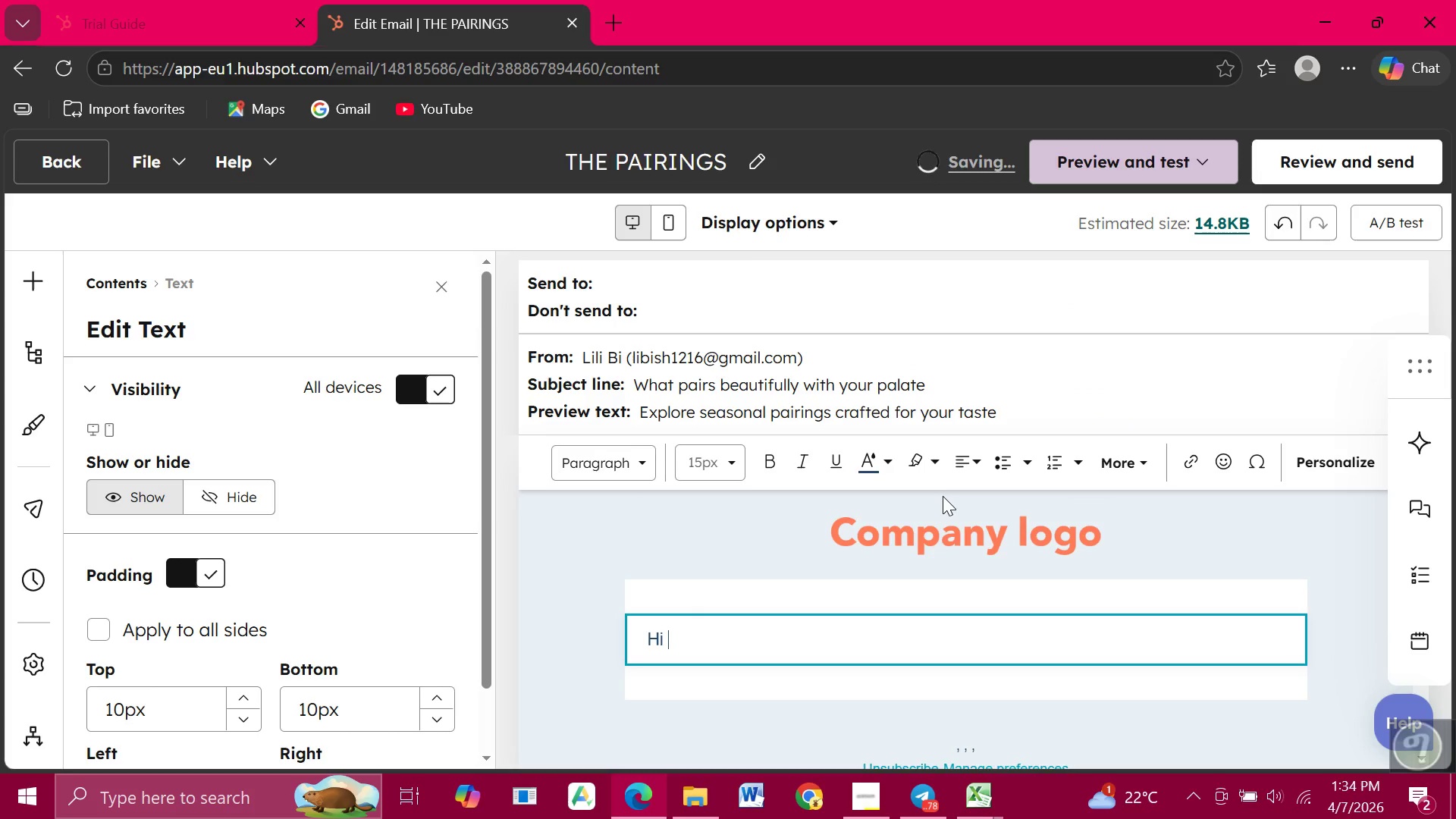 
type(Heni.)
key(Backspace)
type(,)
 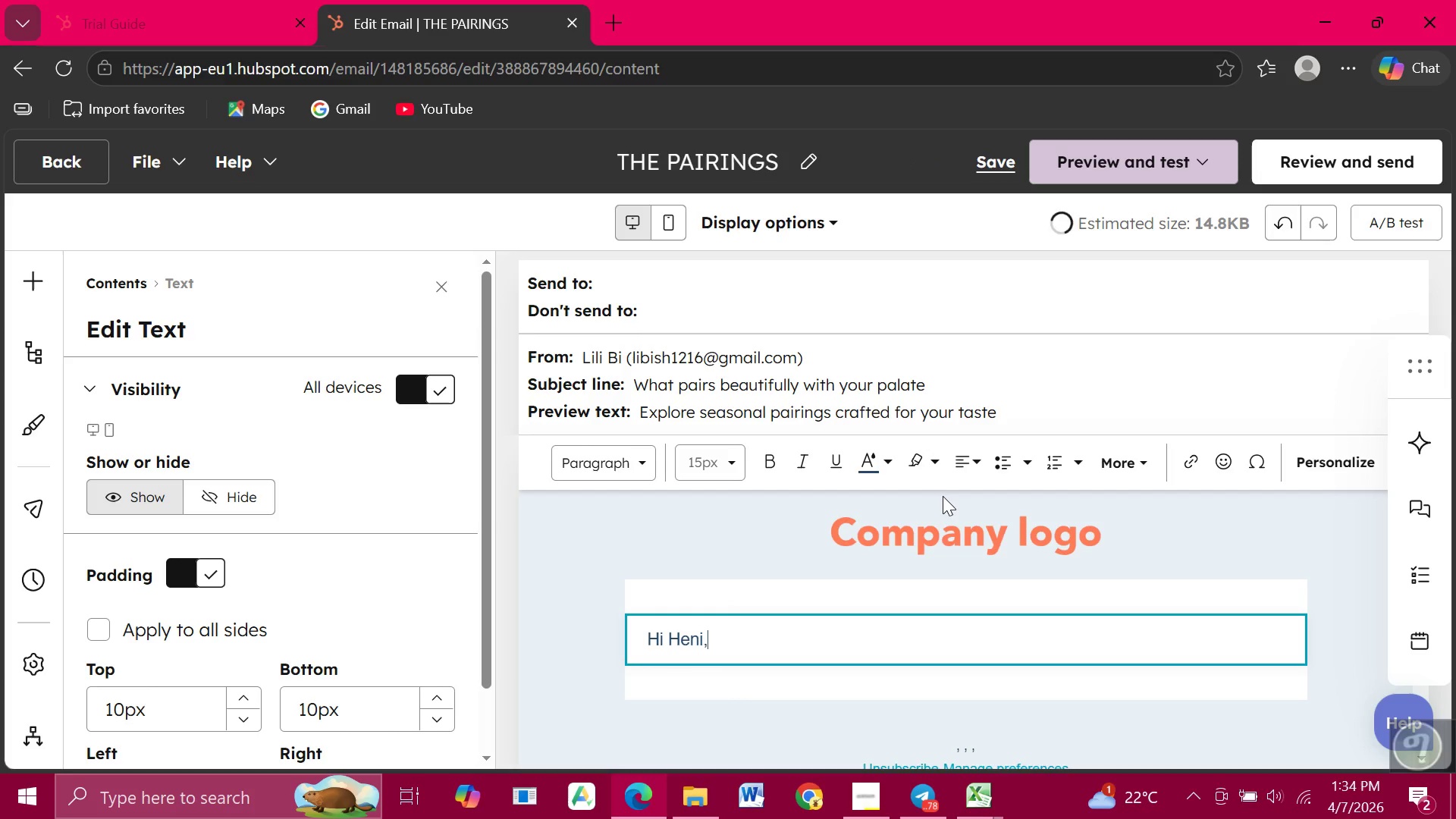 
key(Enter)
 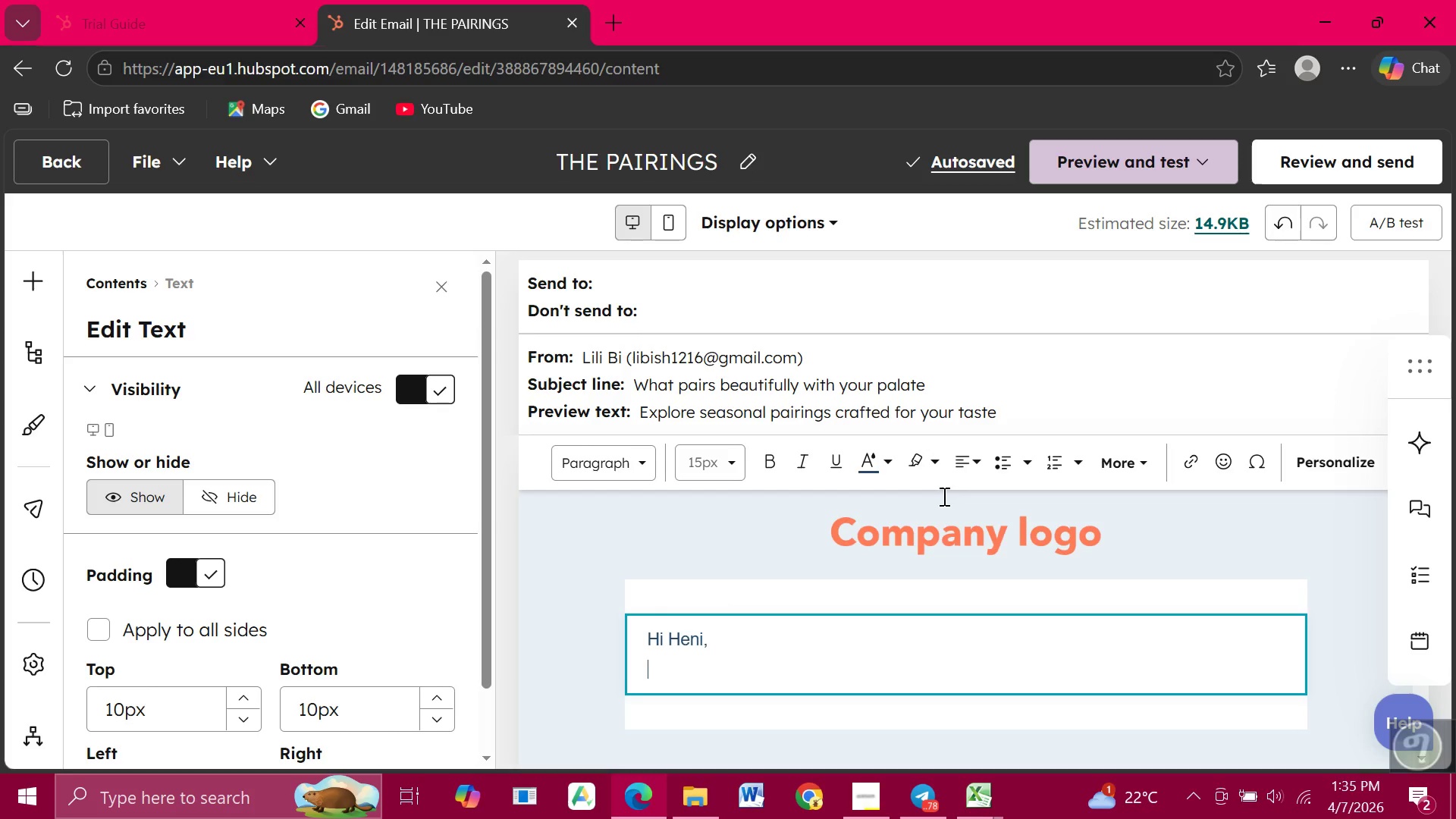 
wait(6.08)
 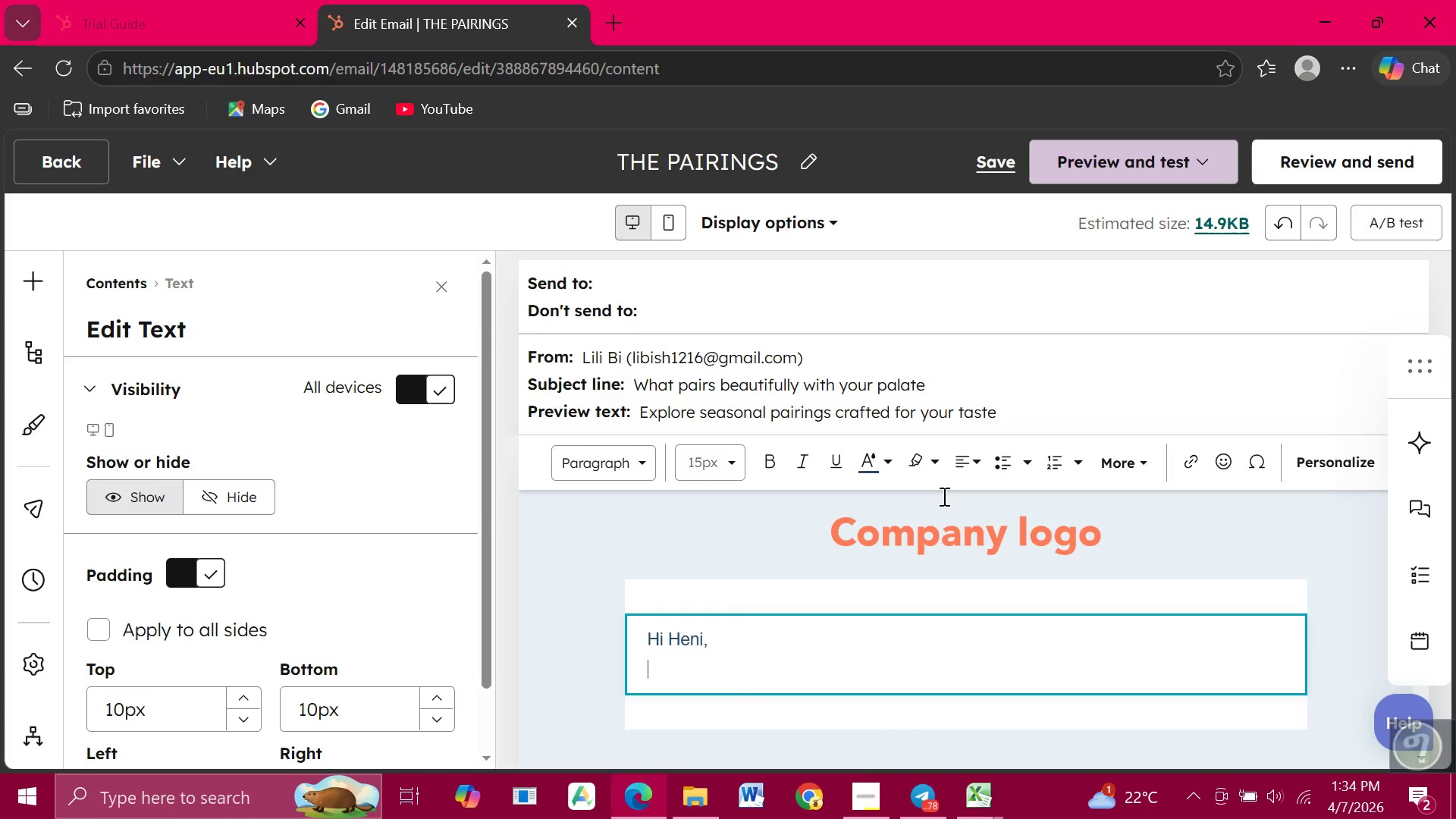 
key(Enter)
 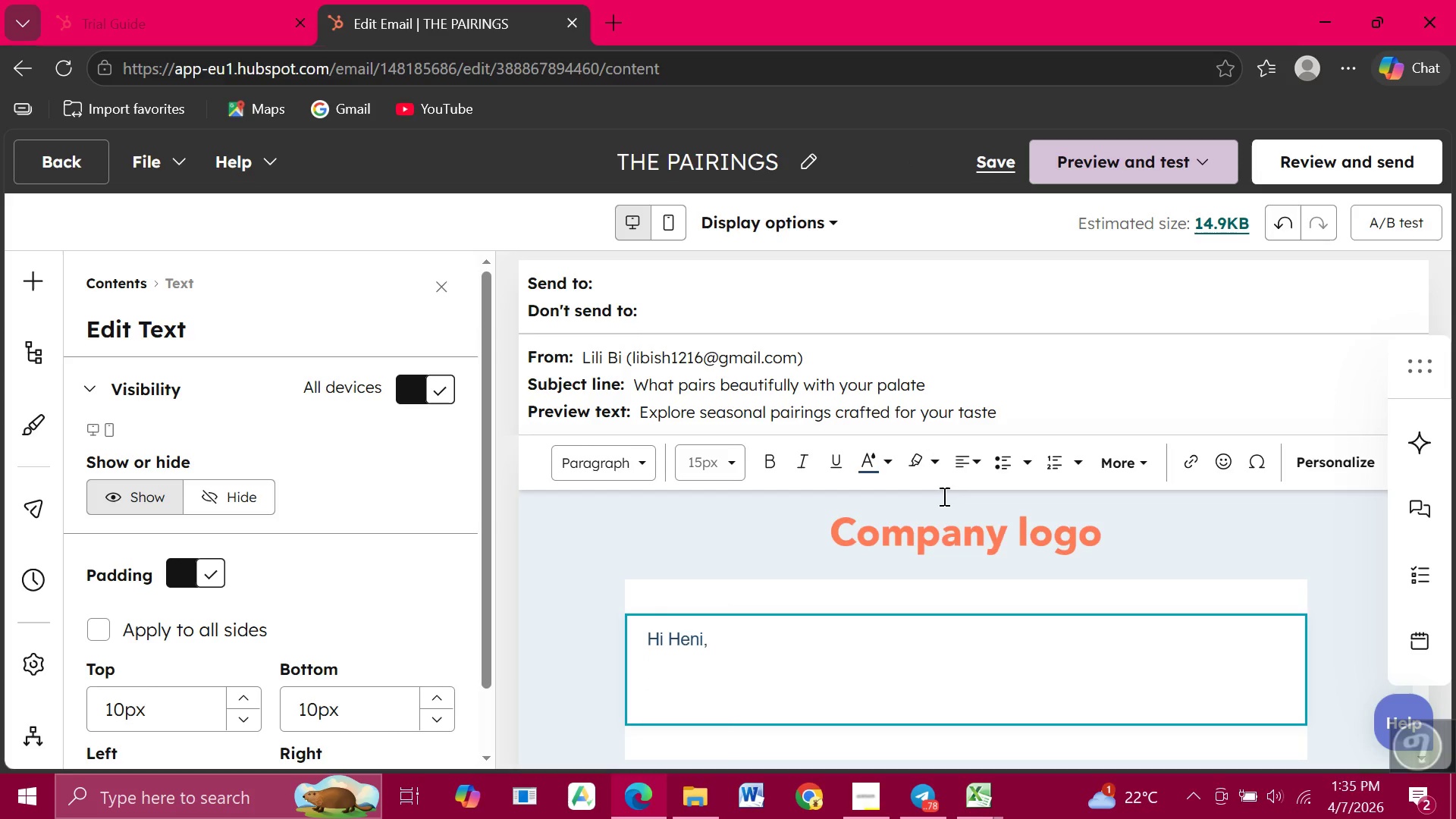 
type(A well )
key(Backspace)
type(-crafted mead doesn)
key(Backspace)
type( not )
 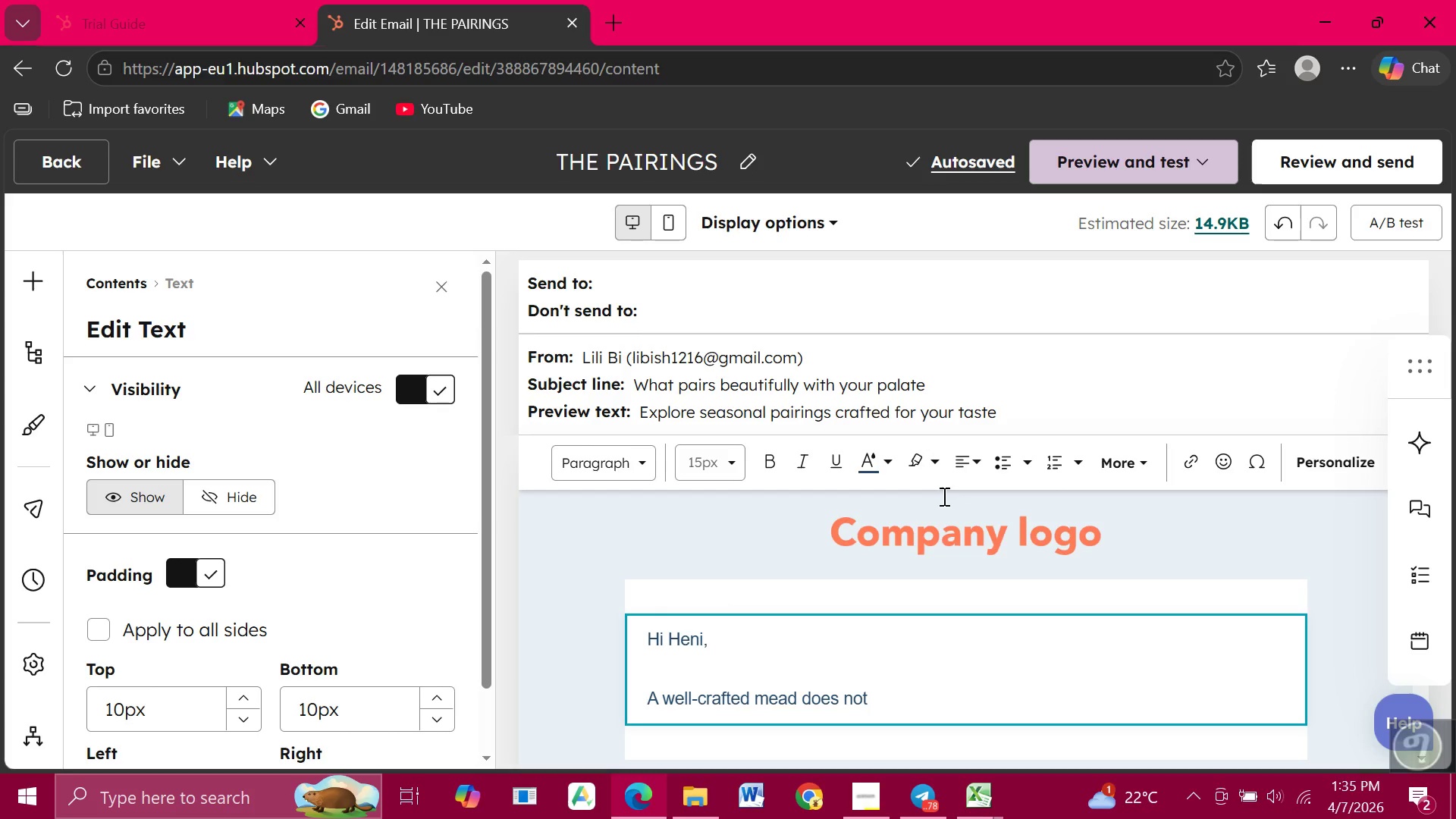 
wait(6.34)
 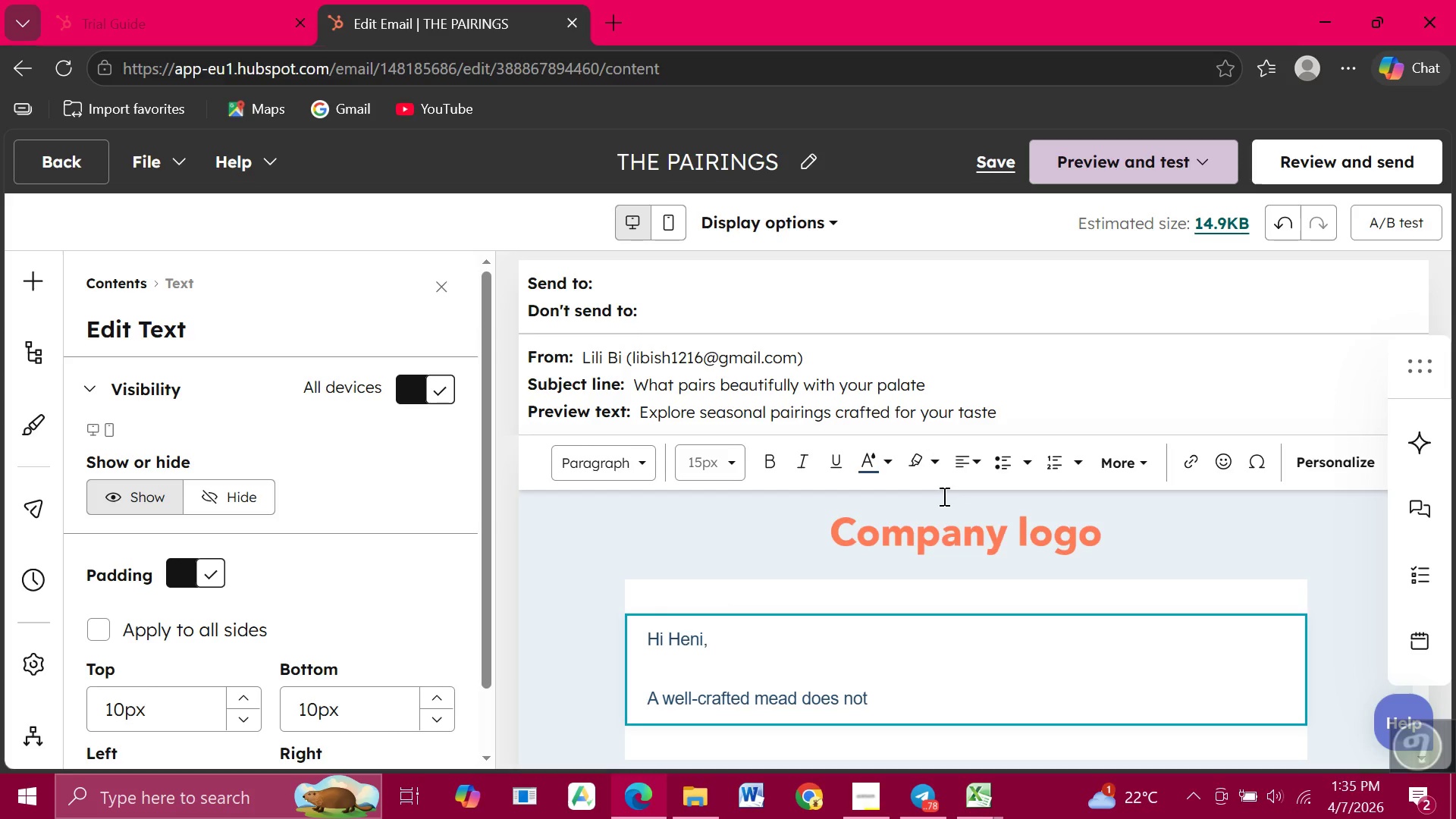 
type(stand alone )
 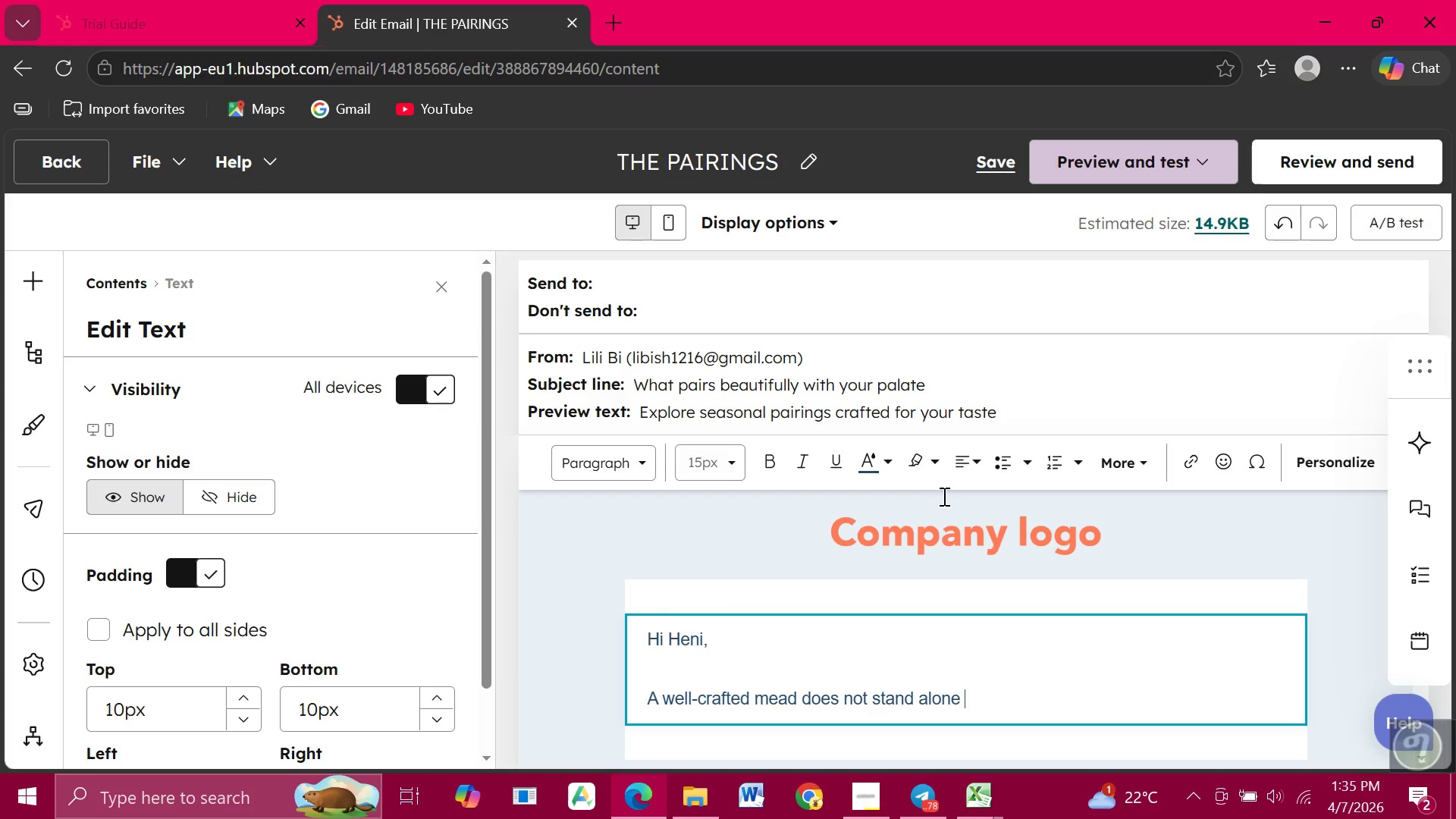 
type(it elevates every dining experir)
key(Backspace)
type(ence.)
 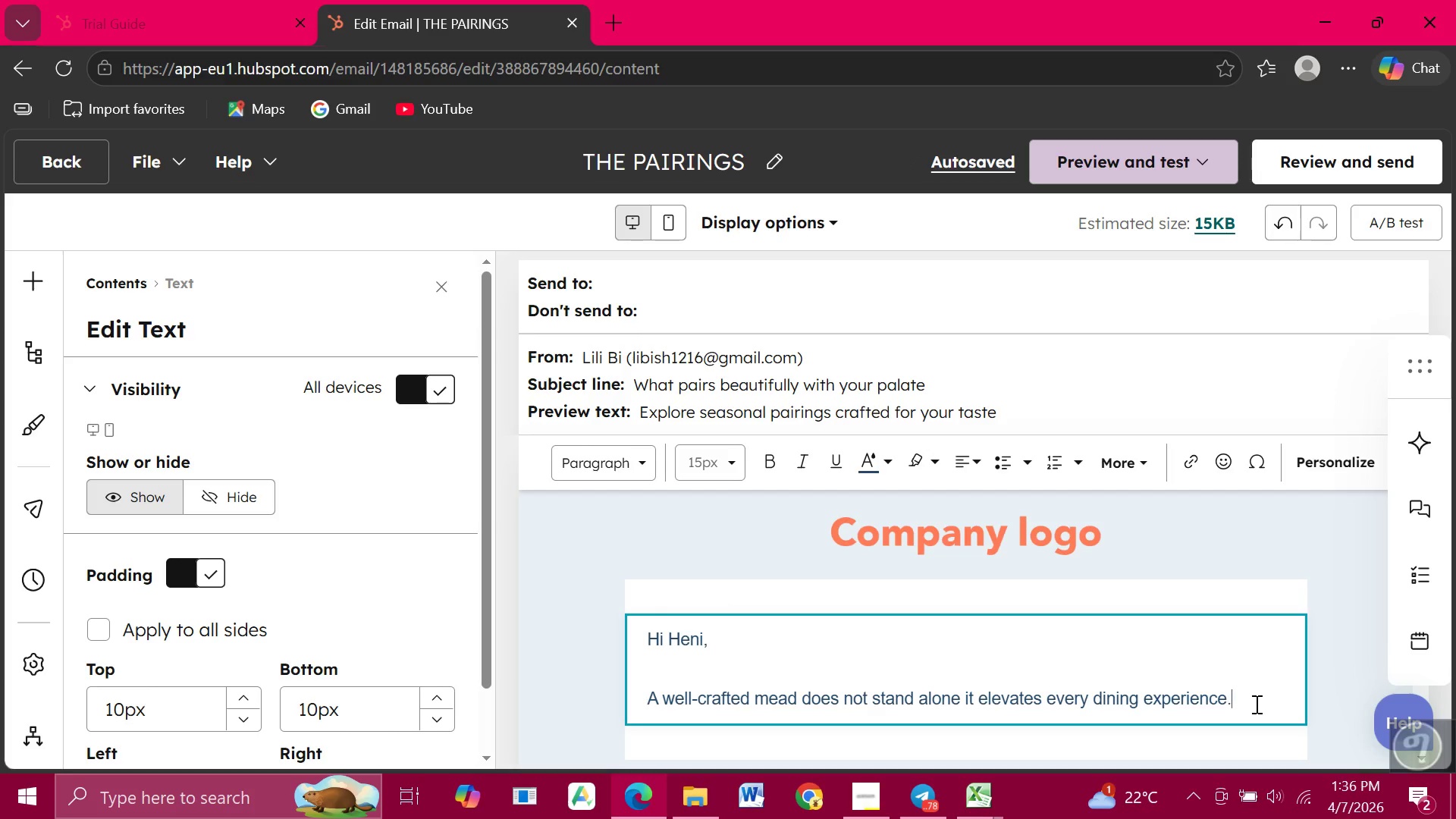 
wait(15.59)
 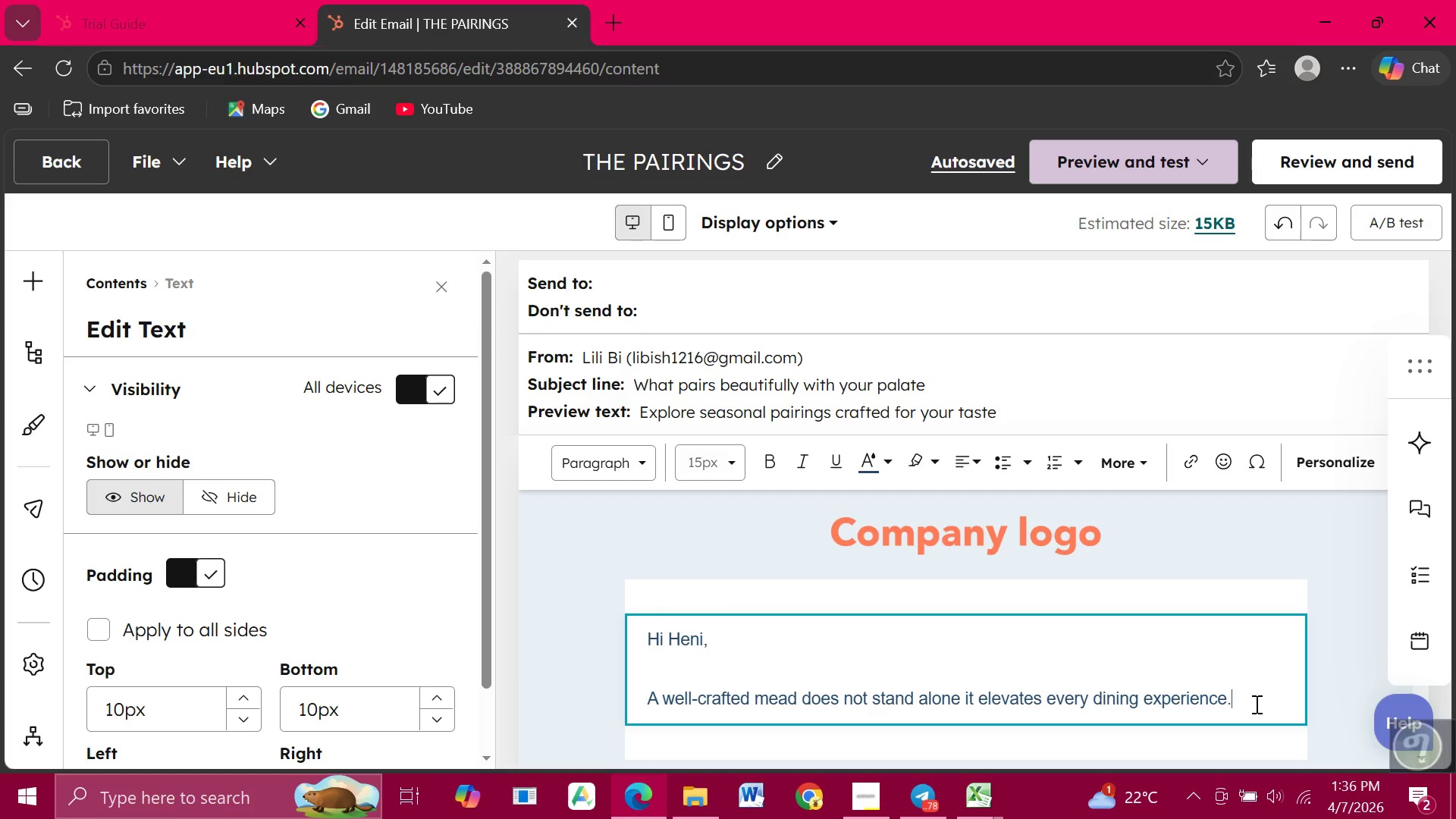 
key(Enter)
 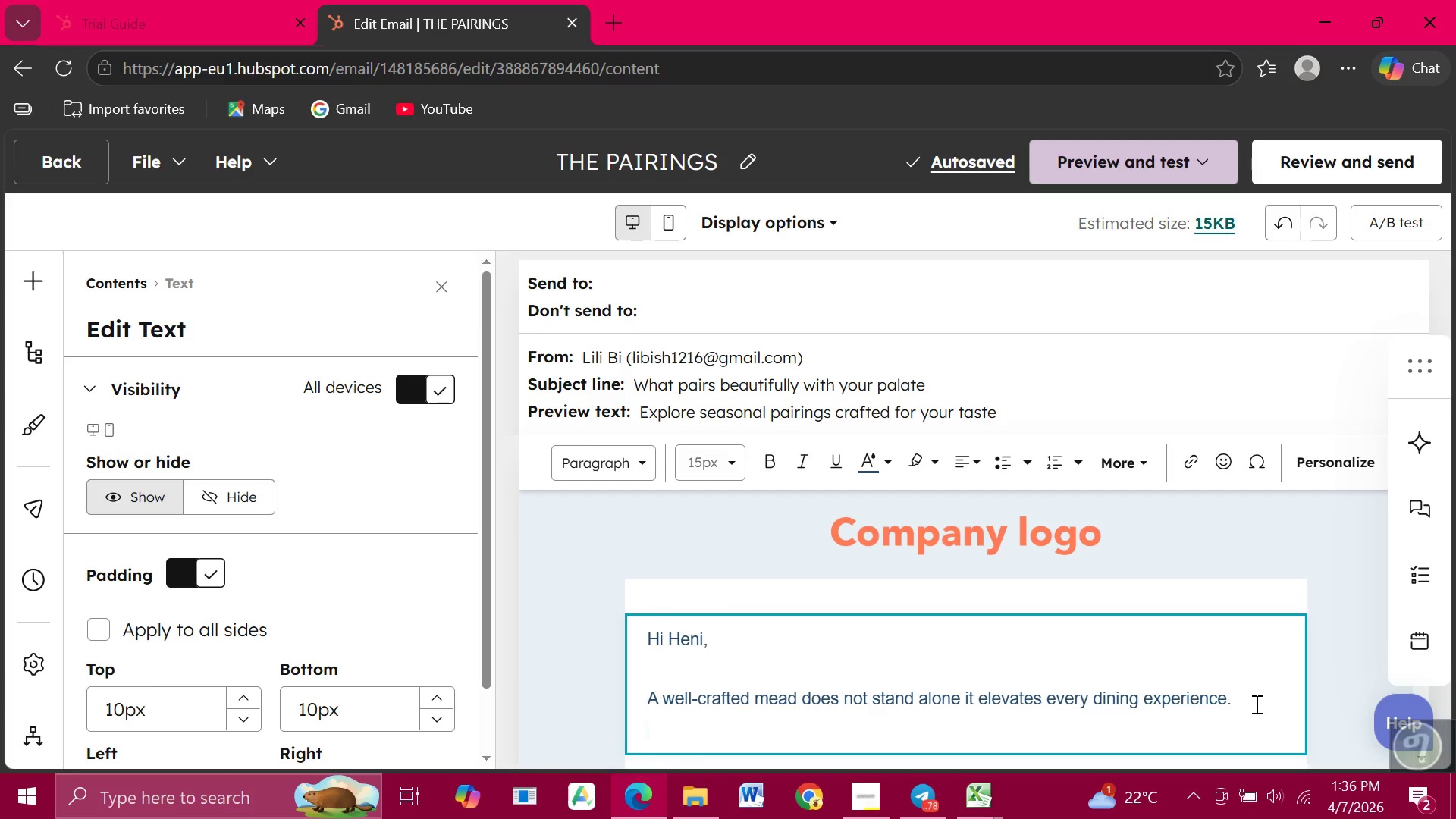 
wait(5.84)
 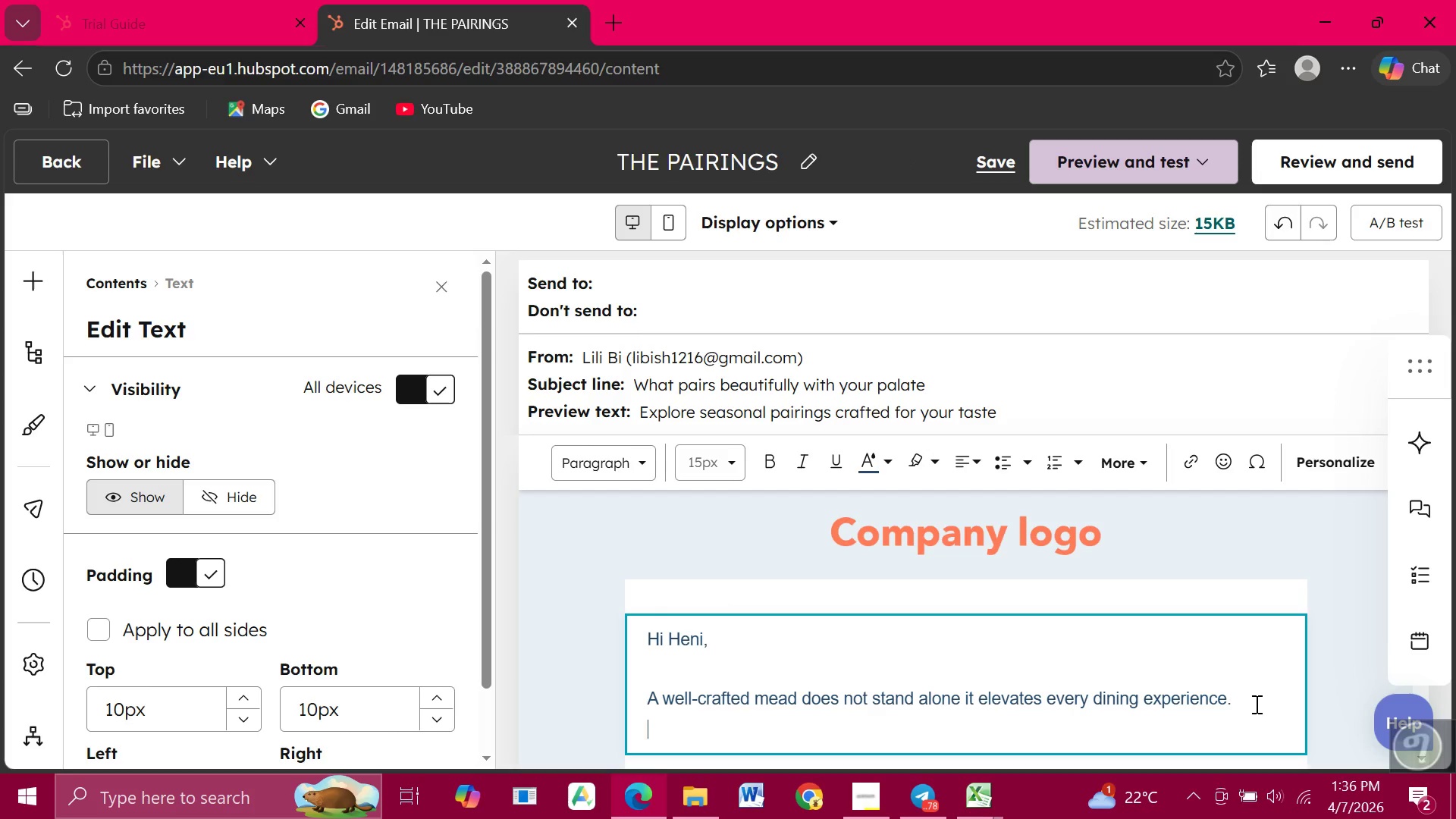 
key(Enter)
 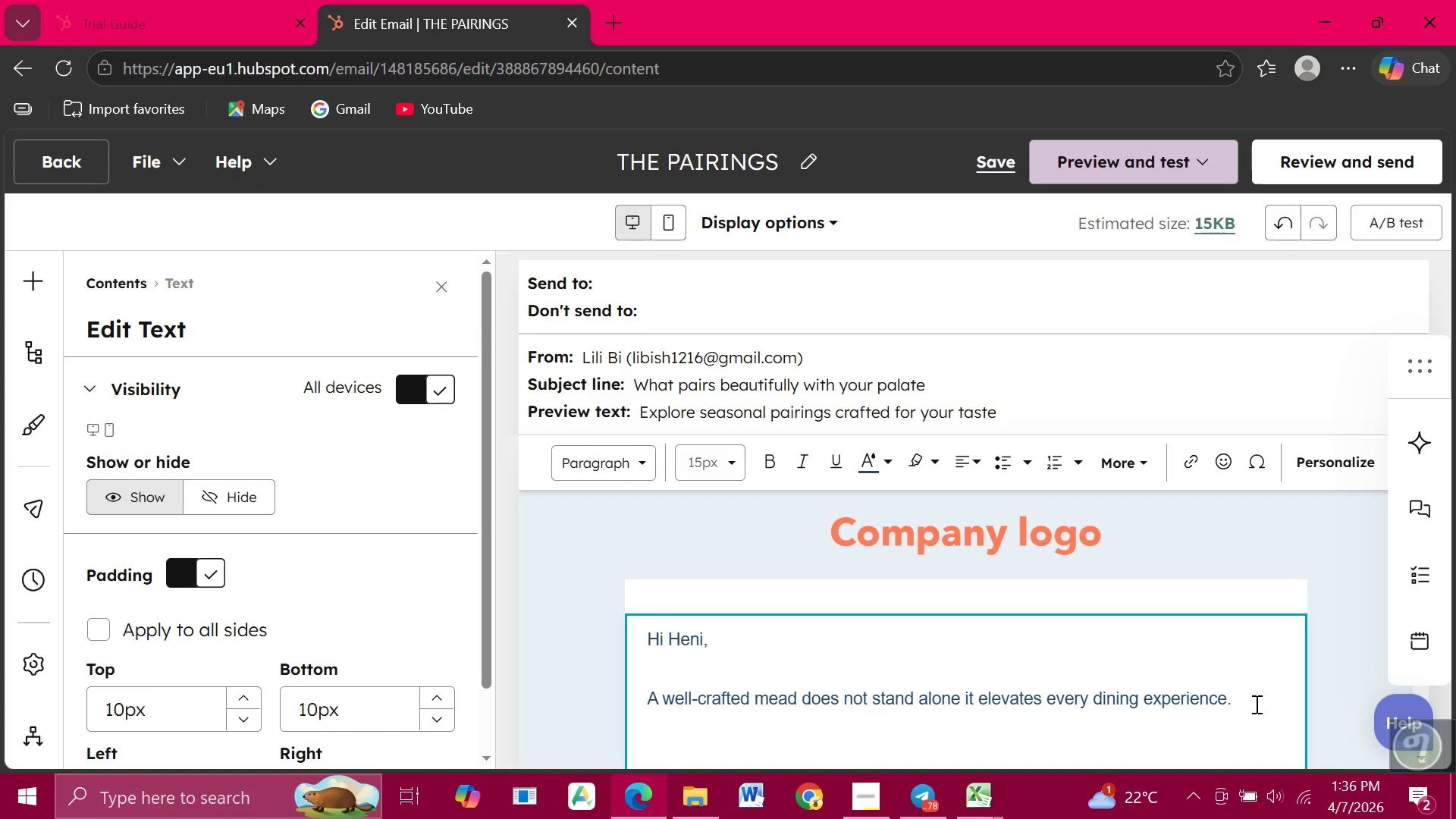 
type(Based om)
key(Backspace)
type(n y)
 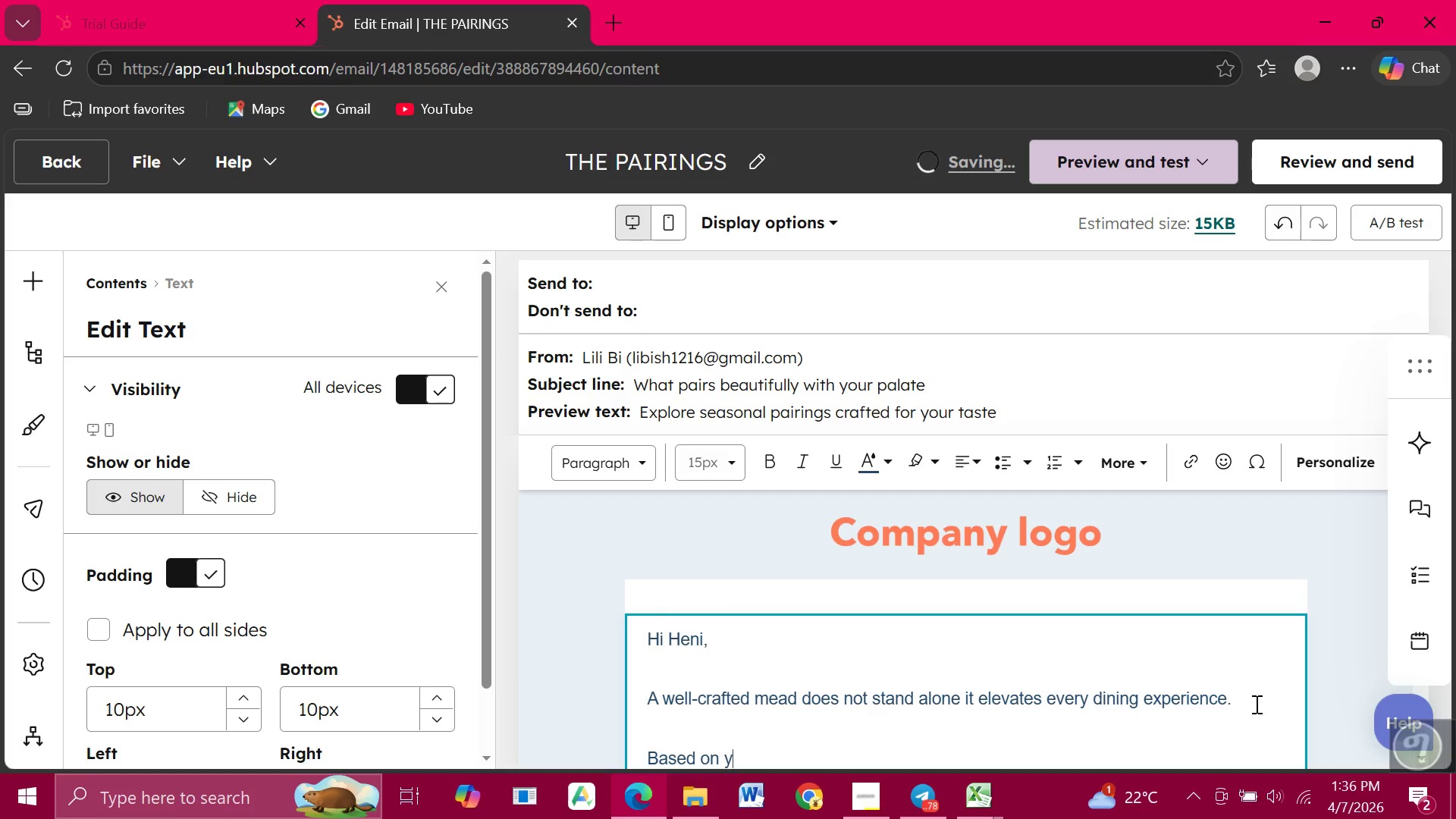 
type(our Sweet lrvr)
key(Backspace)
type(el)
key(Backspace)
key(Backspace)
key(Backspace)
key(Backspace)
 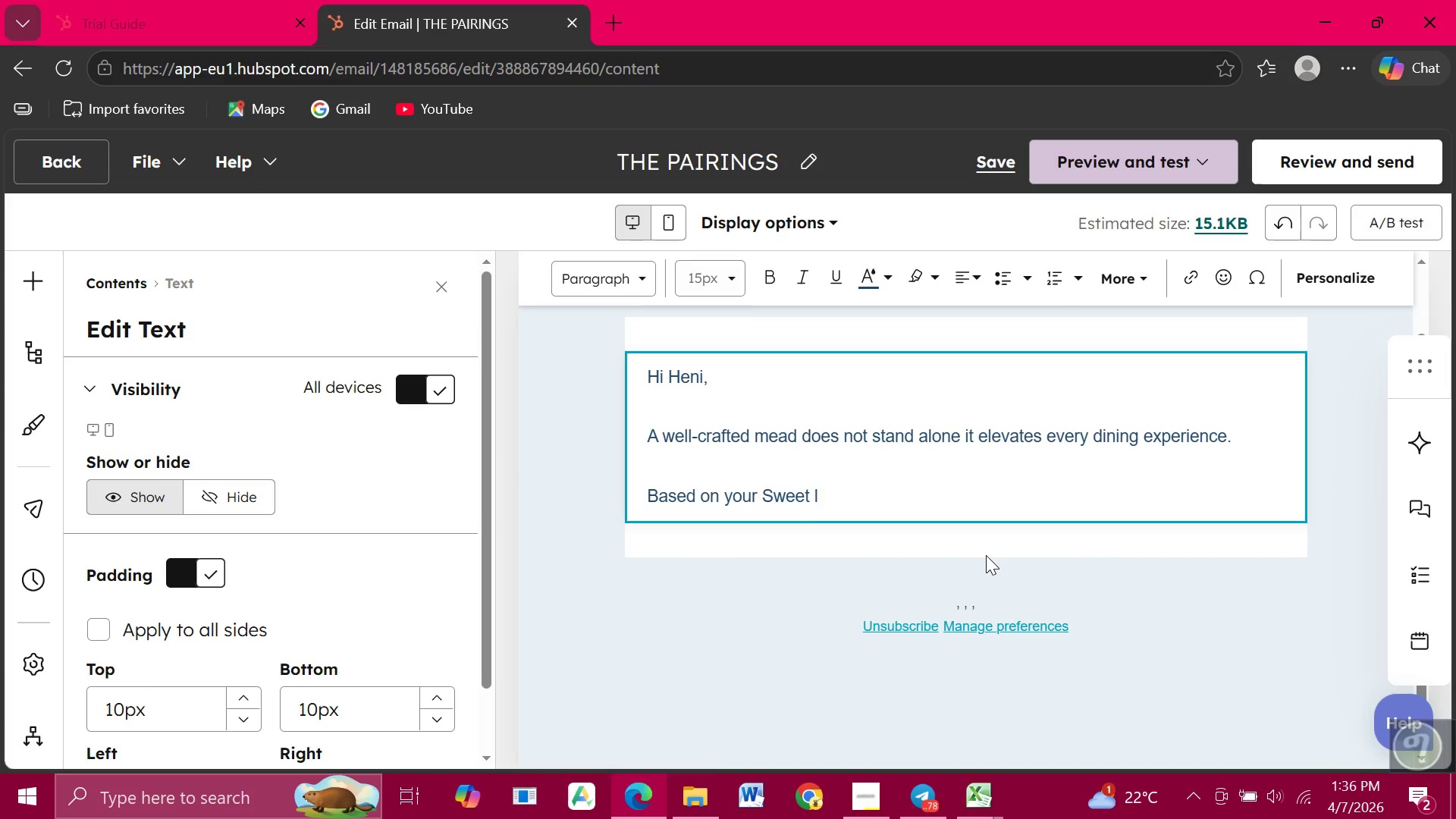 
key(Backspace)
type(level Preference we have )
 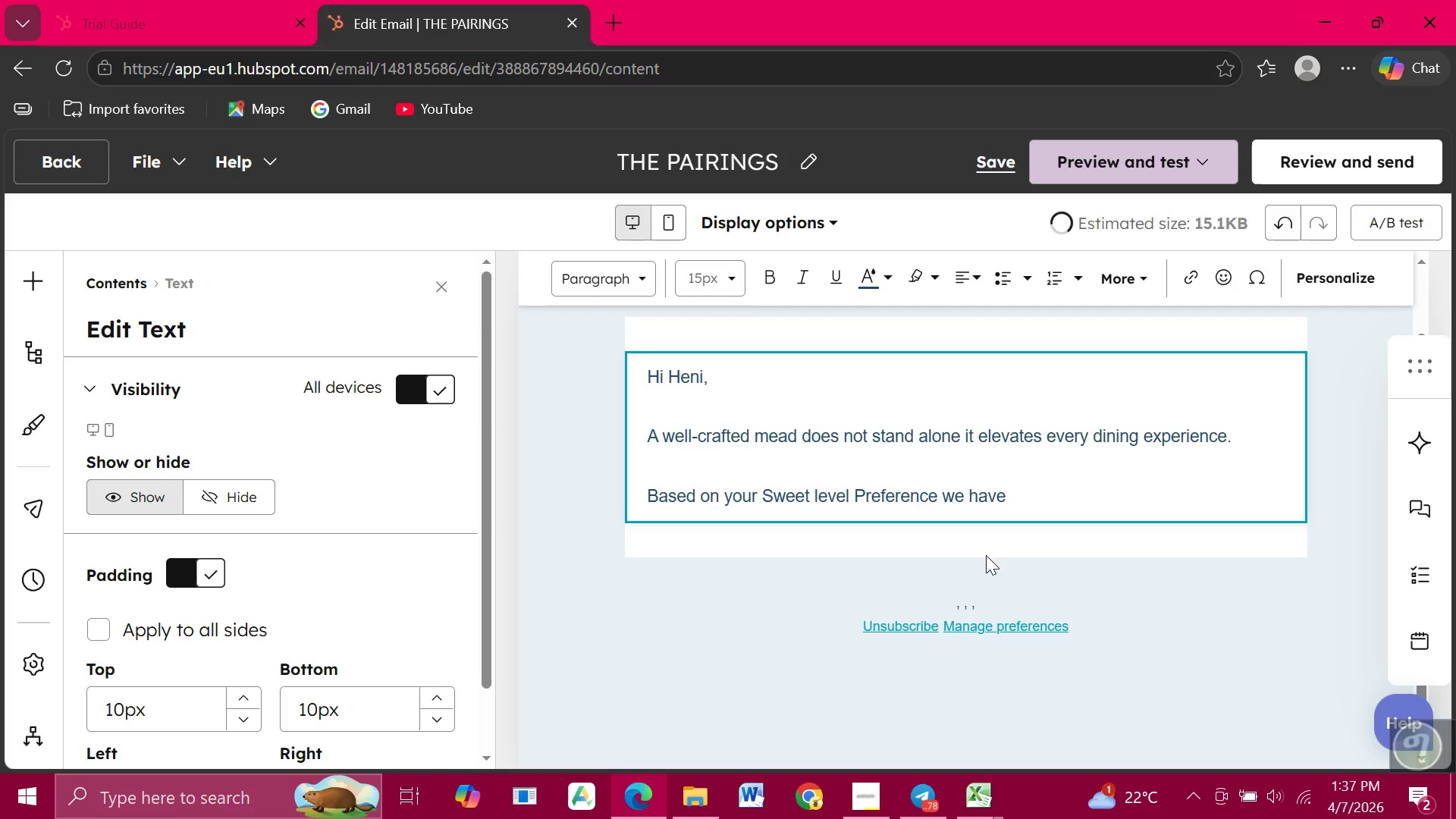 
type(curated seasonal pairings that complement everything from artisanal cheeses to re)
key(Backspace)
type(ich )
key(Backspace)
type(, slow )
key(Backspace)
type(-cooked meals.)
 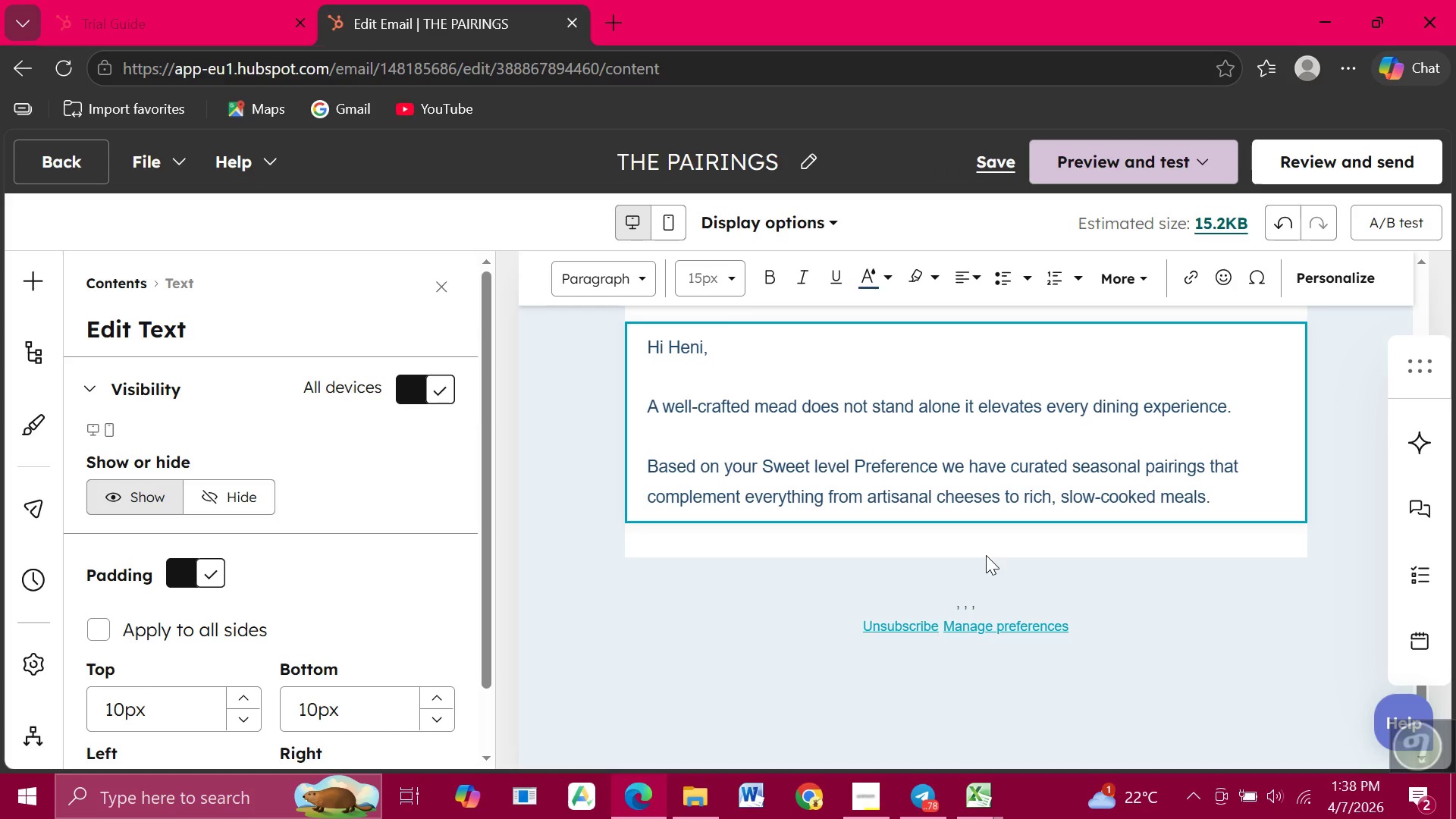 
key(Enter)
 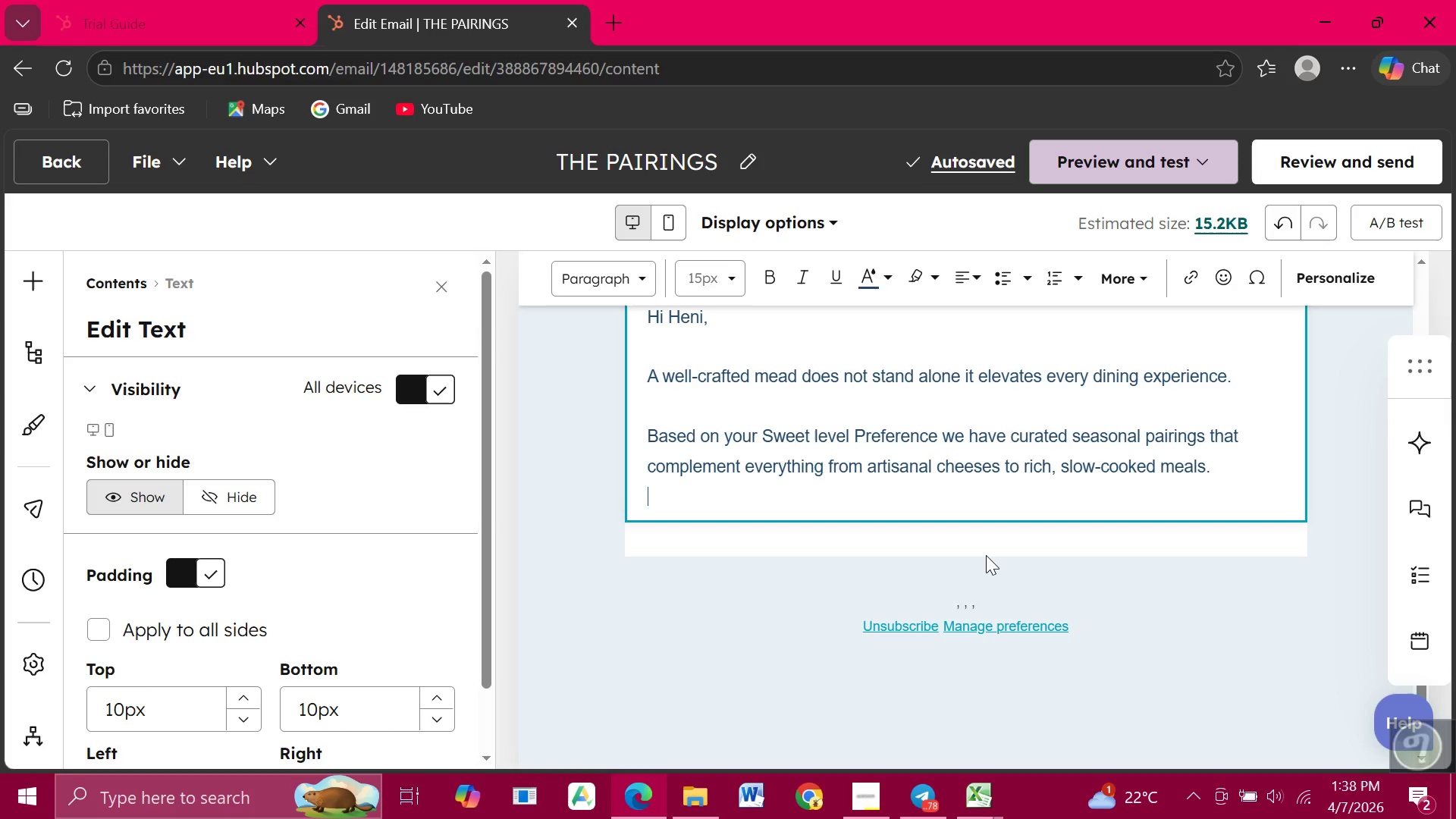 
wait(7.33)
 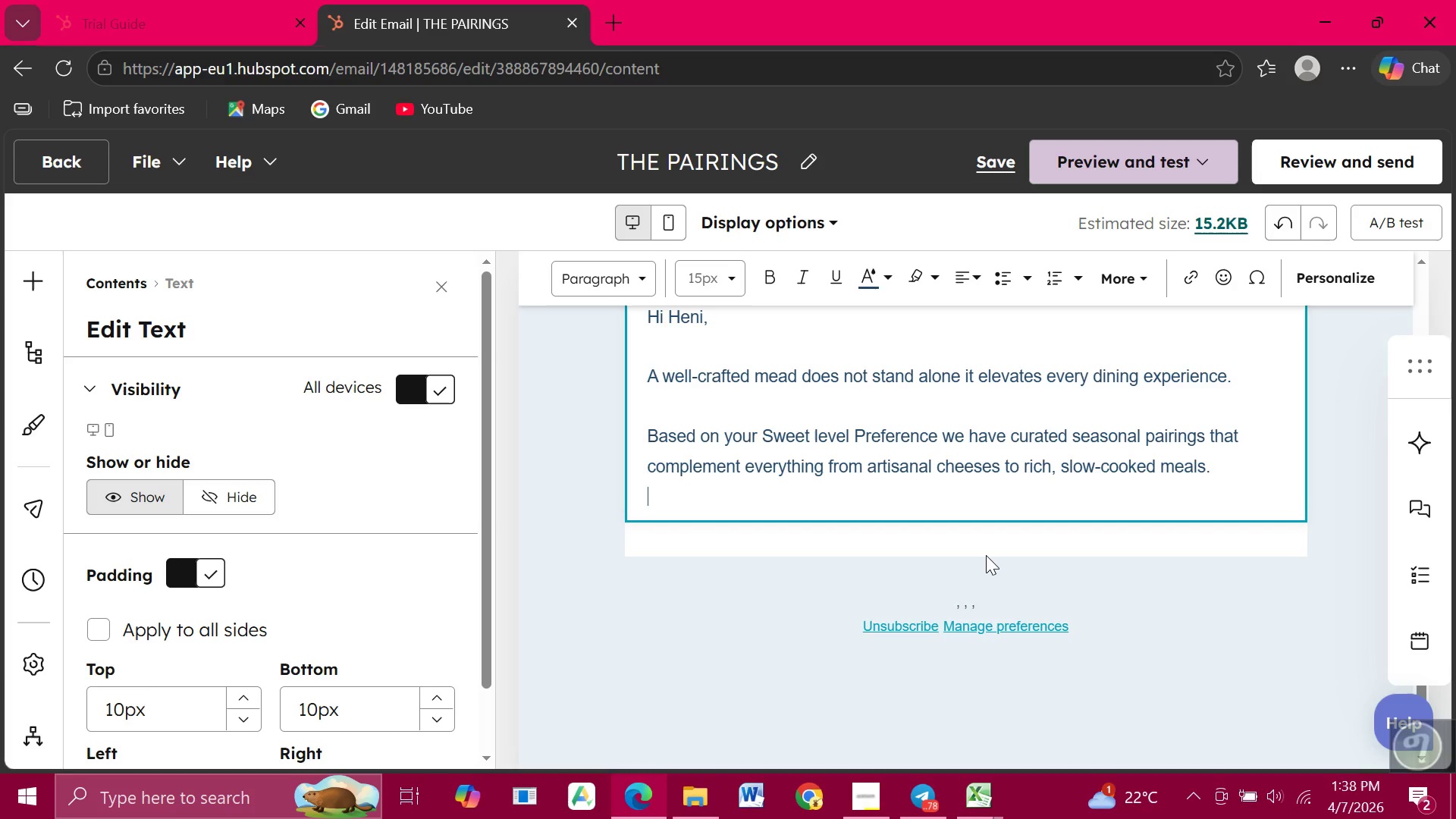 
key(Shift+ShiftLeft)
 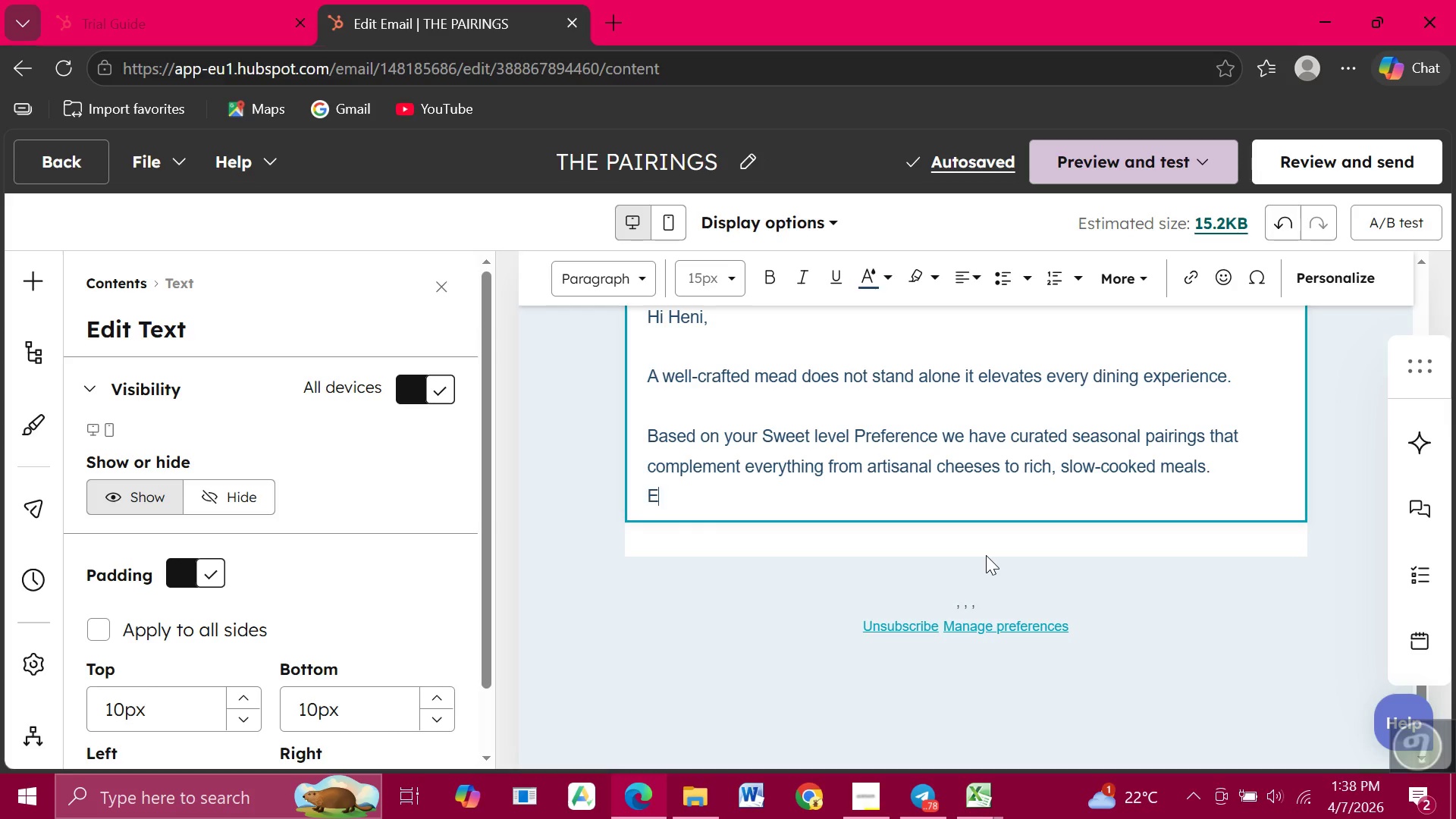 
key(Shift+E)
 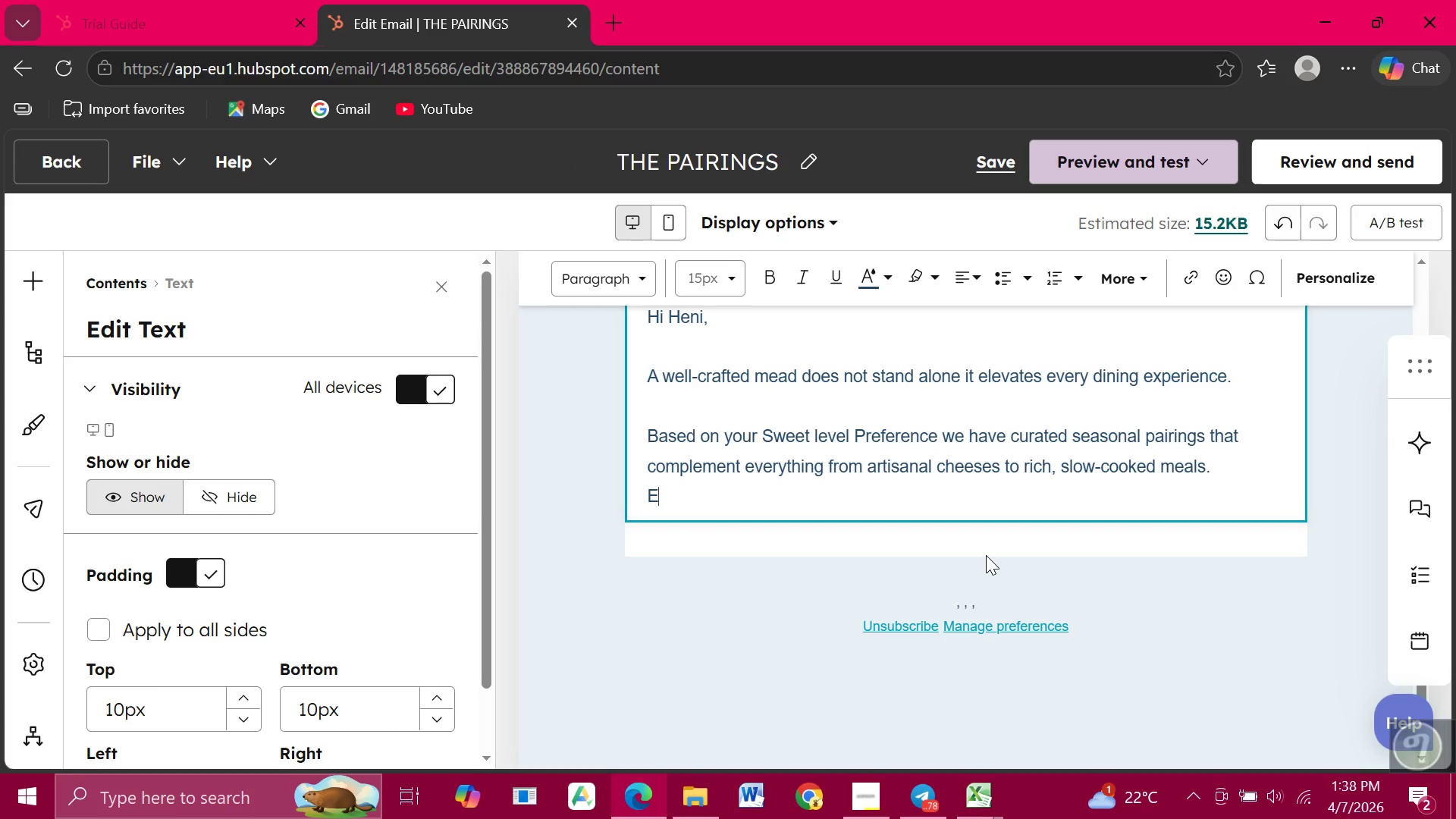 
key(Backspace)
 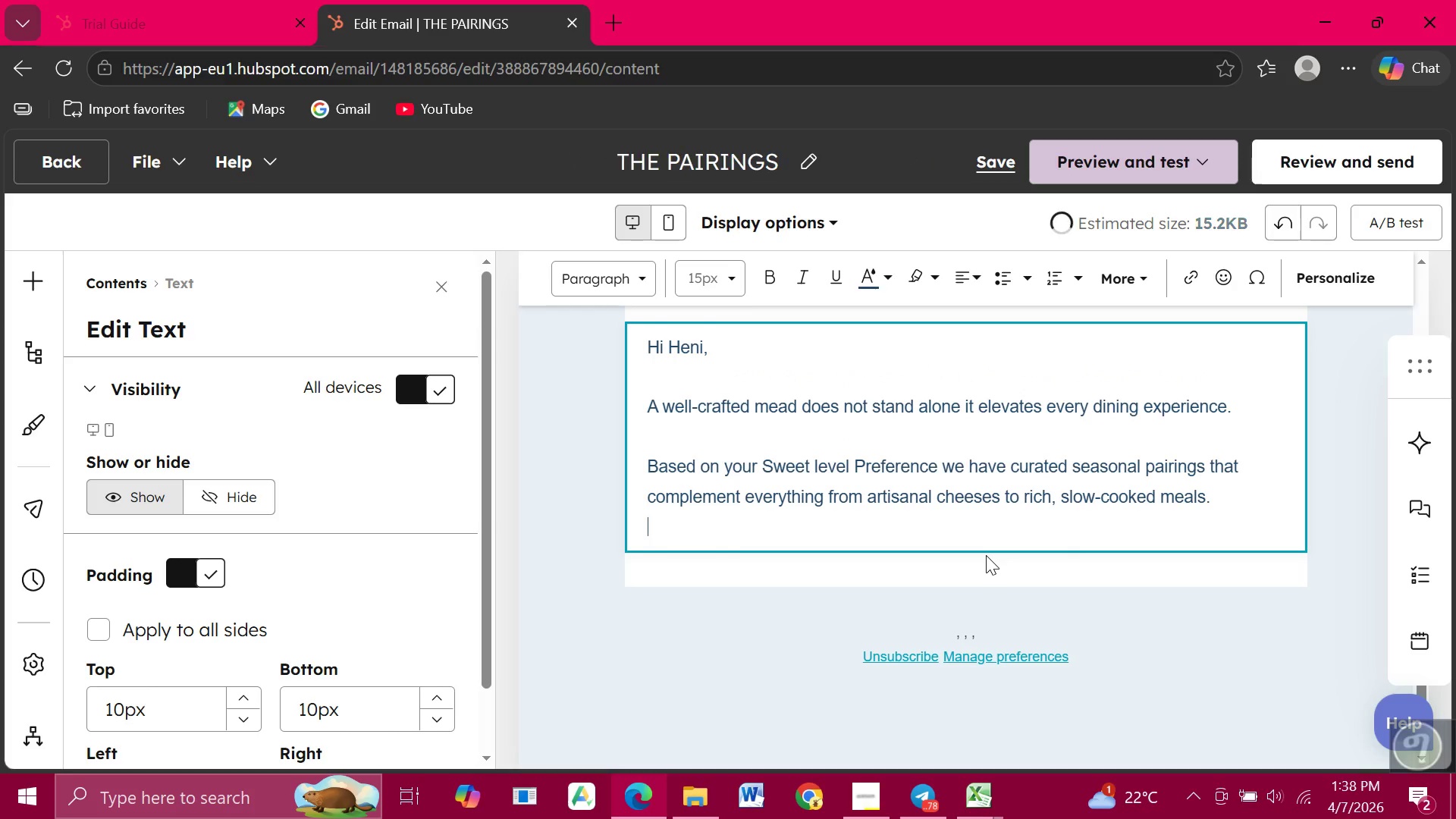 
key(Enter)
 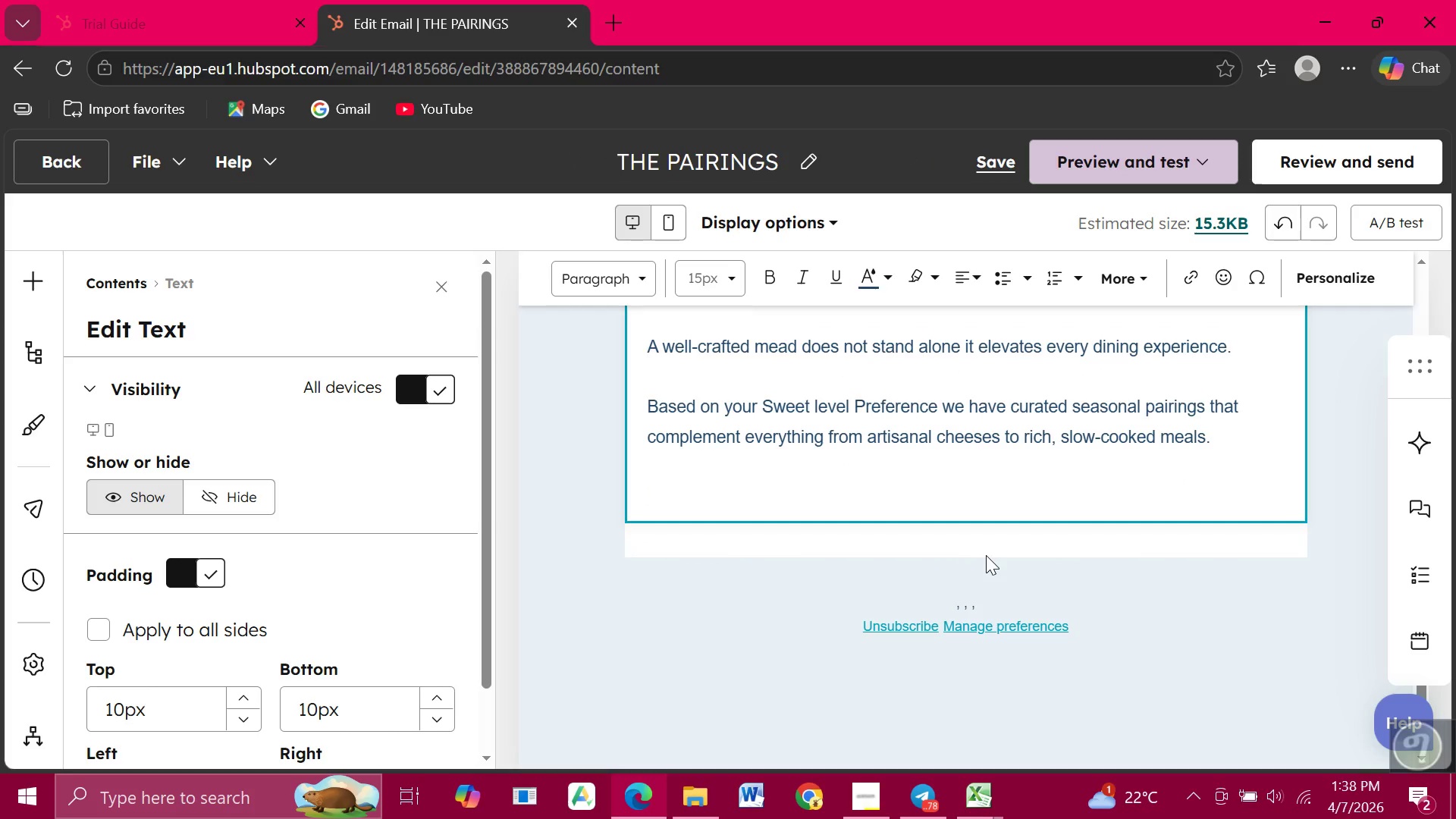 
type(Explore seasonal pairing)
 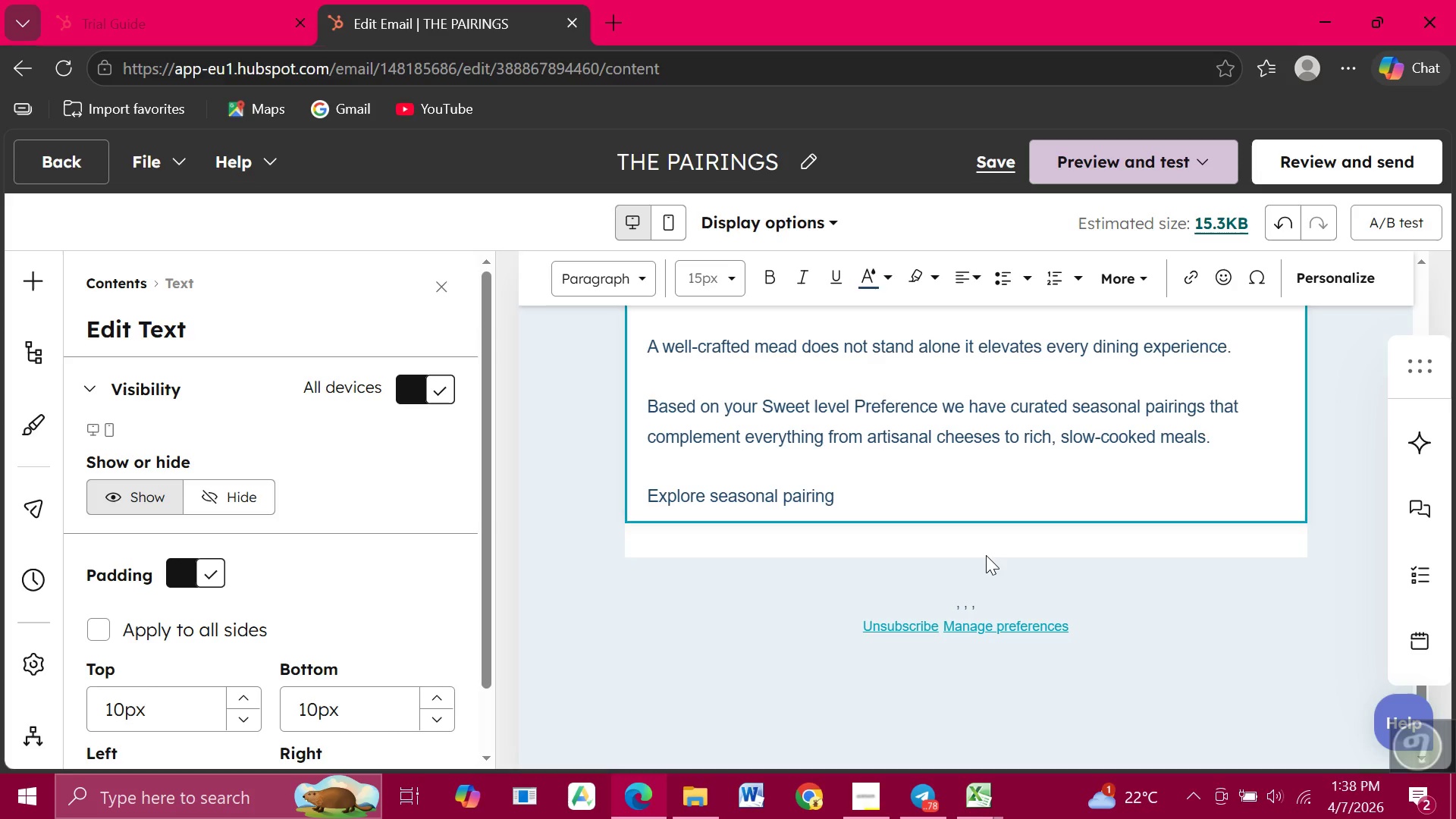 
key(S)
 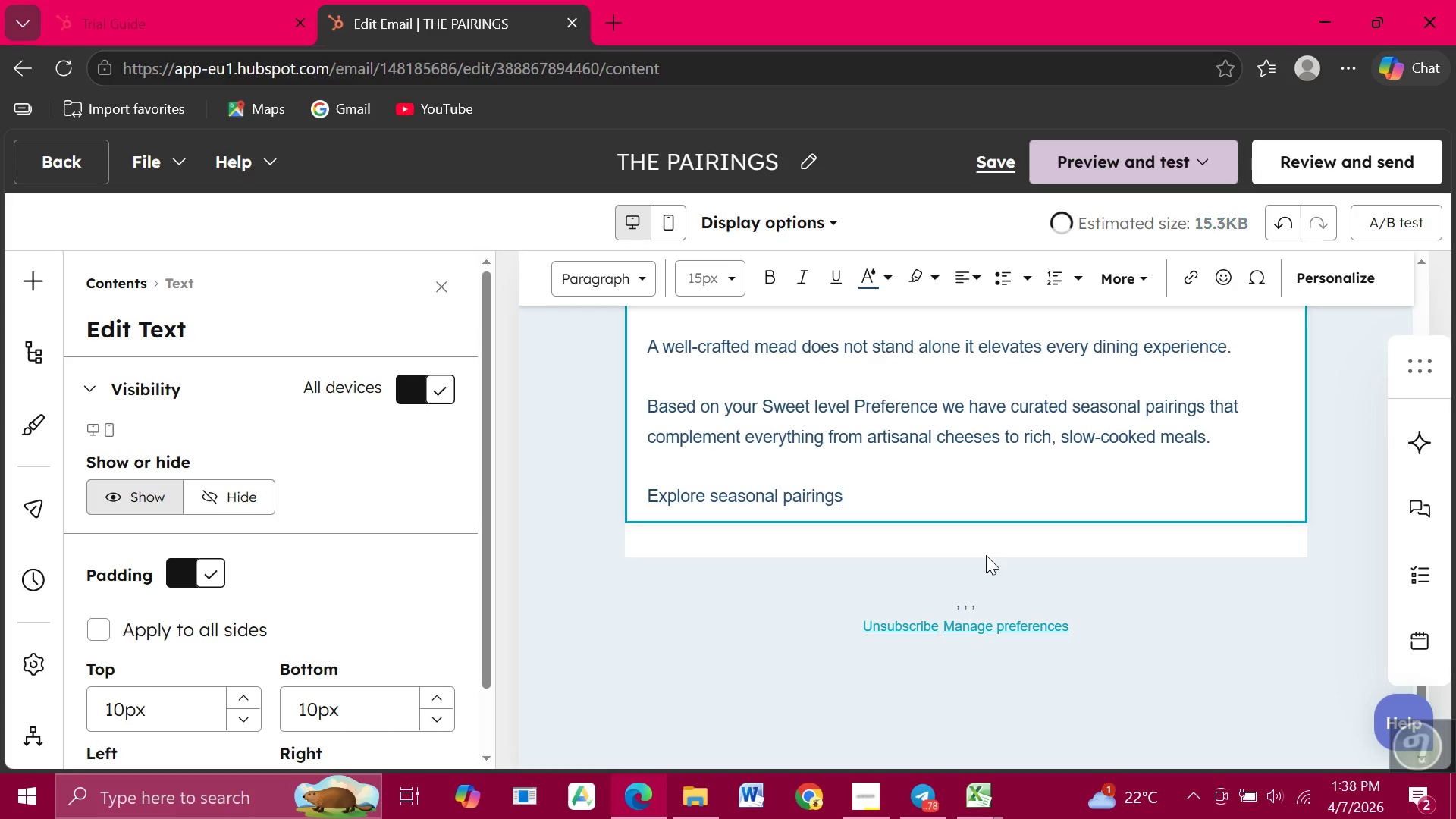 
key(Shift+Semicolon)
 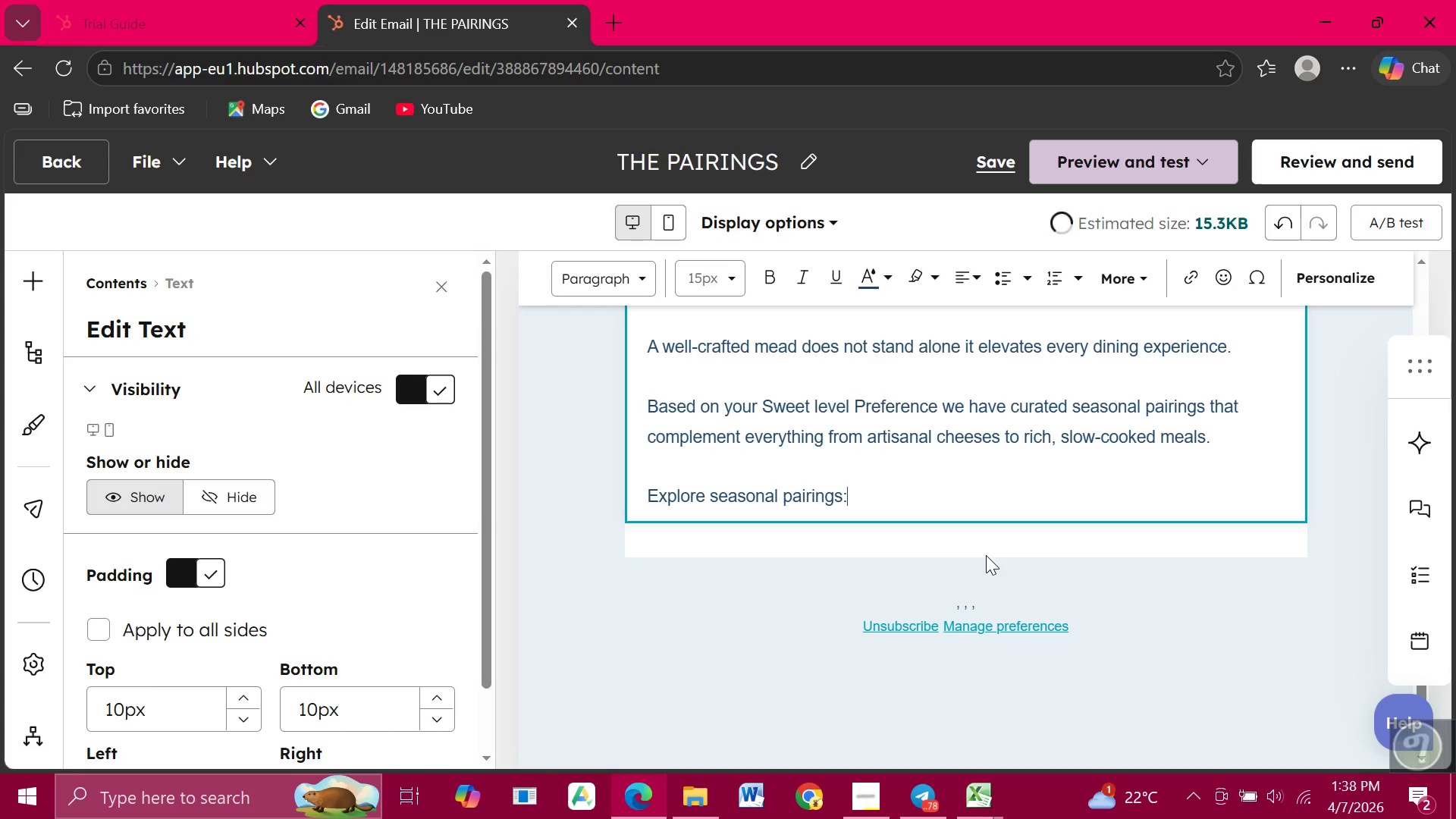 
key(Enter)
 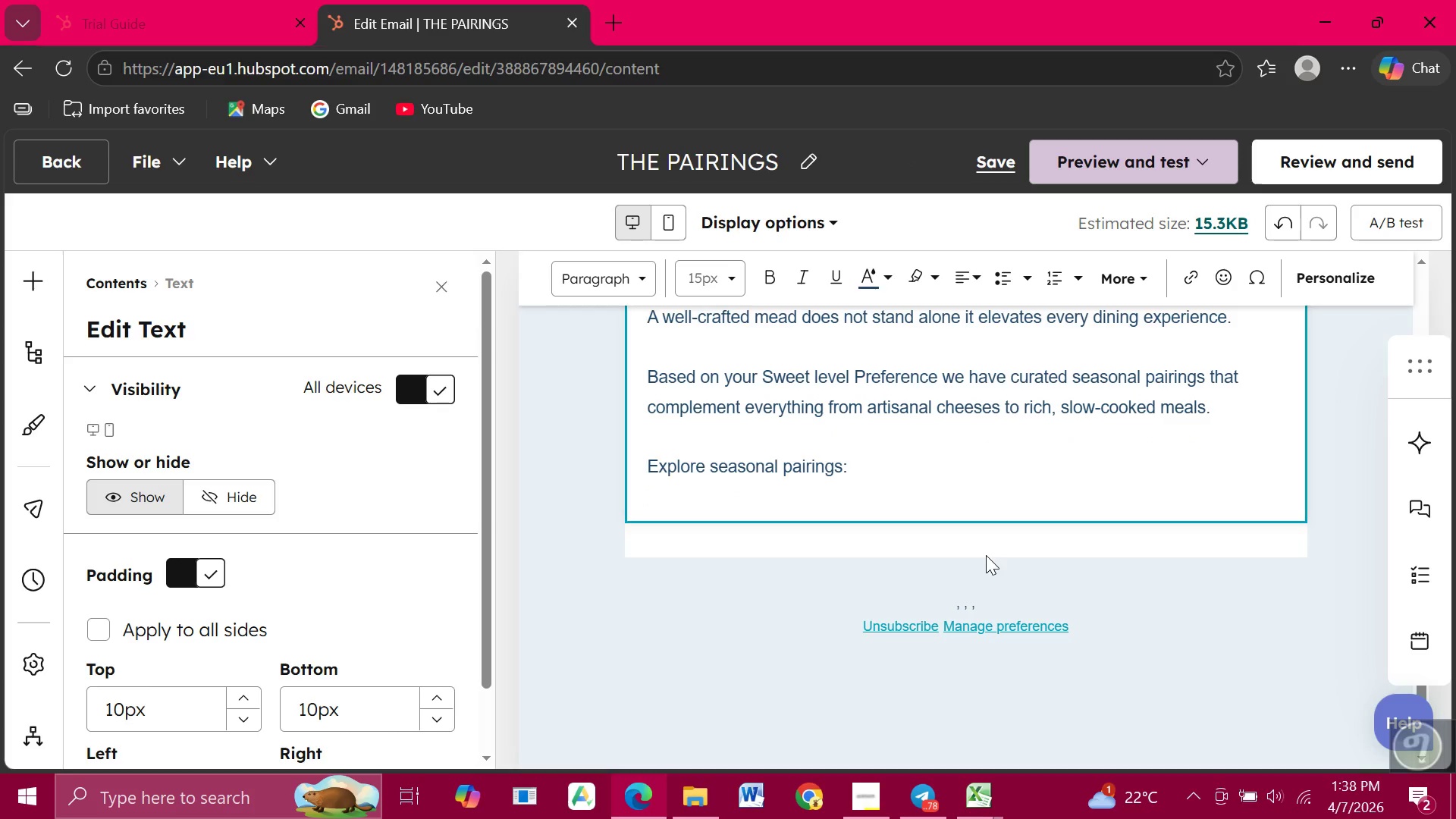 
type(http://example.com/subscribr)
key(Backspace)
type(e?)
 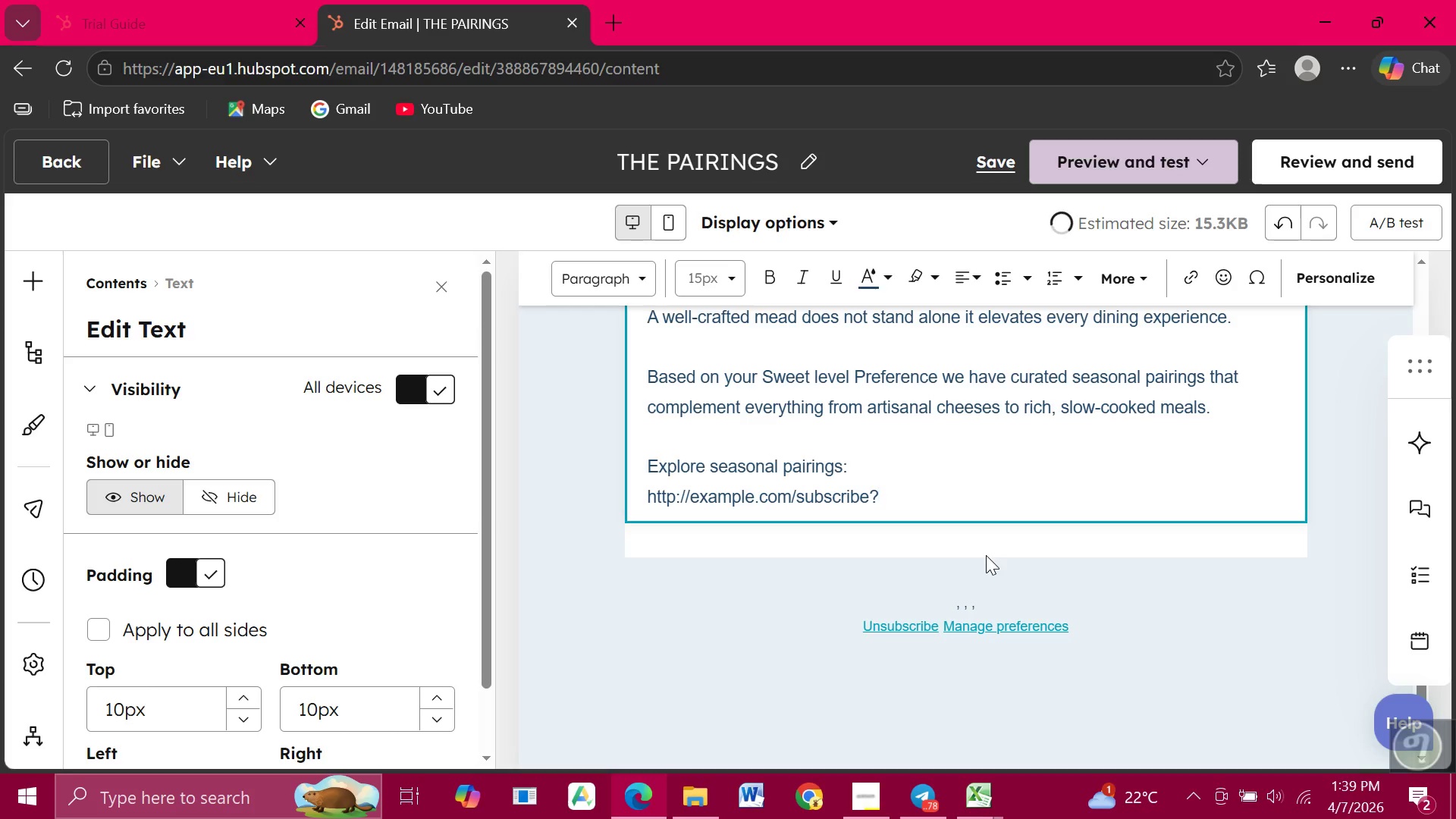 
type(UY)
key(Backspace)
type(TM_source=email)
 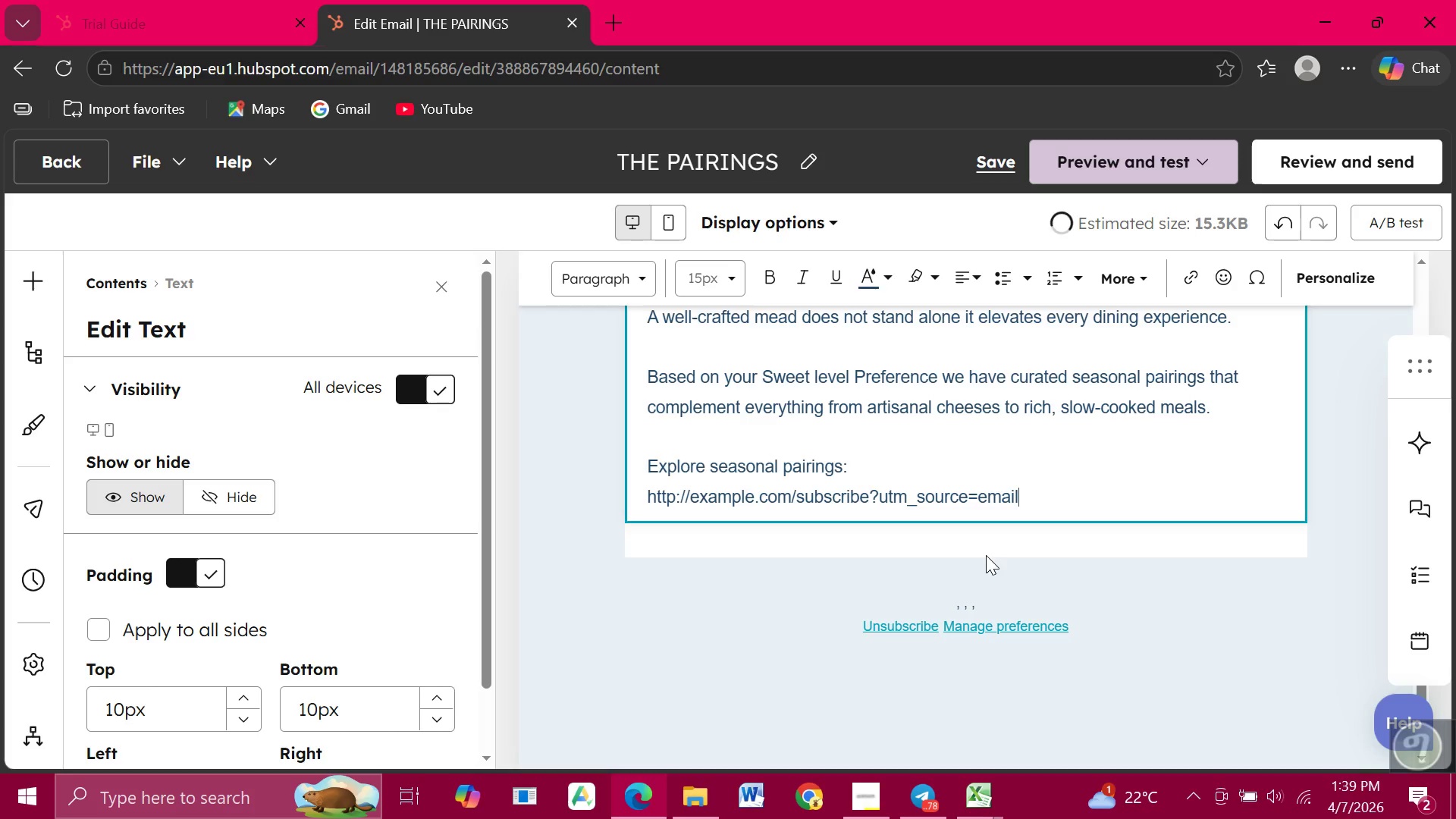 
type(&utm_,)
key(Backspace)
type(medium)
 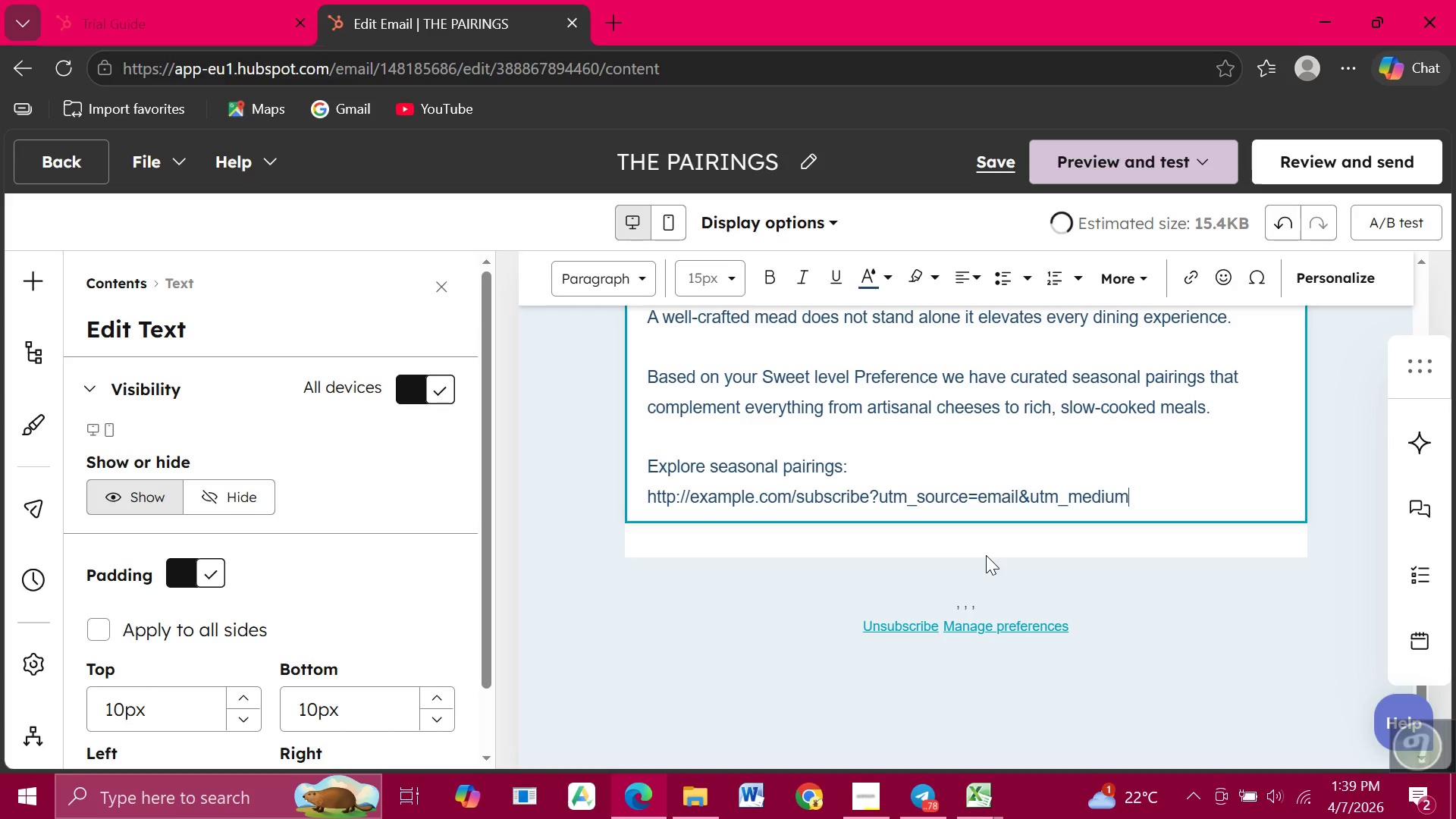 
type(=email&uy)
key(Backspace)
type(tm_campaign=hive_launch_2025)
 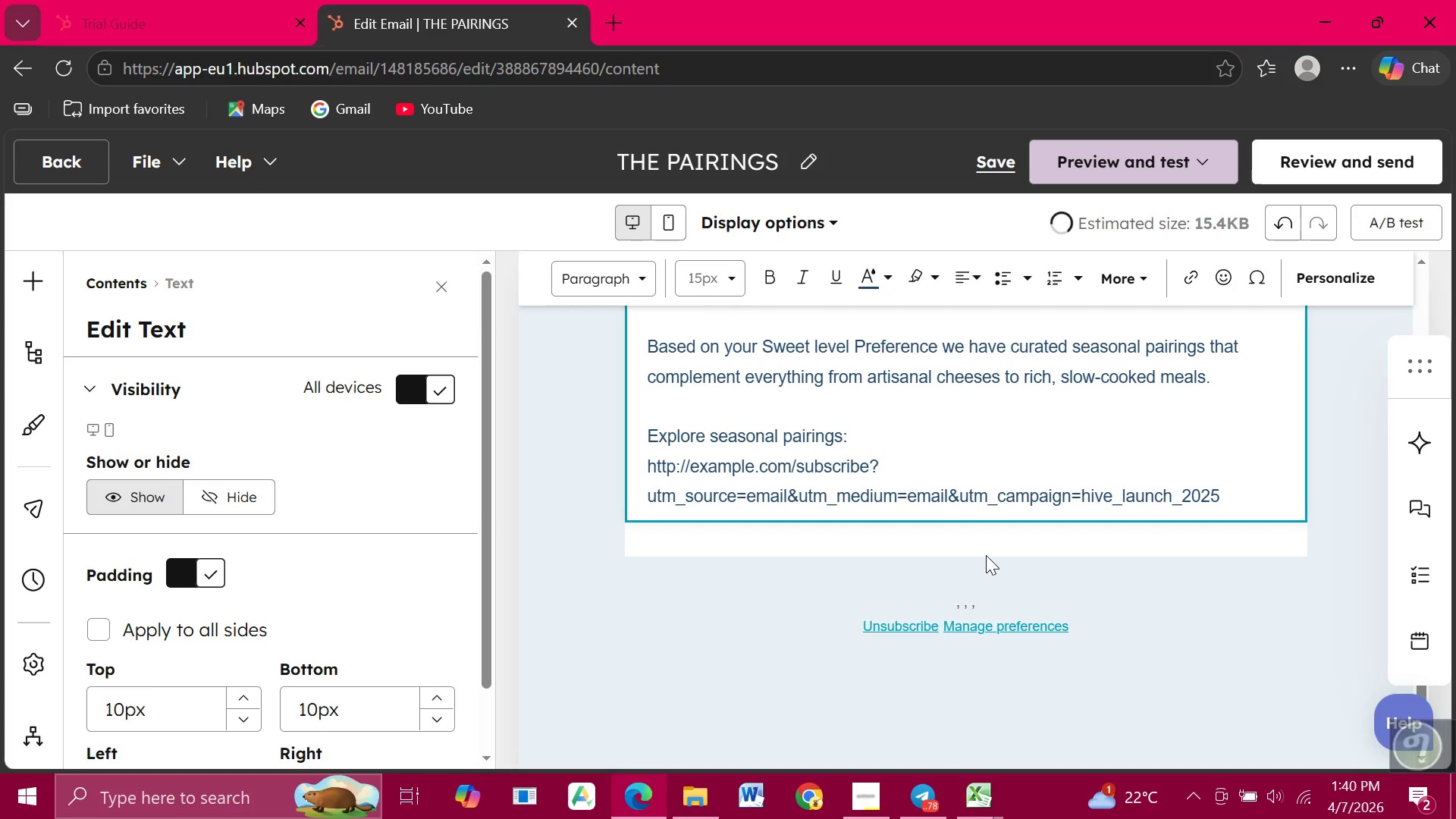 
wait(5.06)
 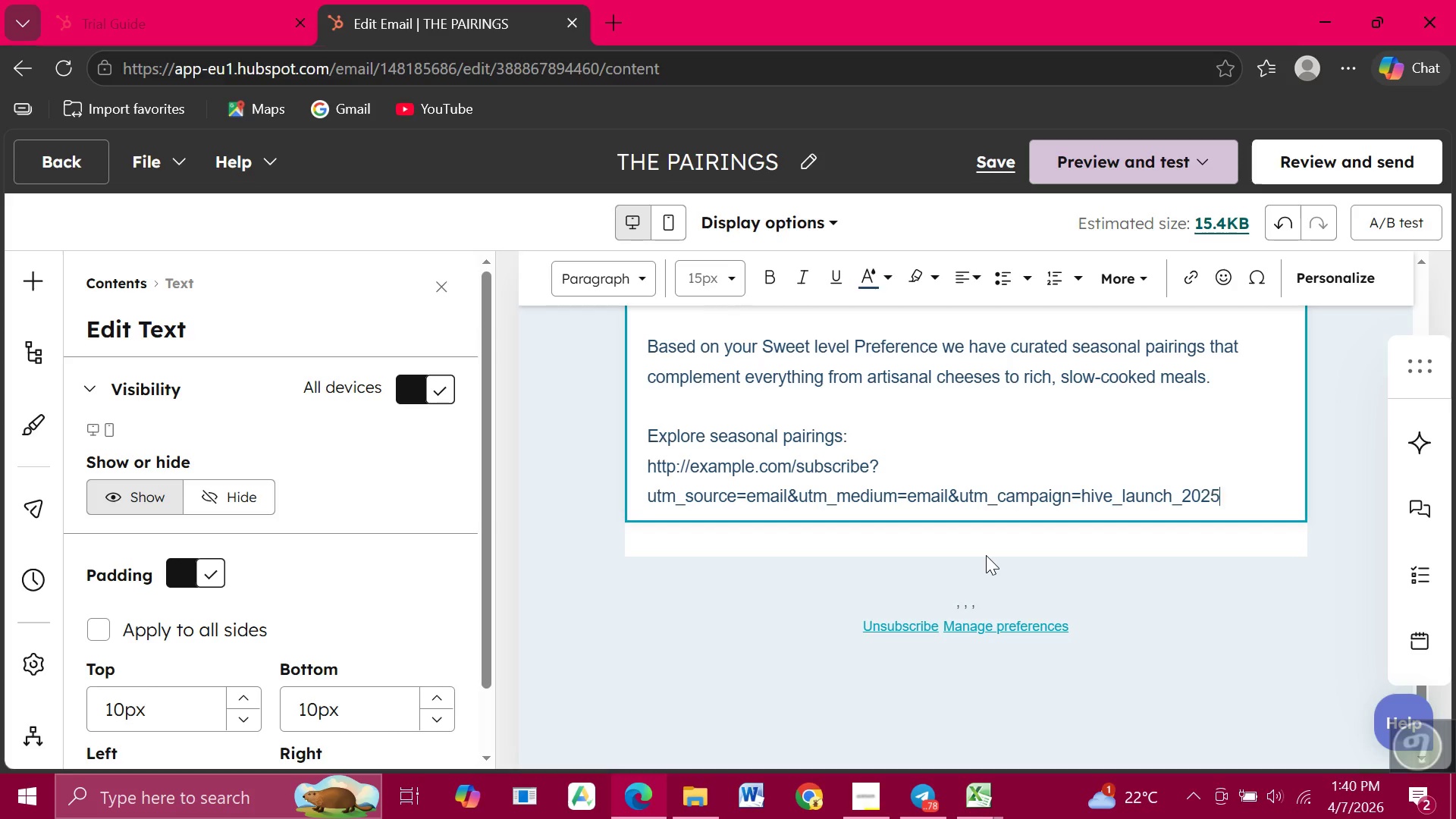 
scroll: coordinate [909, 447], scroll_direction: up, amount: 3.0
 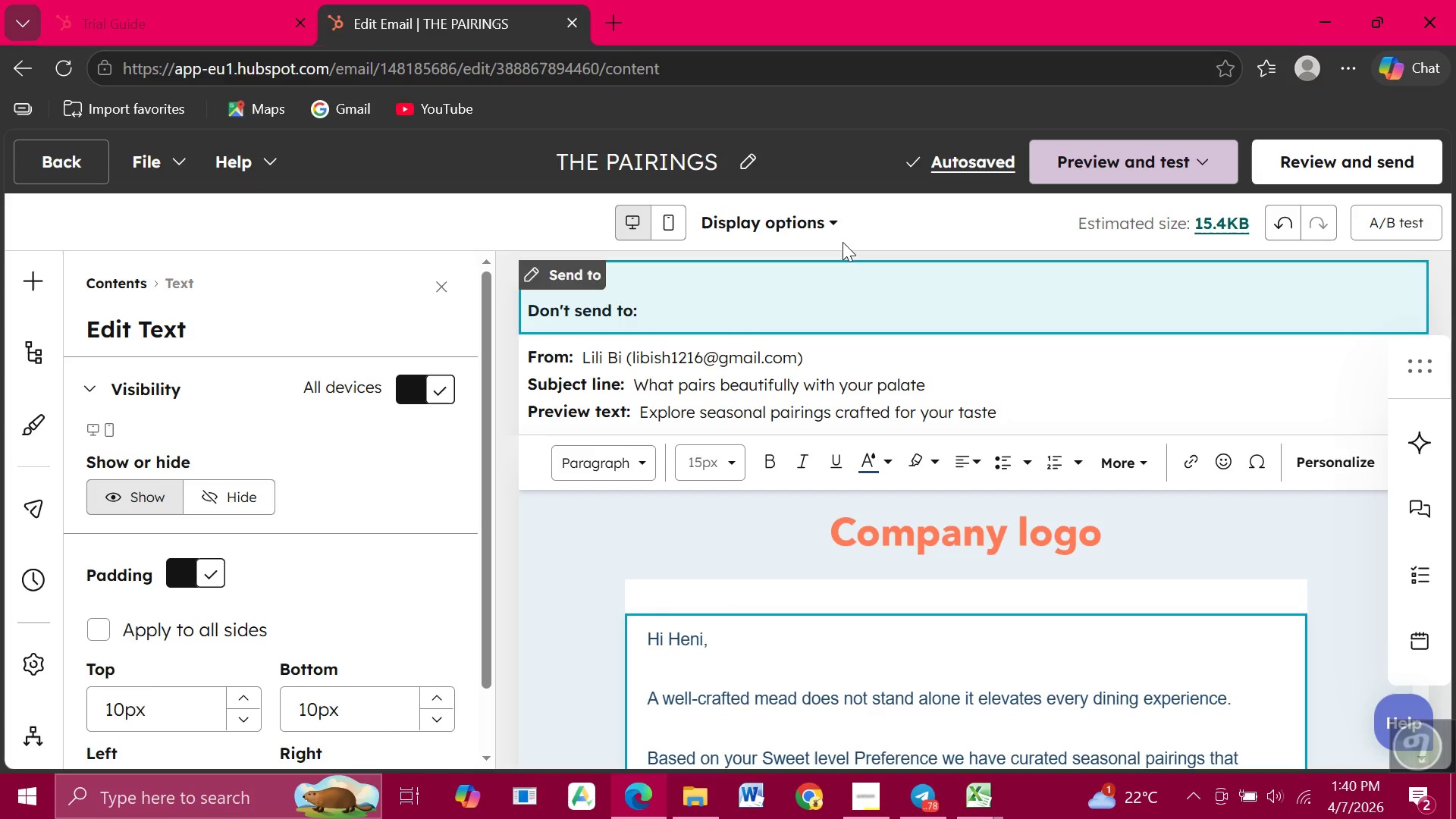 
left_click([681, 218])
 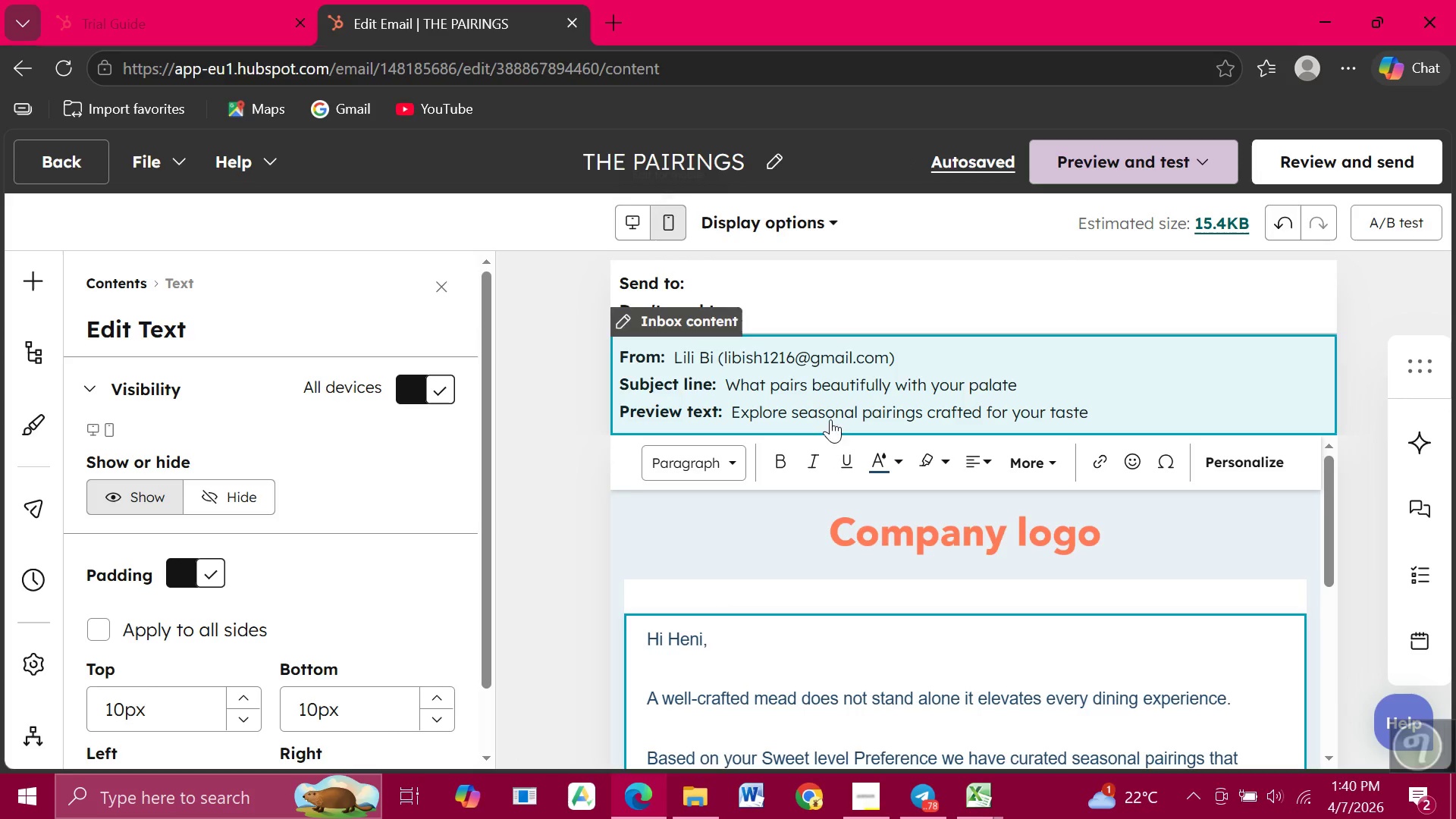 
scroll: coordinate [905, 682], scroll_direction: down, amount: 9.0
 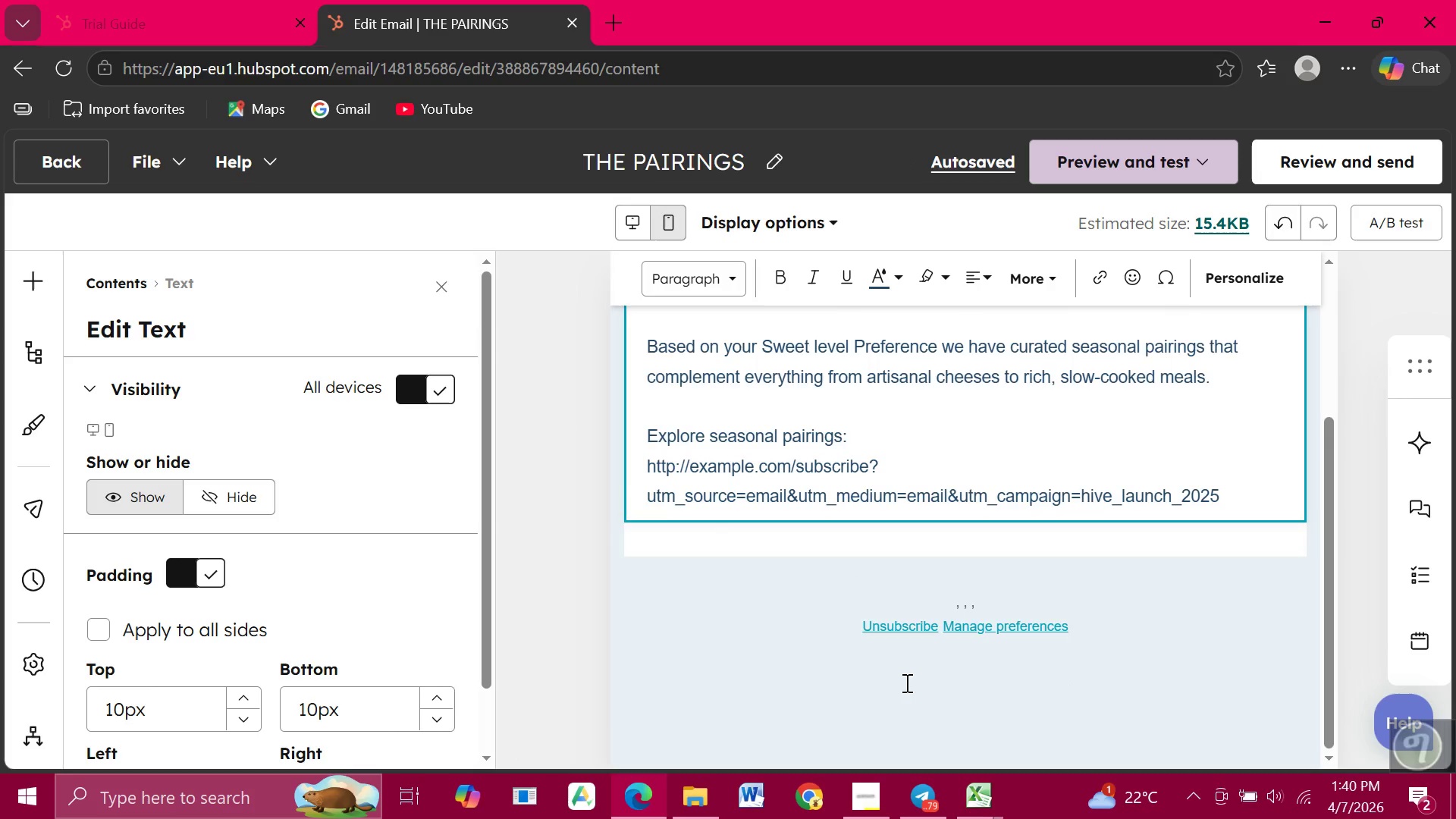 
scroll: coordinate [905, 682], scroll_direction: up, amount: 10.0
 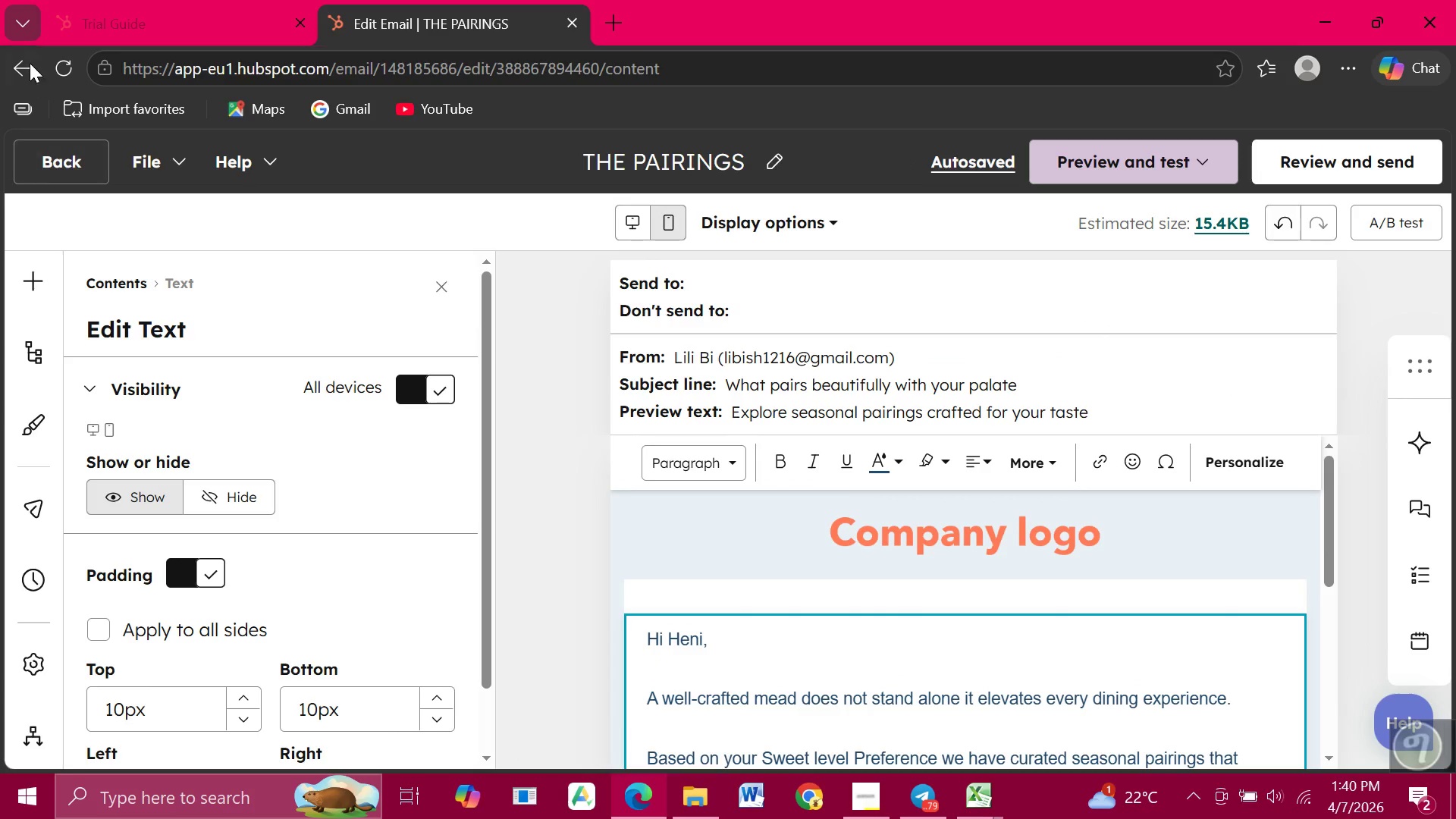 
left_click([51, 164])
 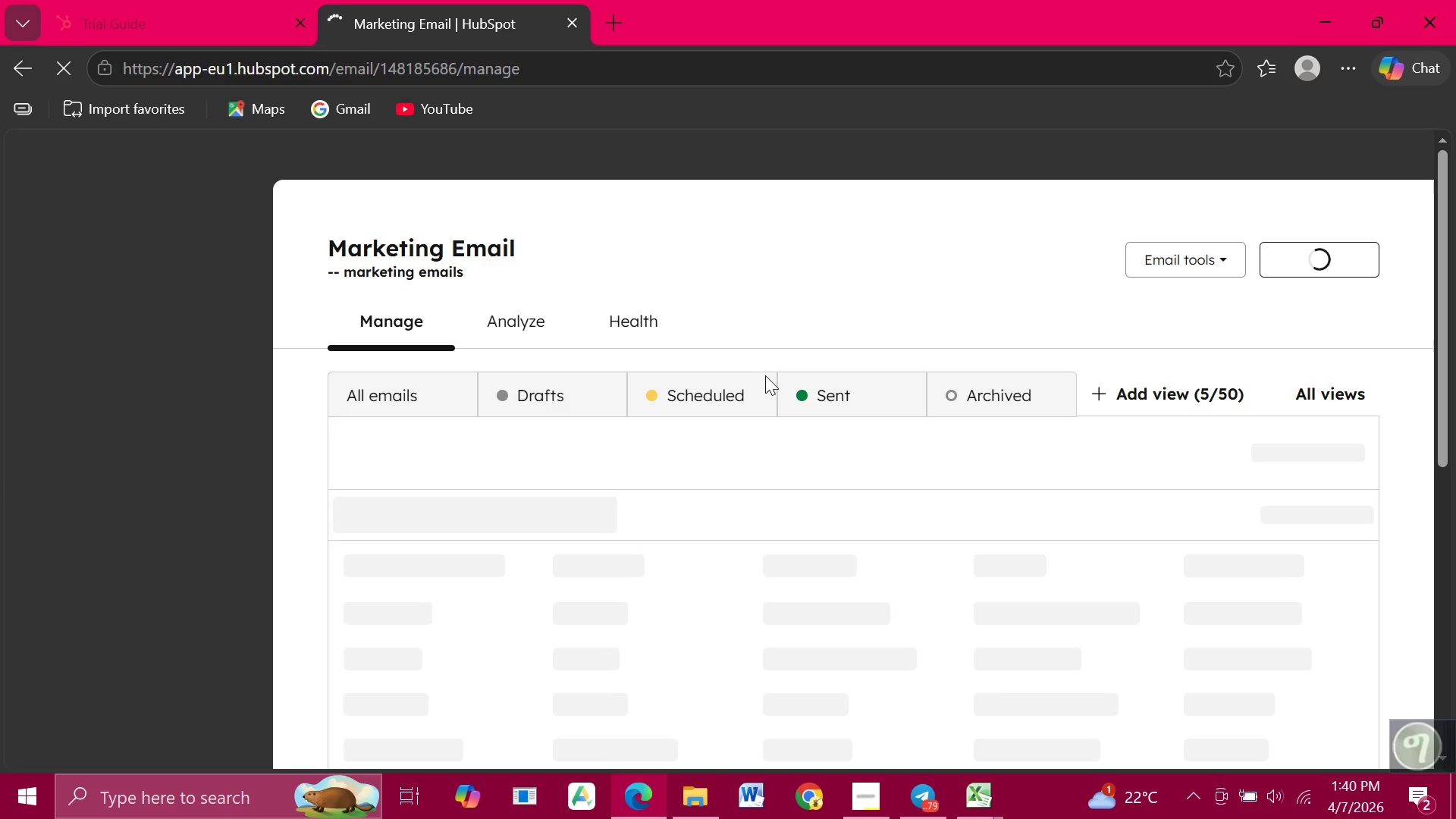 
mouse_move([756, 472])
 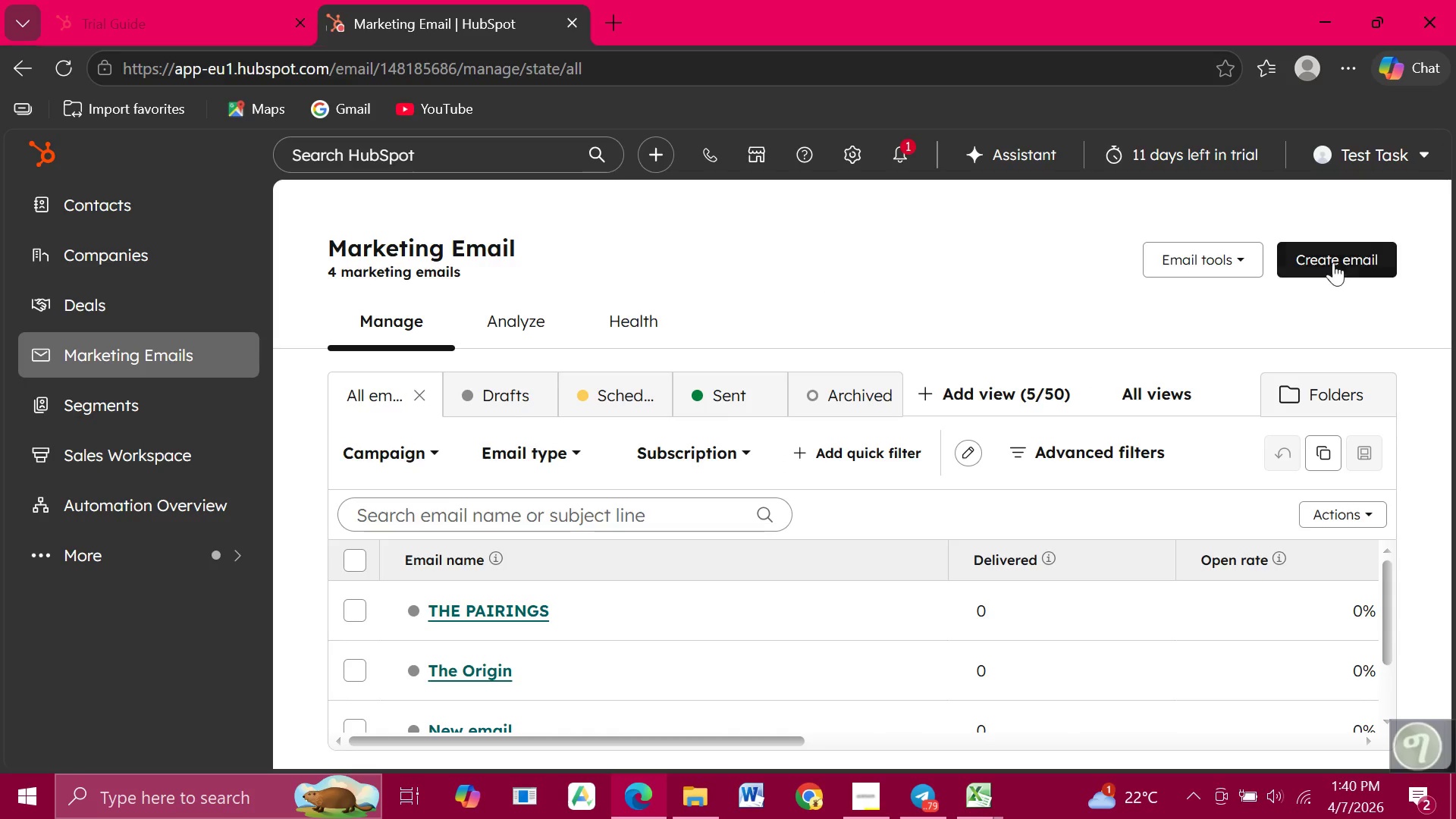 
left_click([1328, 255])
 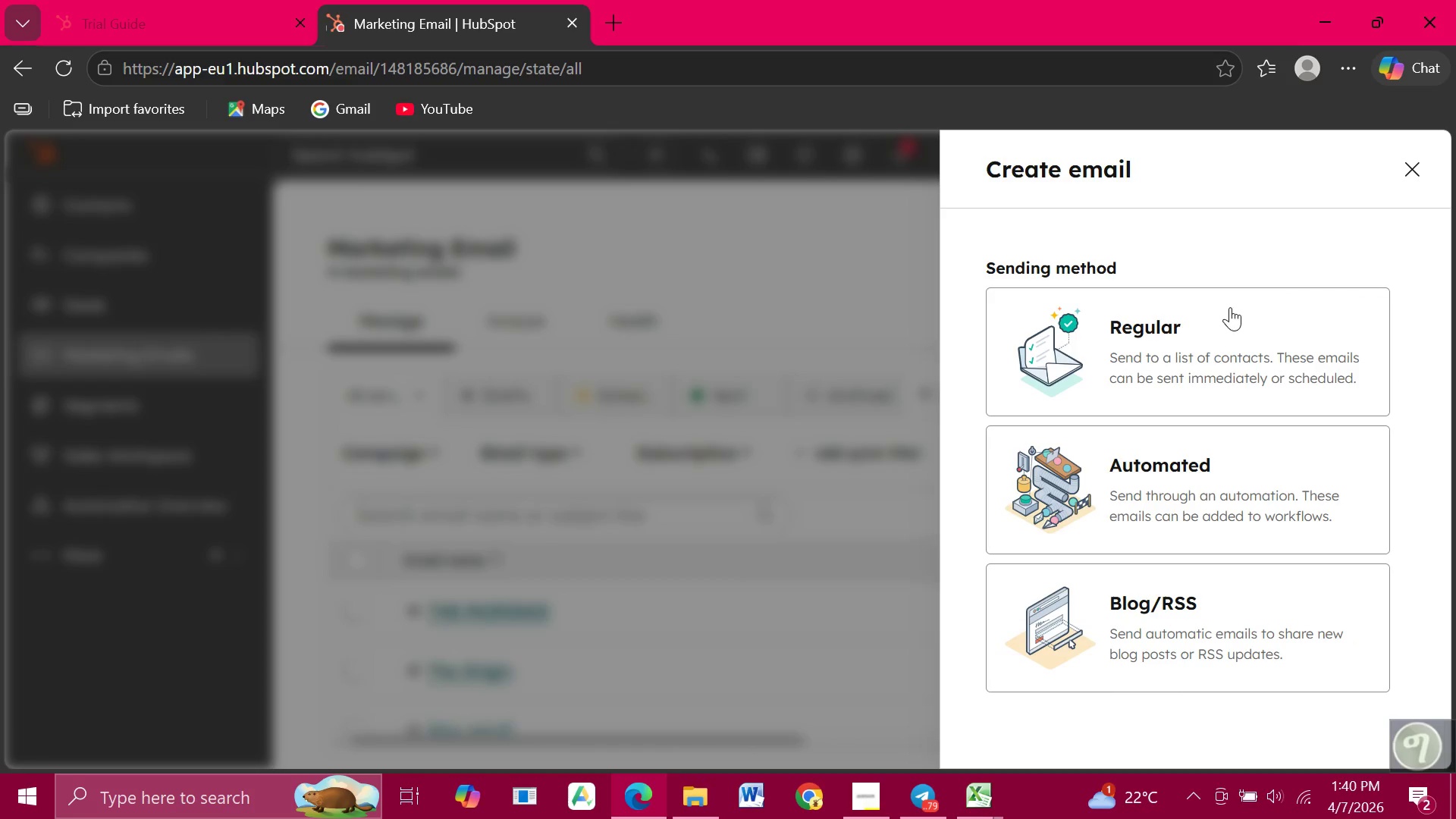 
left_click([1210, 347])
 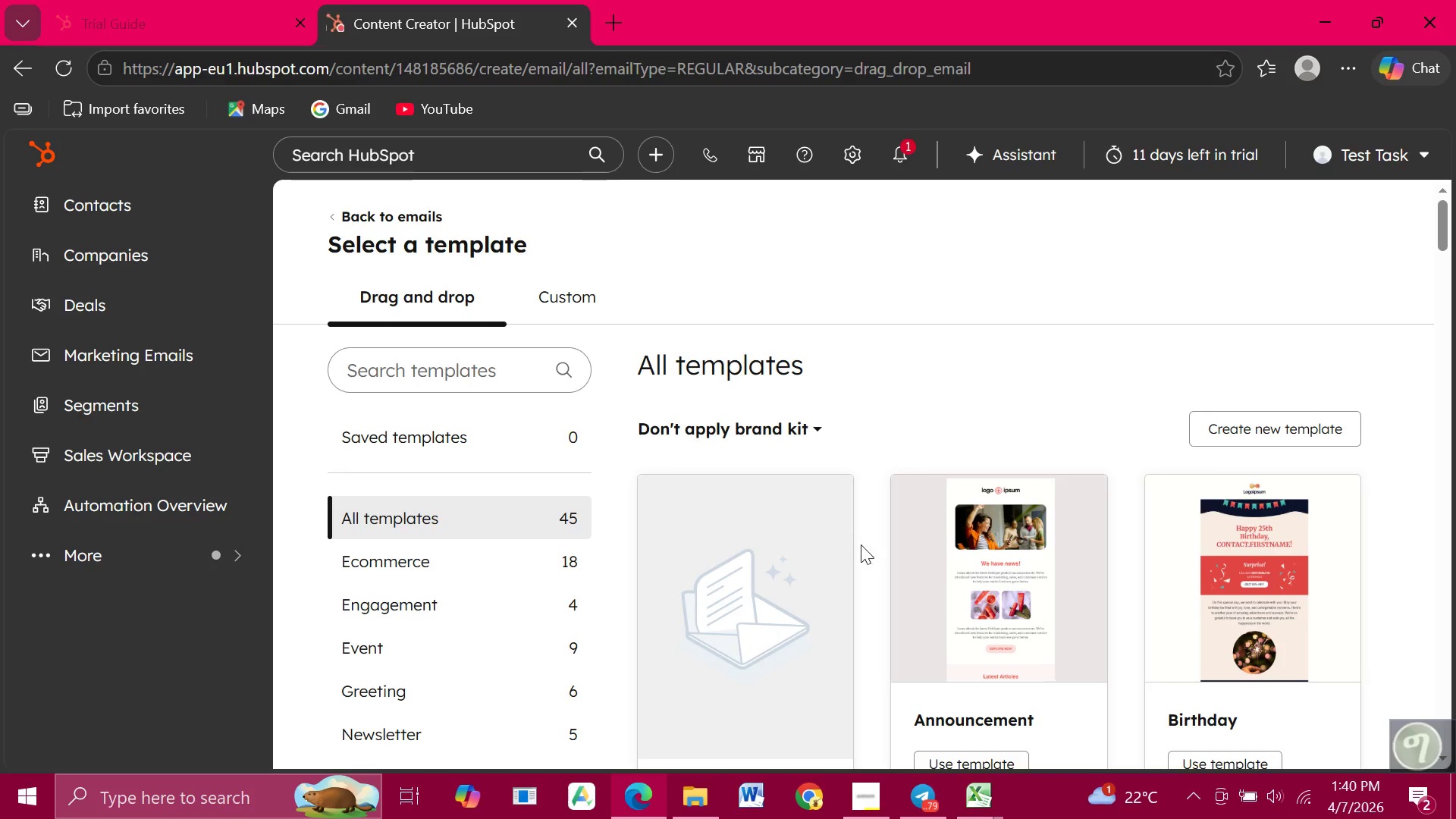 
wait(6.39)
 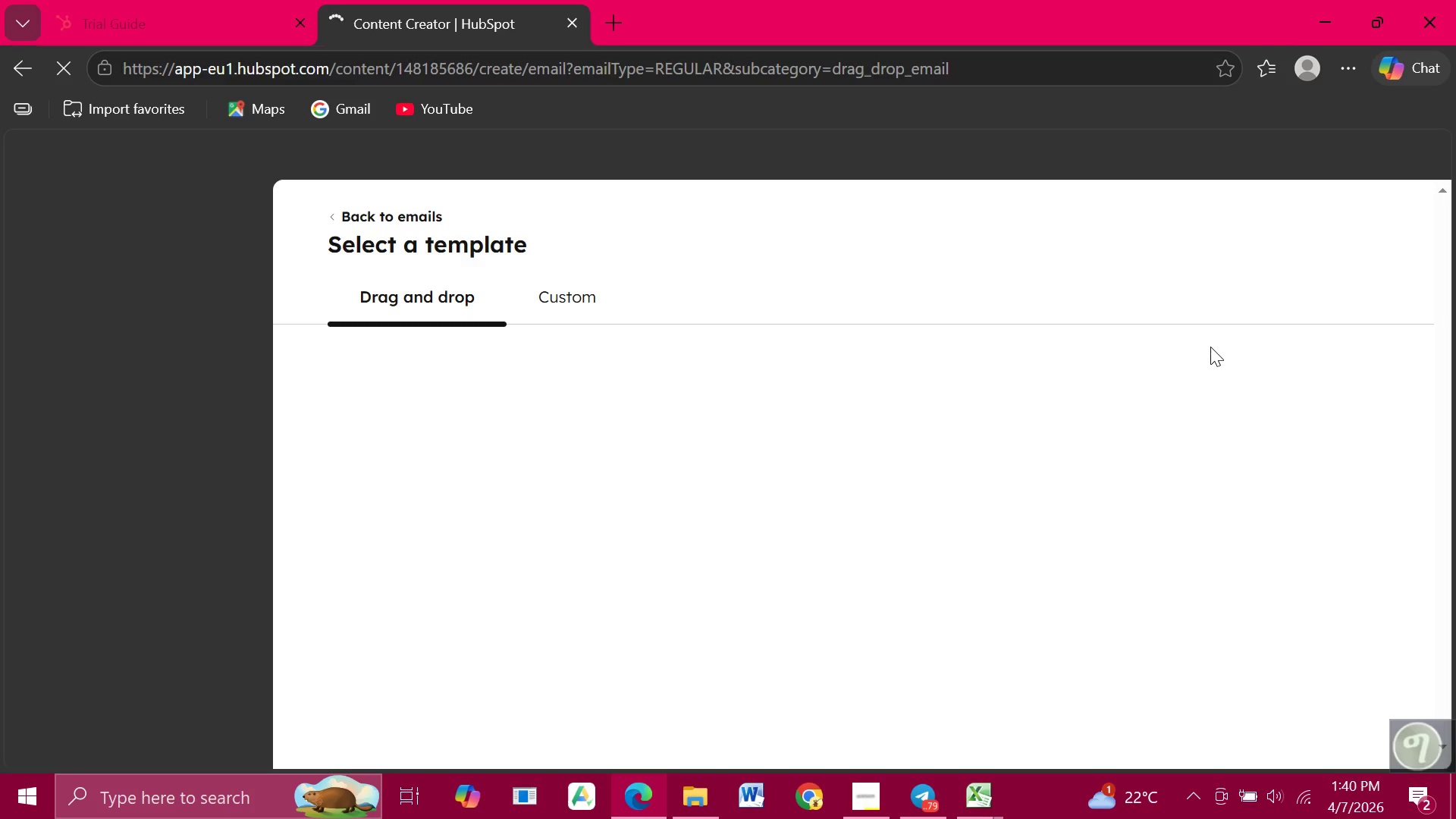 
left_click([521, 671])
 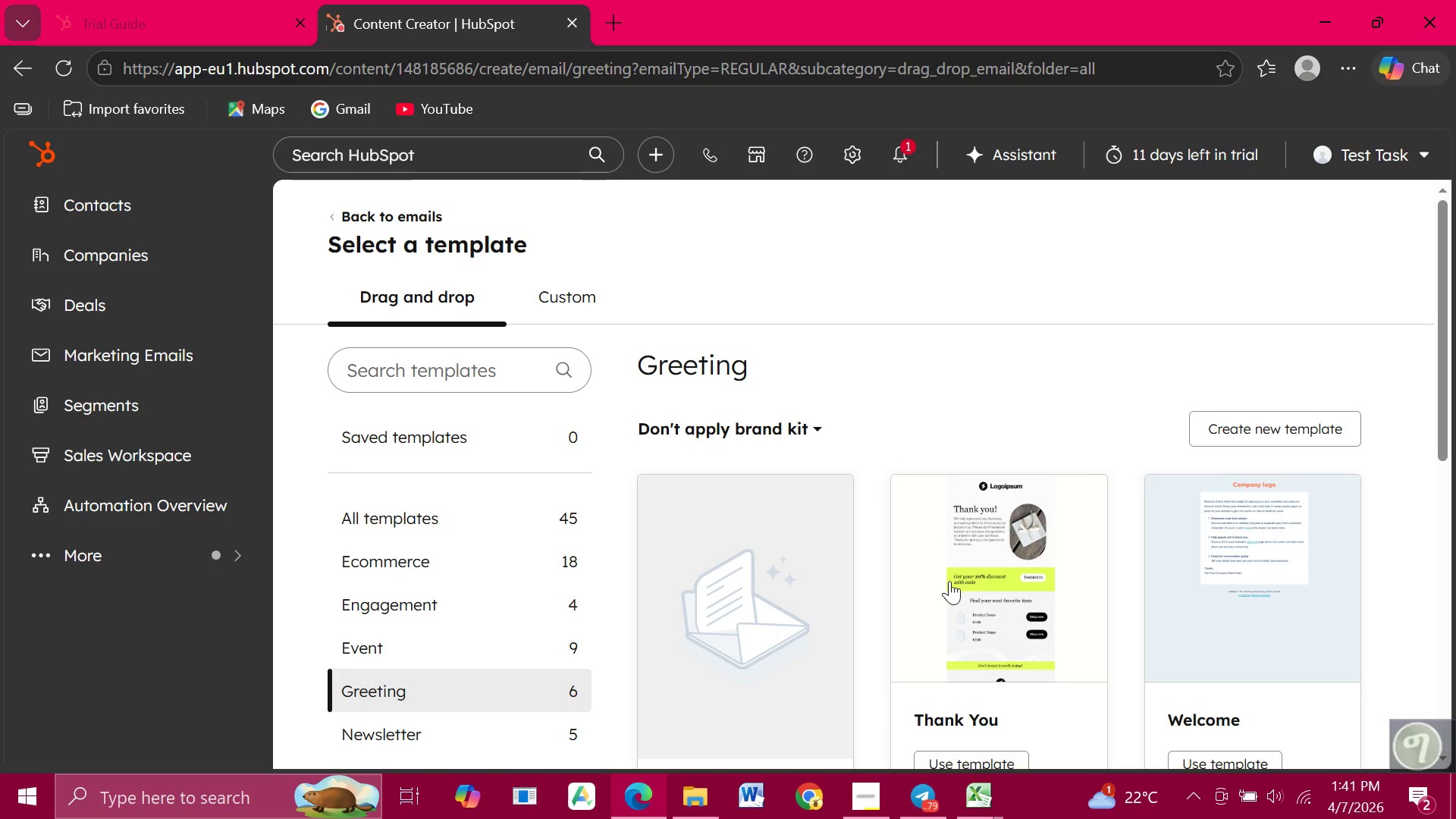 
scroll: coordinate [981, 579], scroll_direction: down, amount: 1.0
 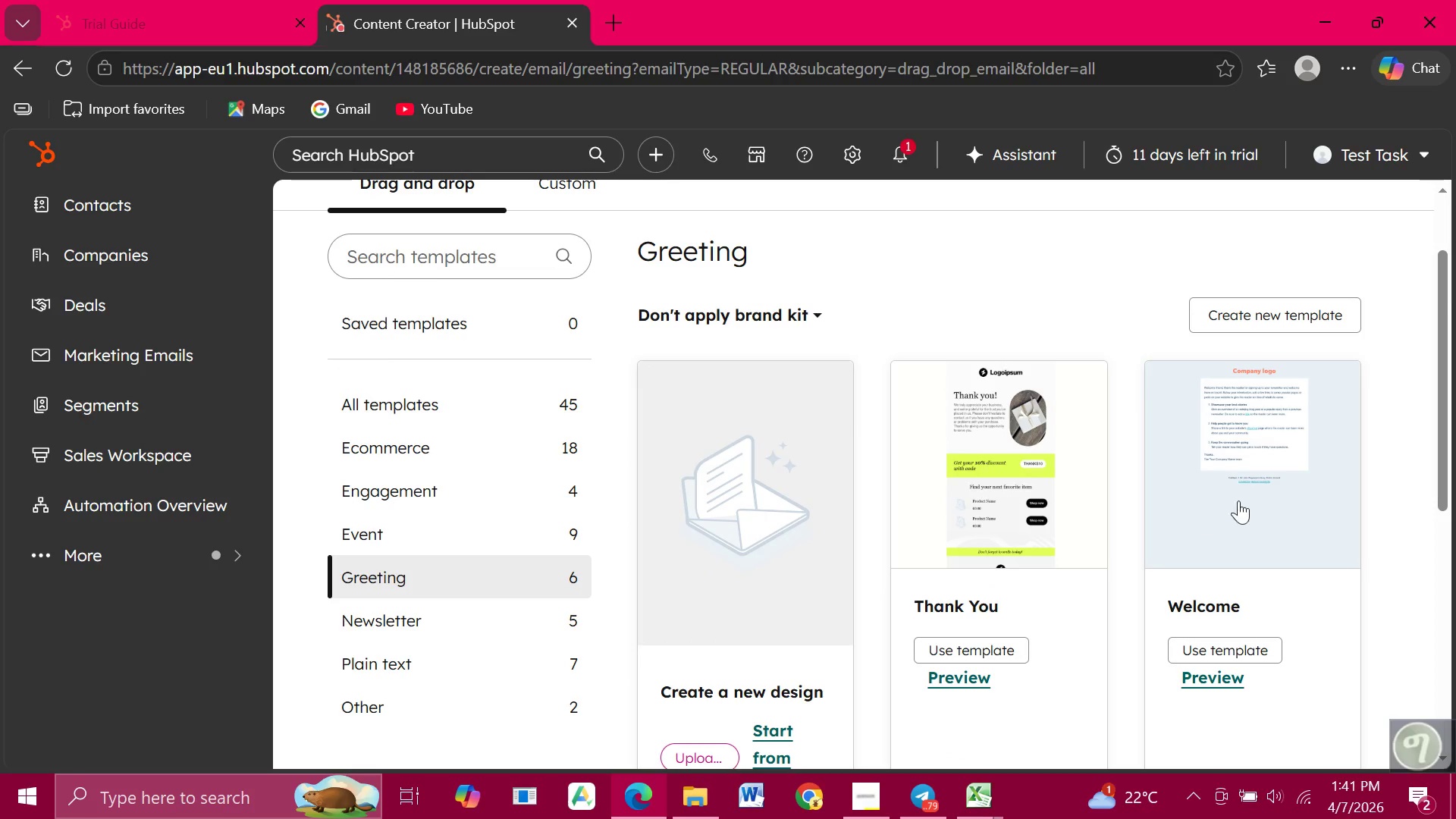 
left_click([1269, 493])
 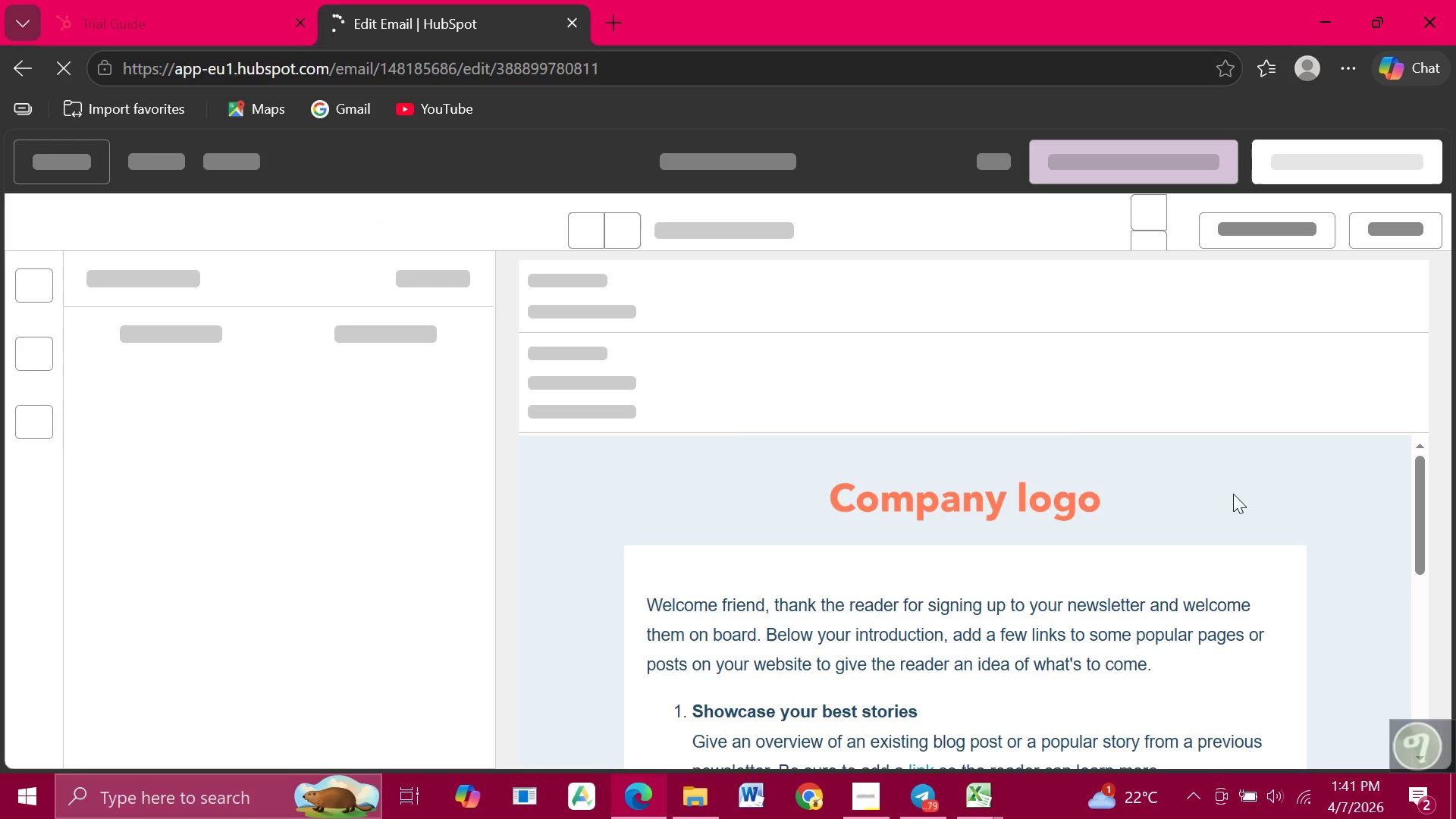 
scroll: coordinate [924, 538], scroll_direction: down, amount: 7.0
 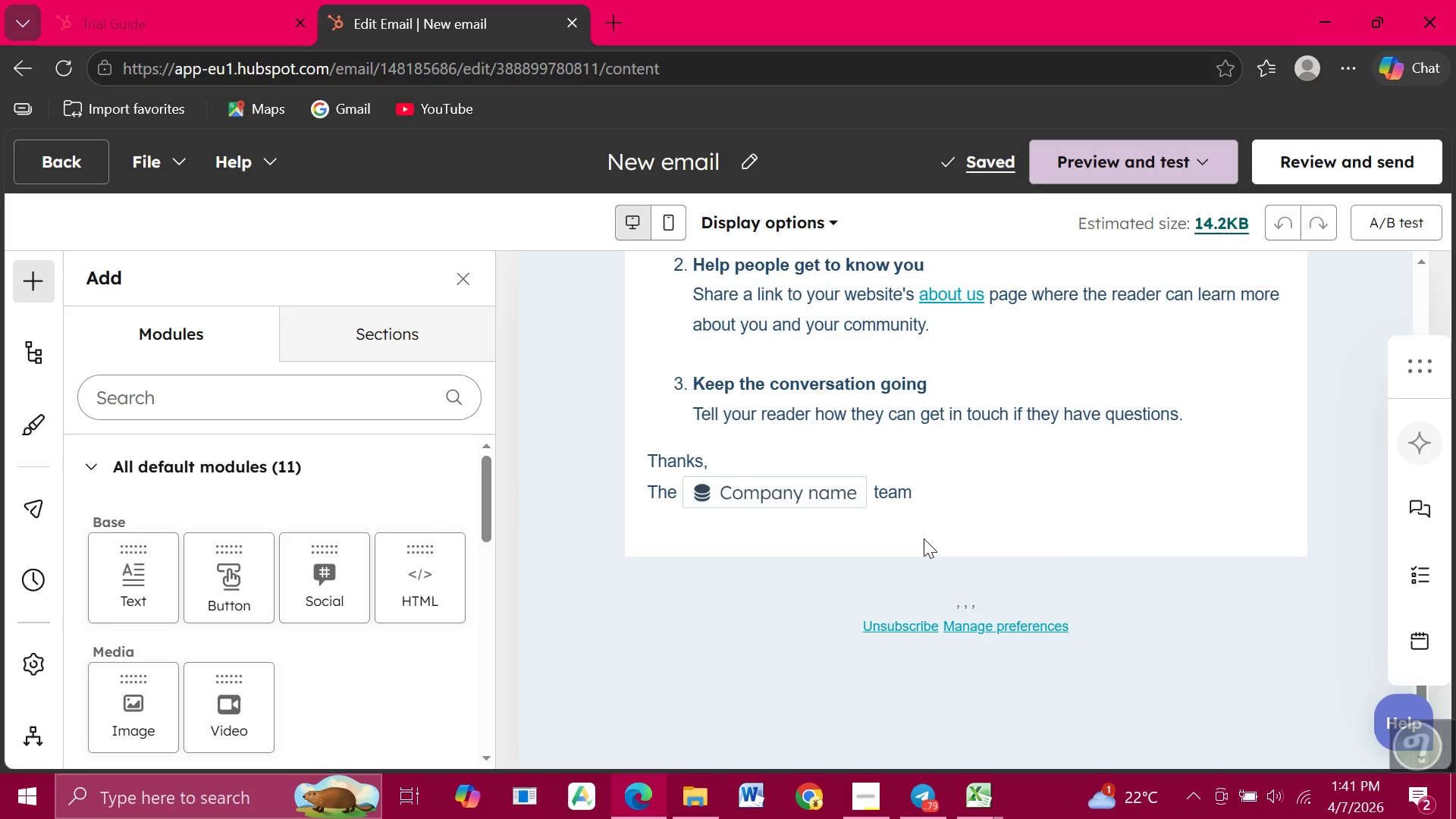 
scroll: coordinate [924, 538], scroll_direction: up, amount: 4.0
 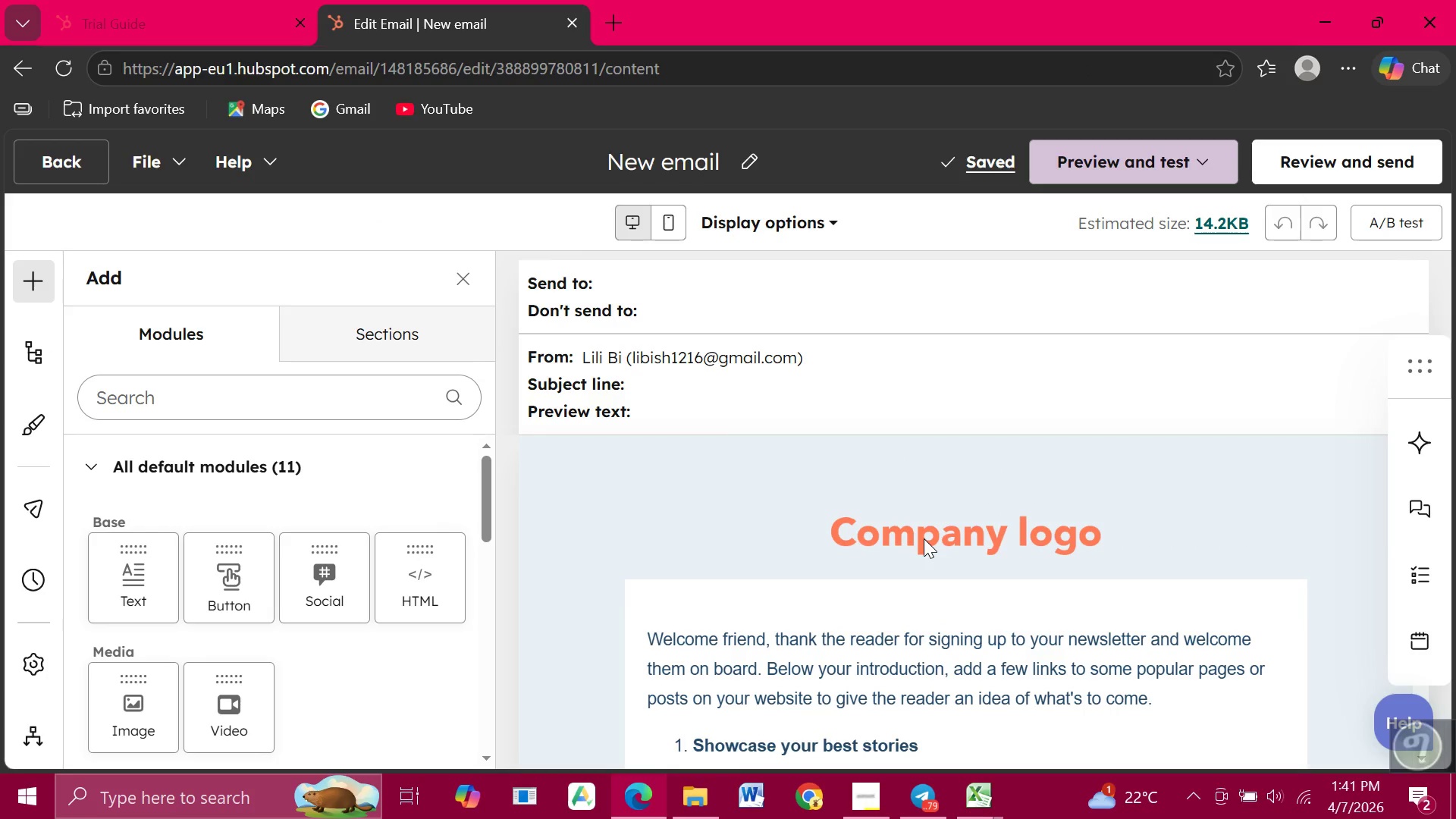 
scroll: coordinate [924, 538], scroll_direction: down, amount: 1.0
 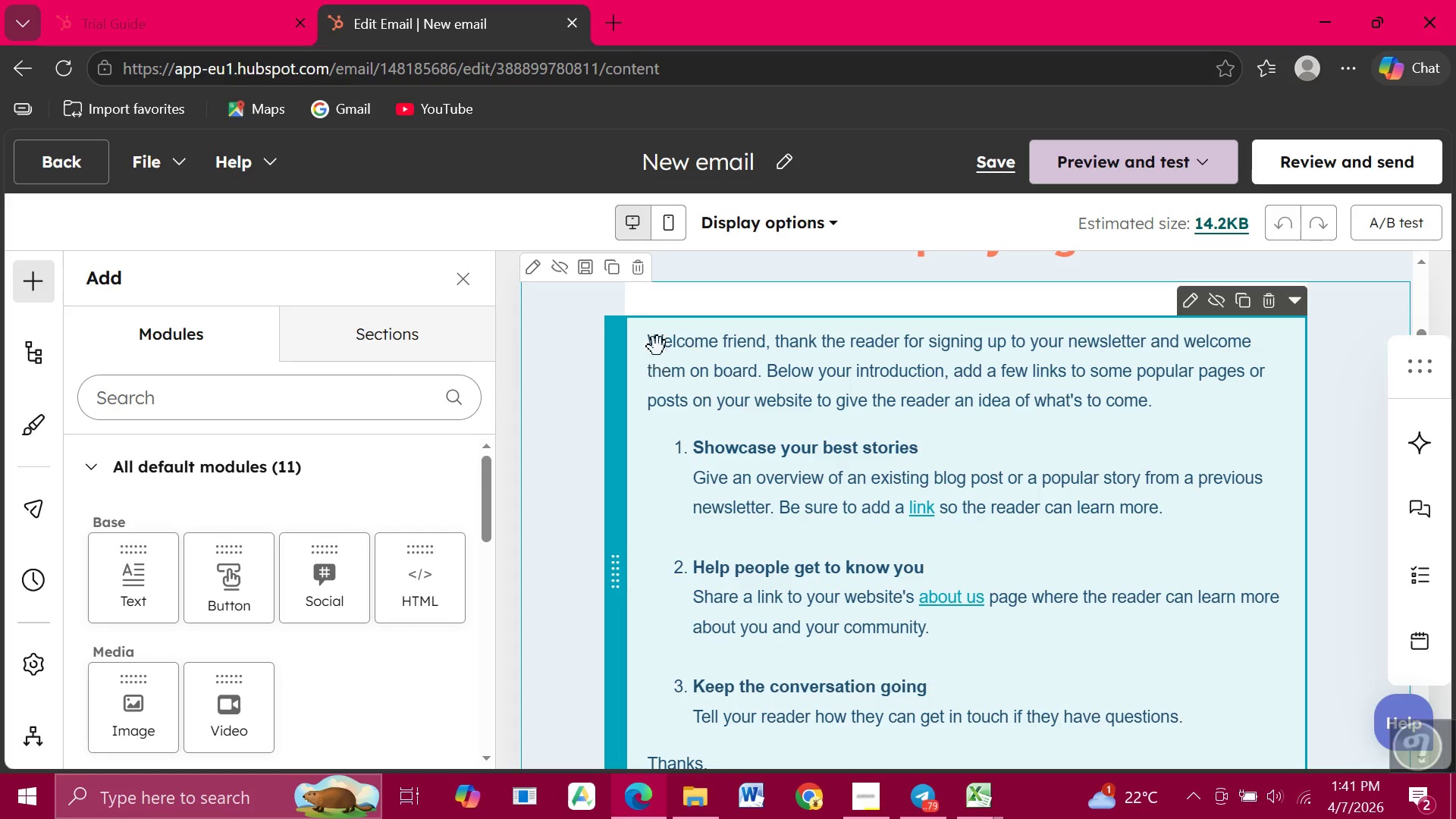 
left_click([649, 343])
 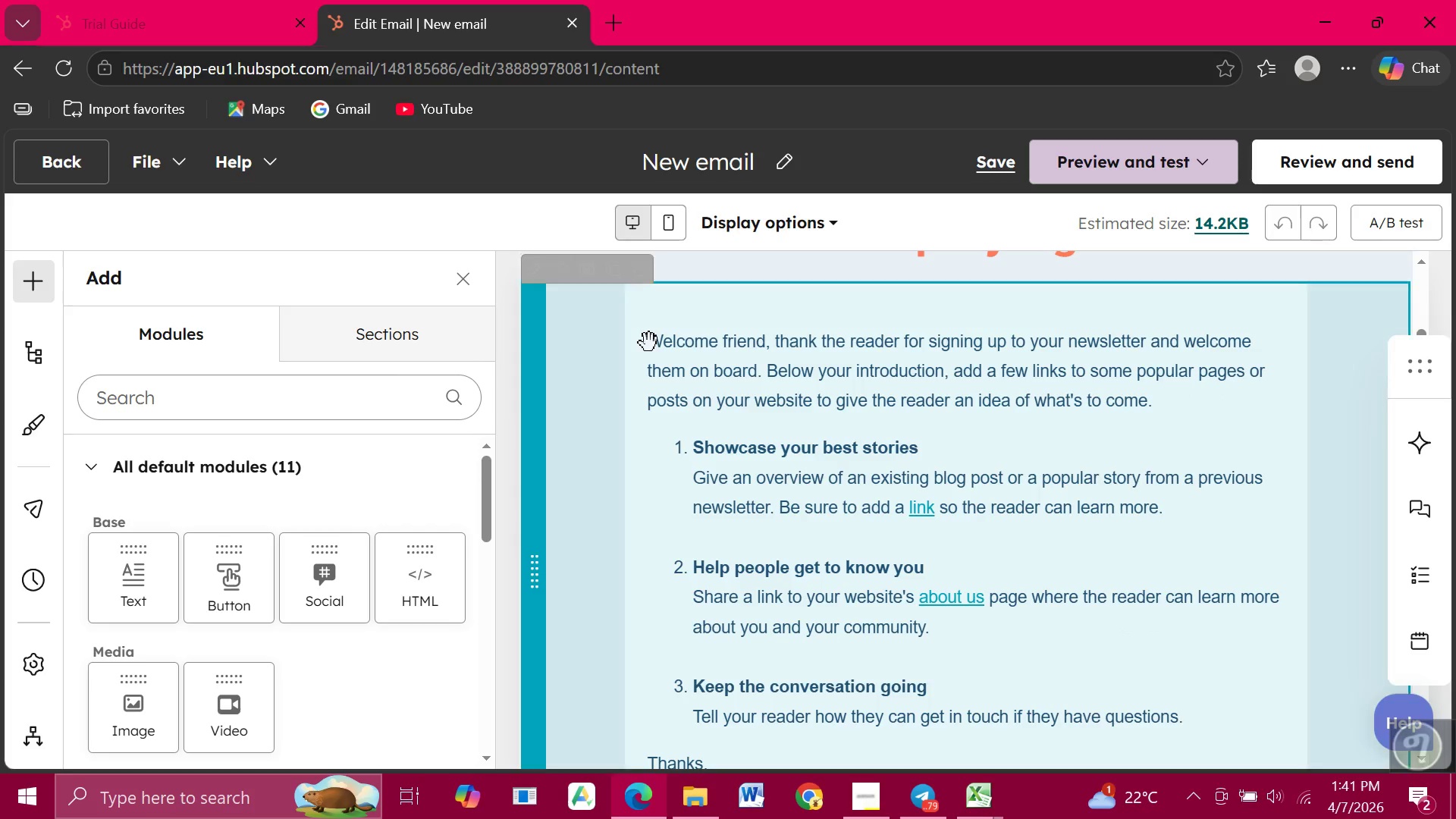 
left_click_drag(start_coordinate=[649, 343], to_coordinate=[885, 734])
 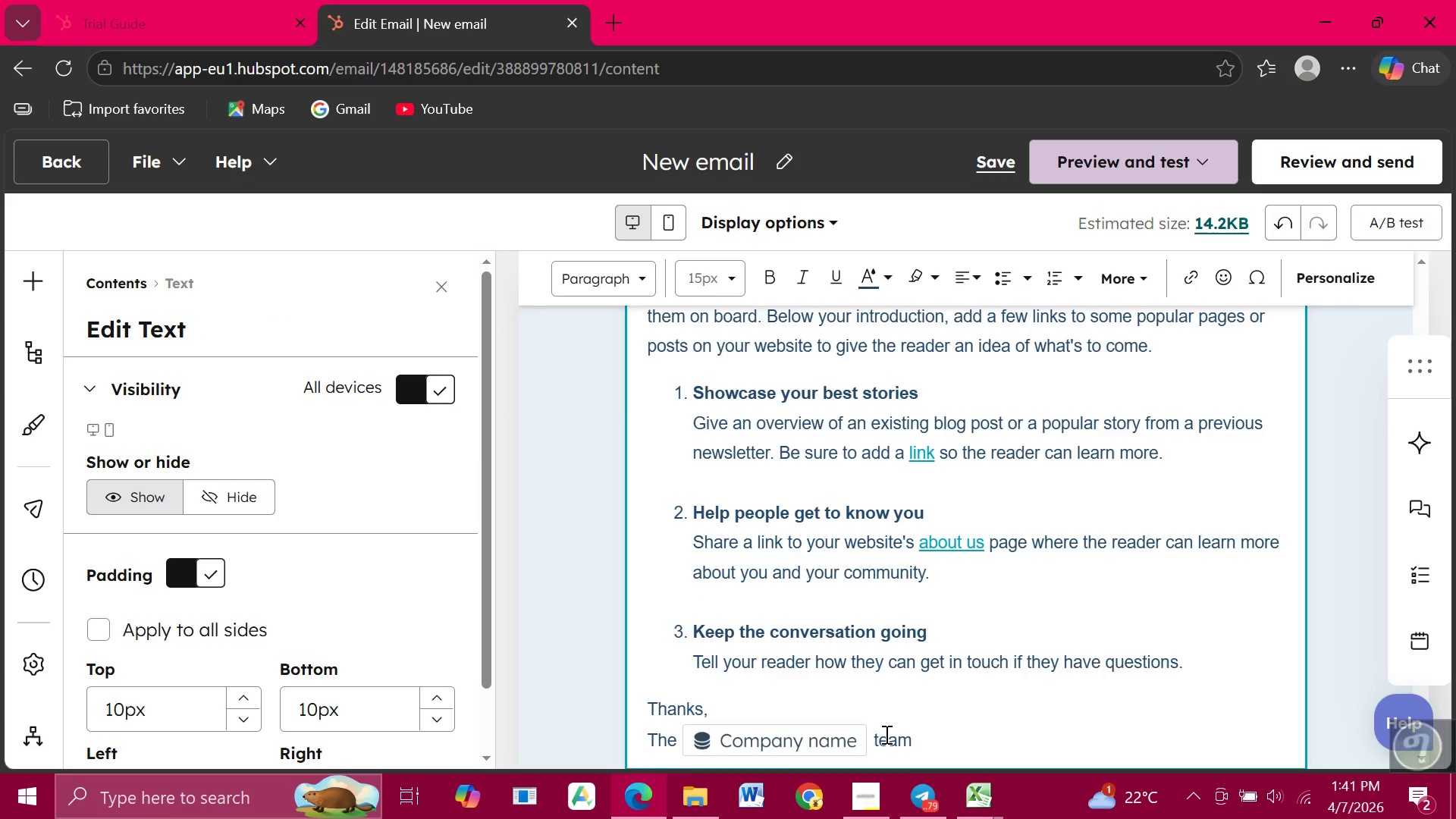 
scroll: coordinate [885, 734], scroll_direction: up, amount: 3.0
 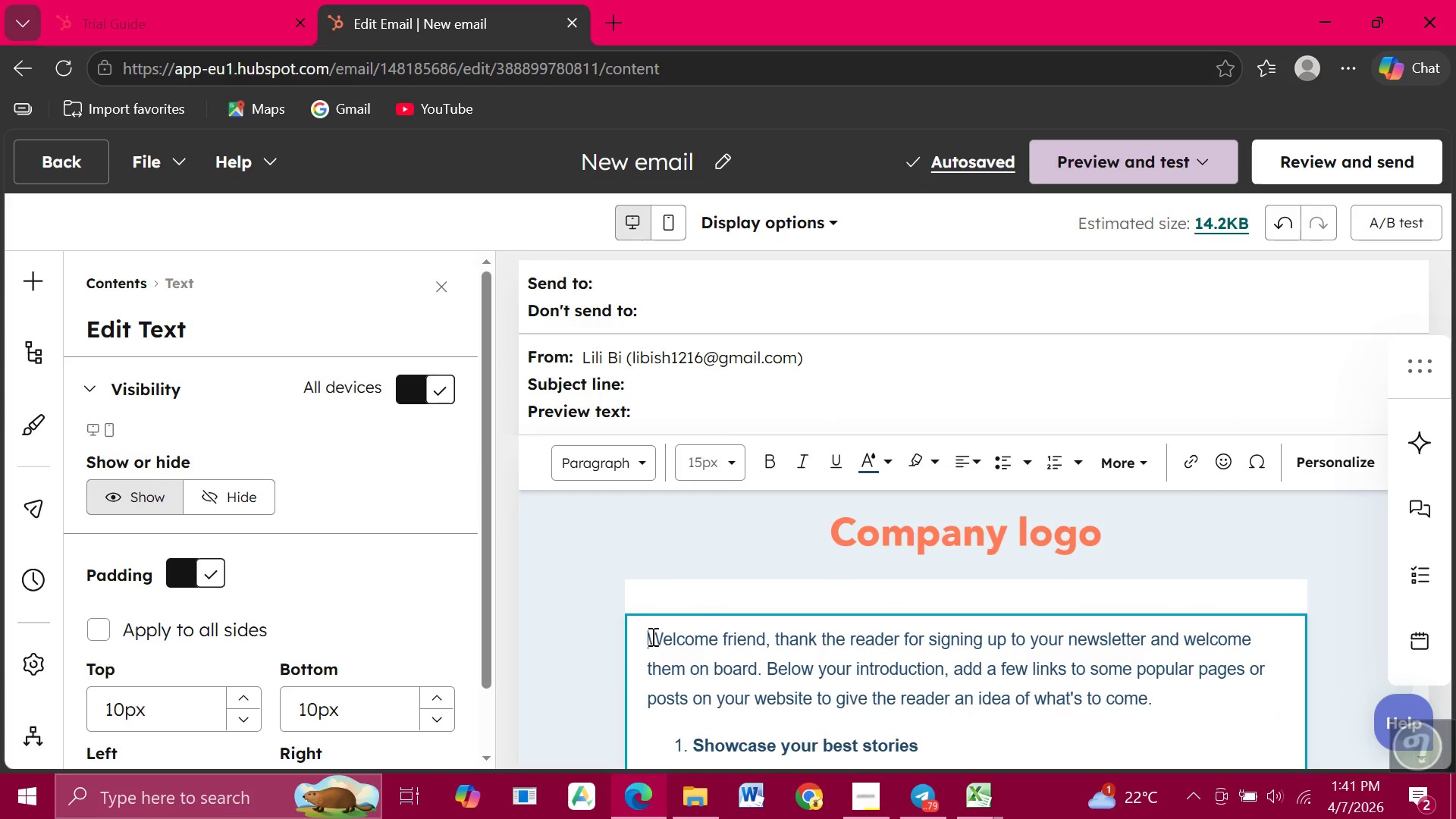 
left_click_drag(start_coordinate=[651, 636], to_coordinate=[940, 499])
 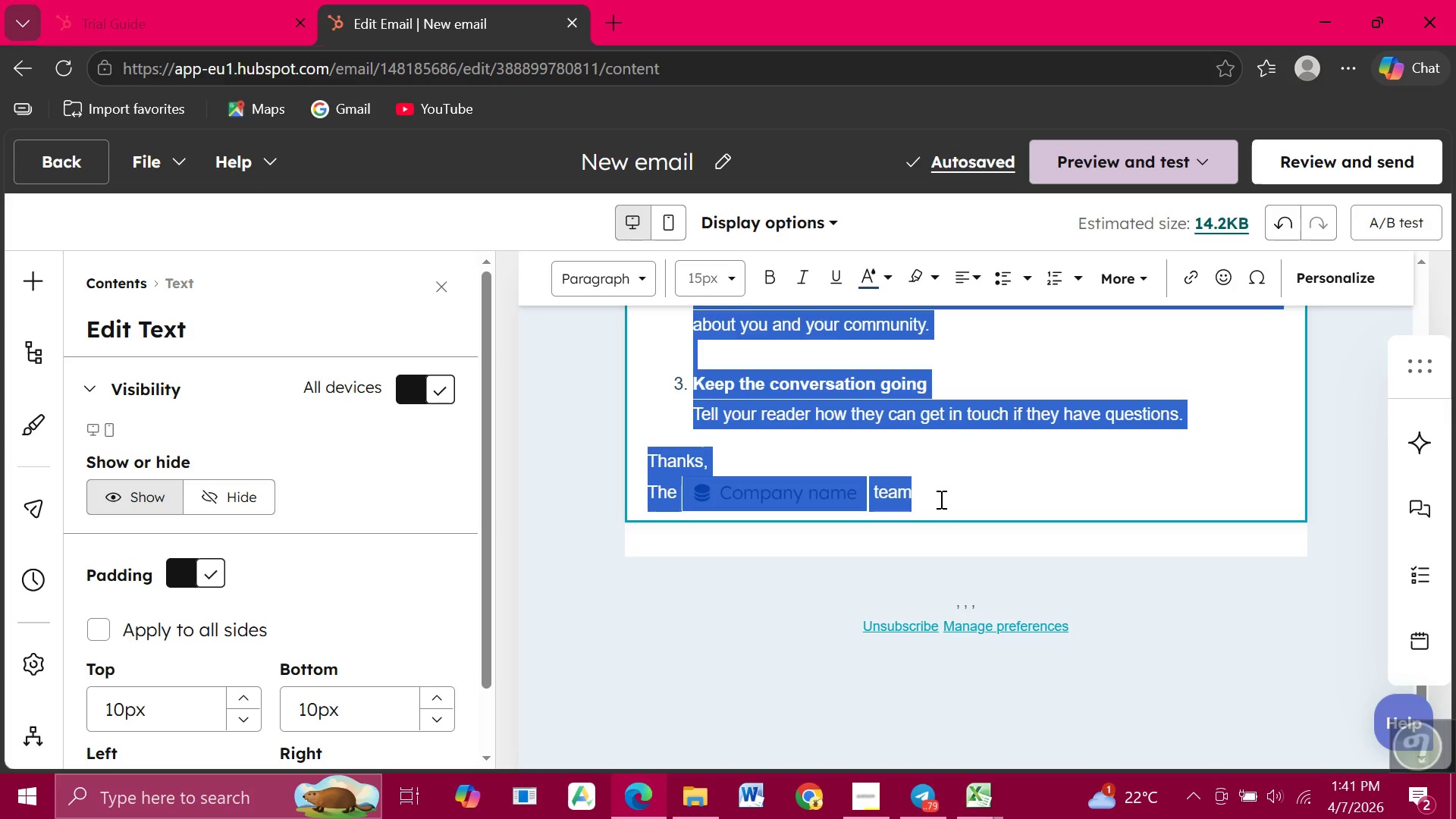 
key(Backspace)
type(Hi)
 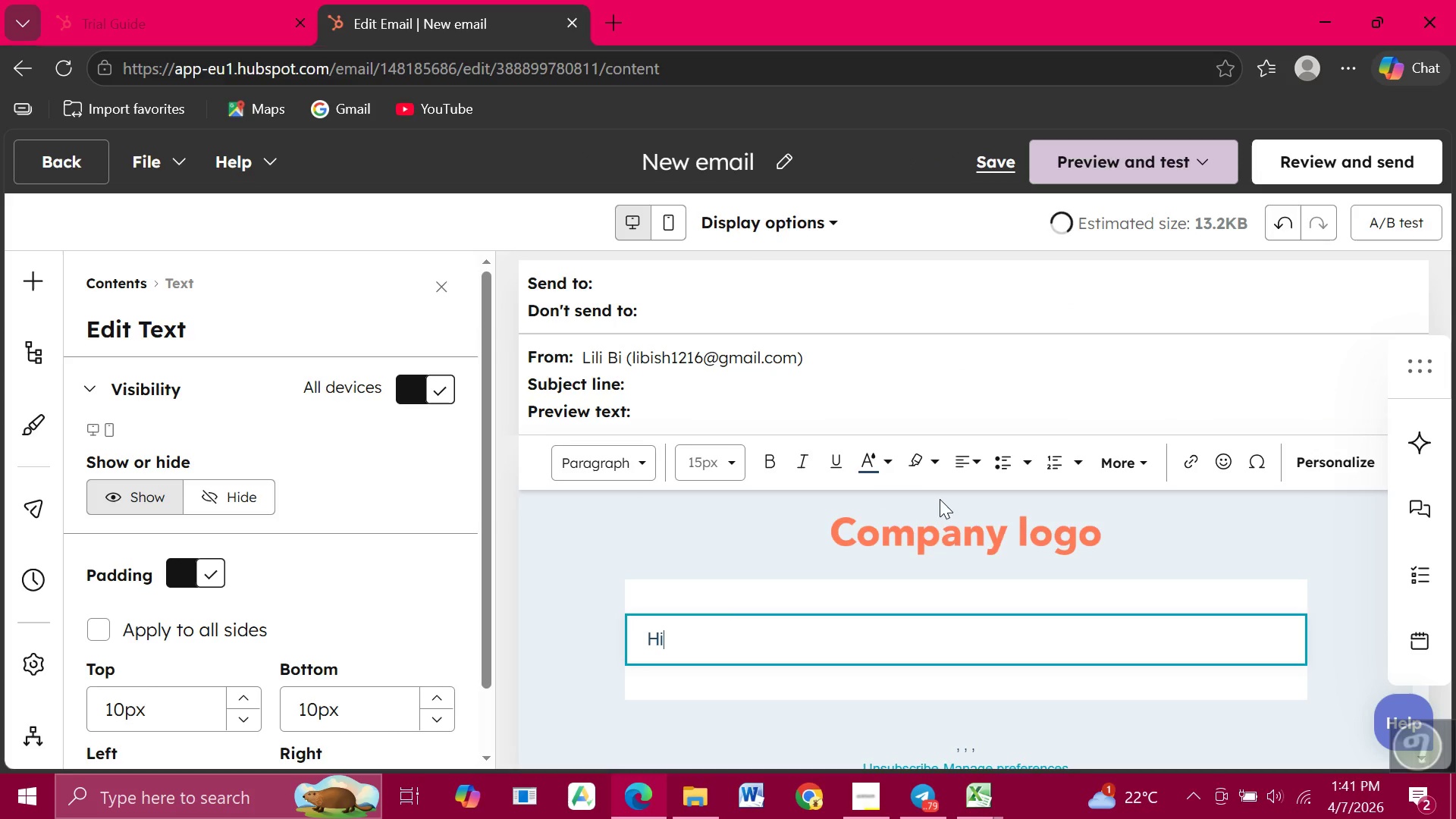 
wait(20.26)
 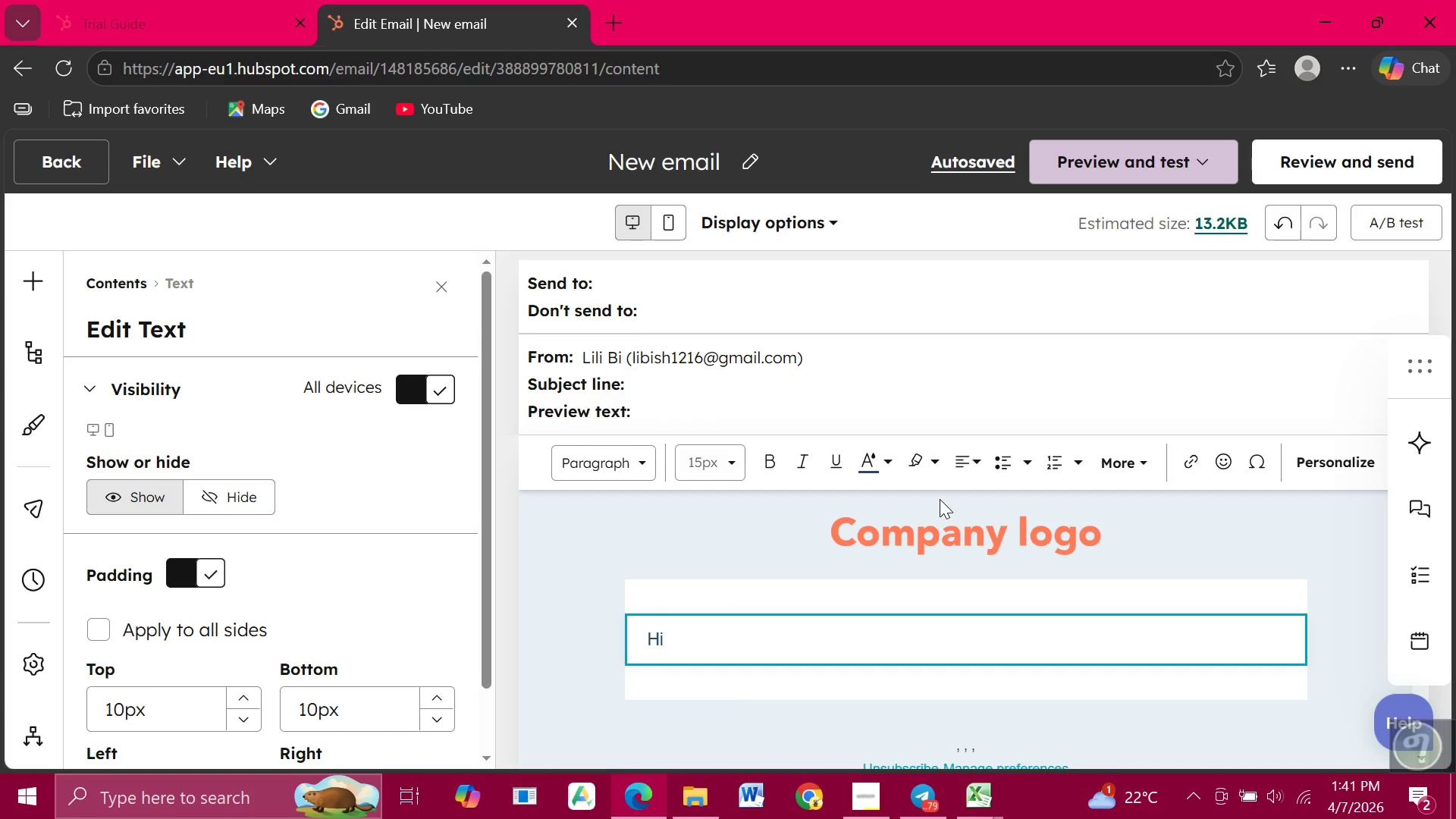 
key(Space)
 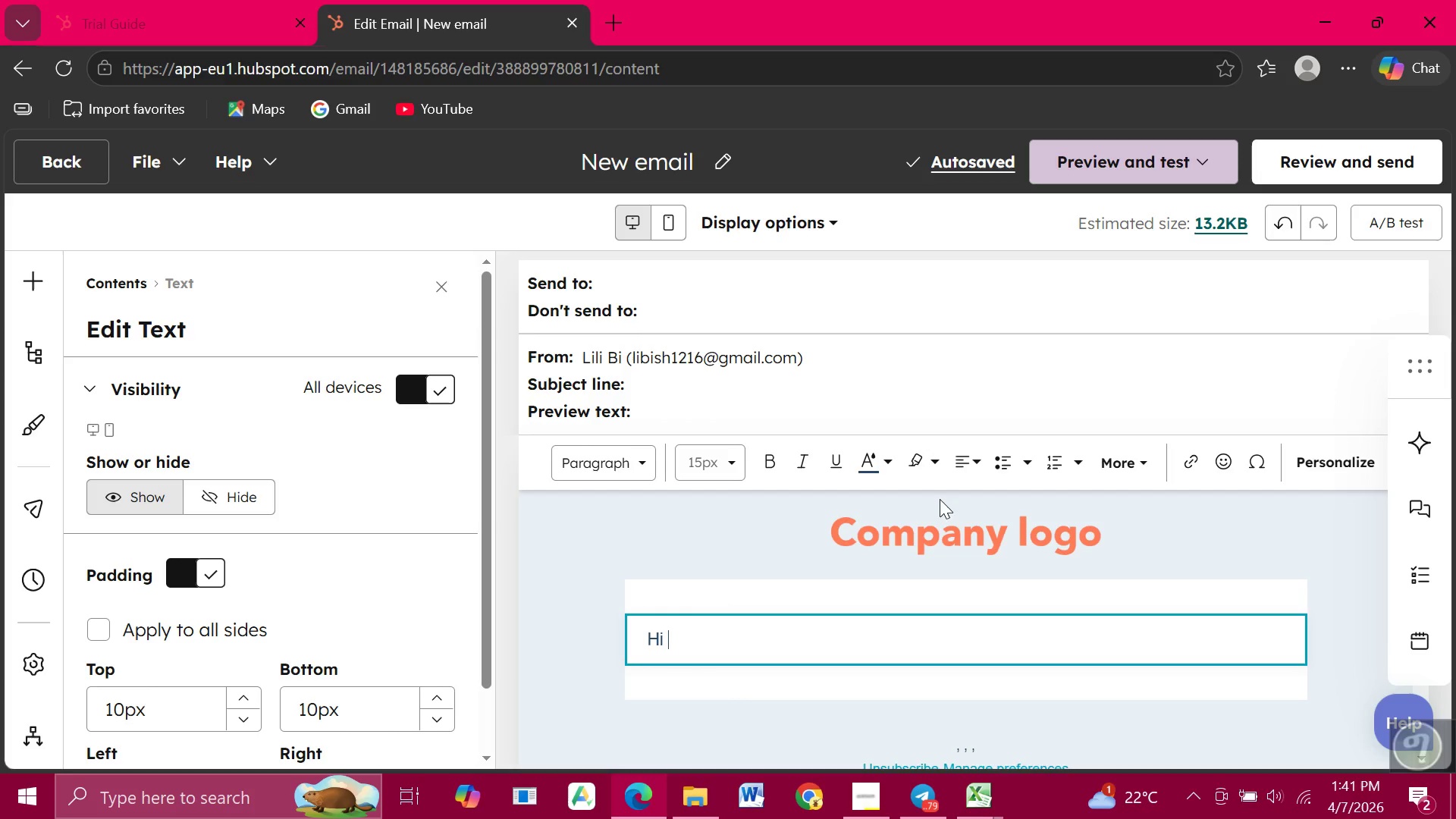 
wait(10.25)
 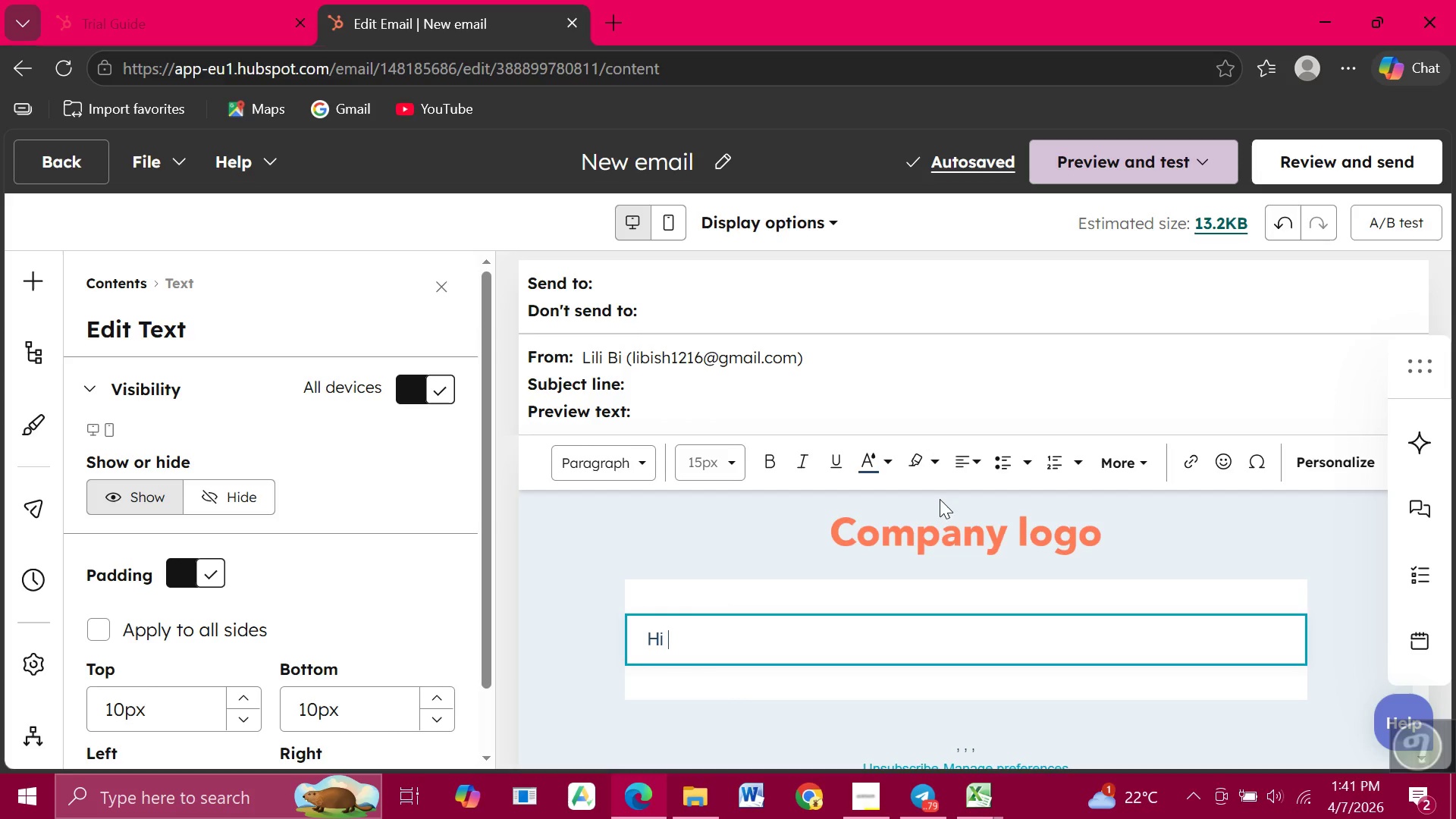 
type(c)
key(Backspace)
type(Charli)
 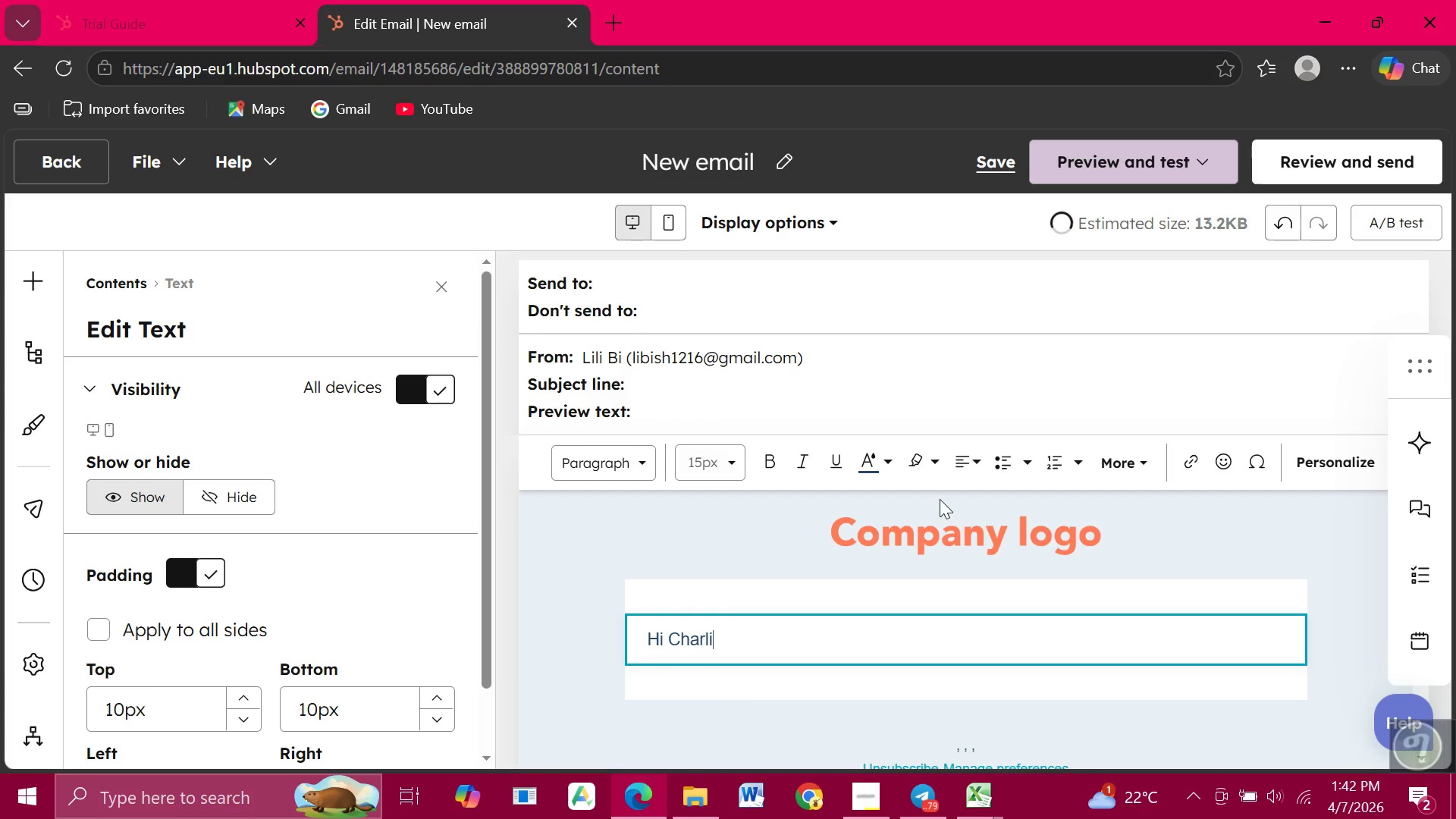 
wait(21.62)
 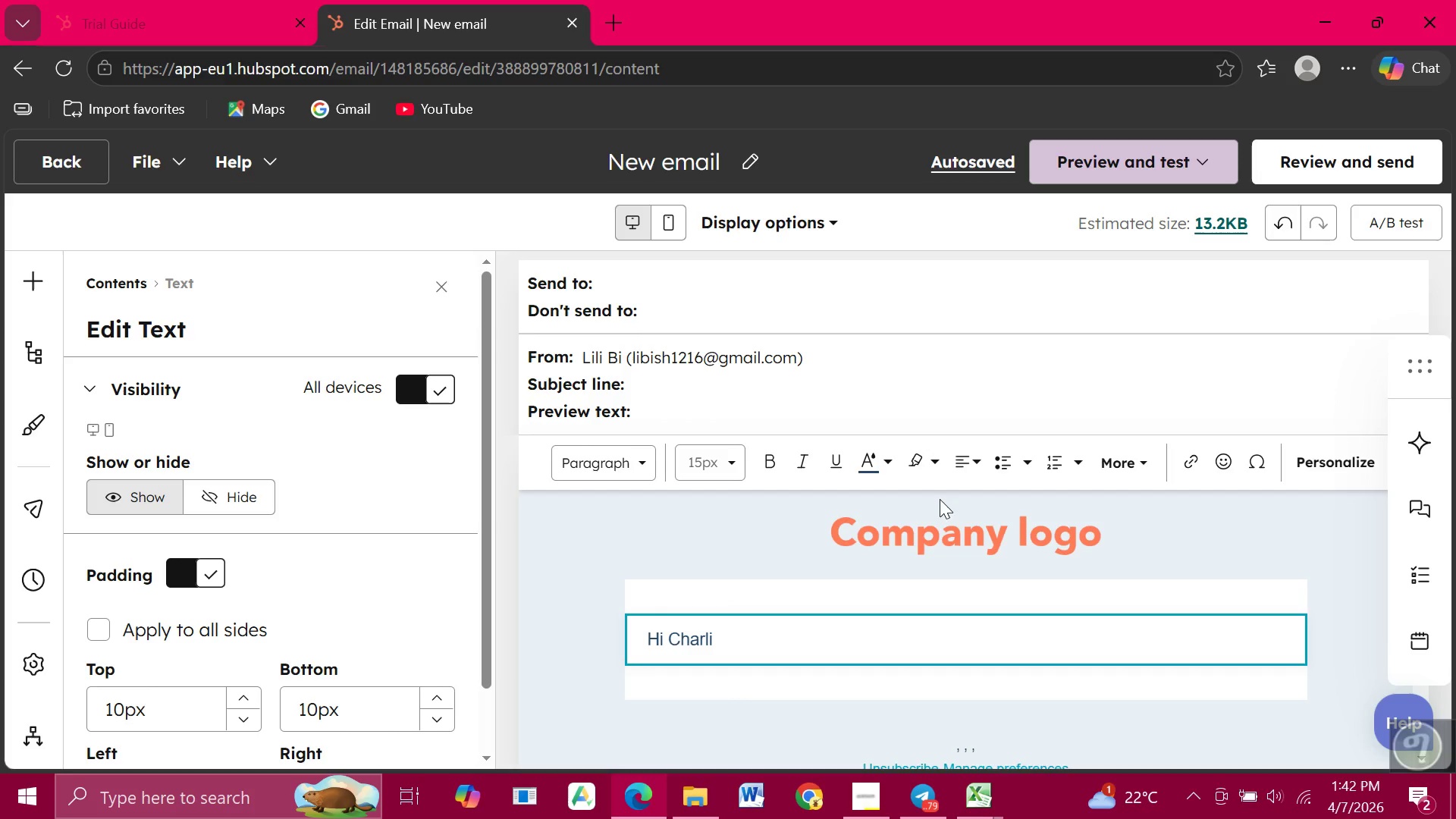 
key(Backspace)
key(Backspace)
key(Backspace)
key(Backspace)
key(Backspace)
key(Backspace)
type(Sophia)
 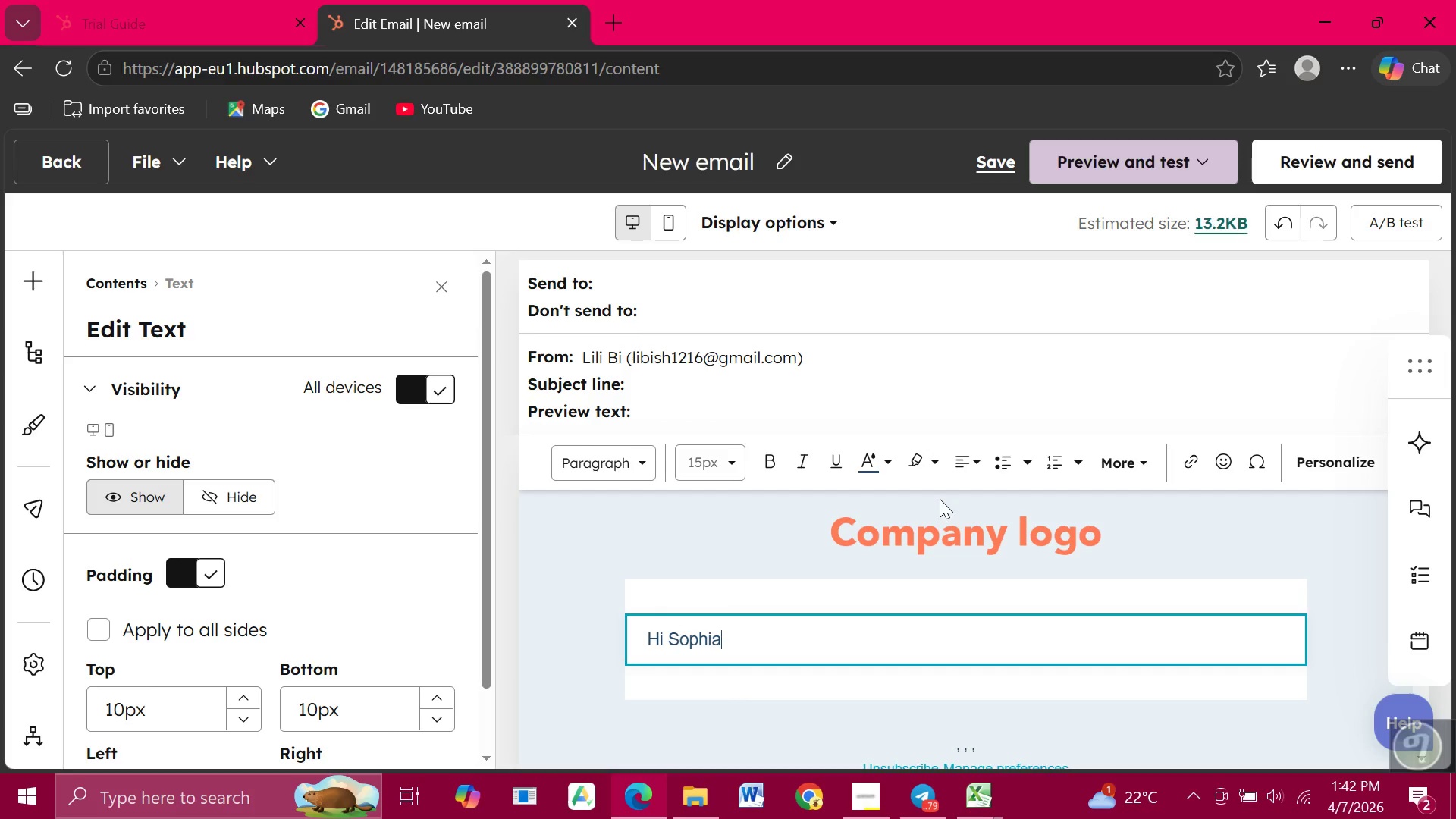 
wait(5.34)
 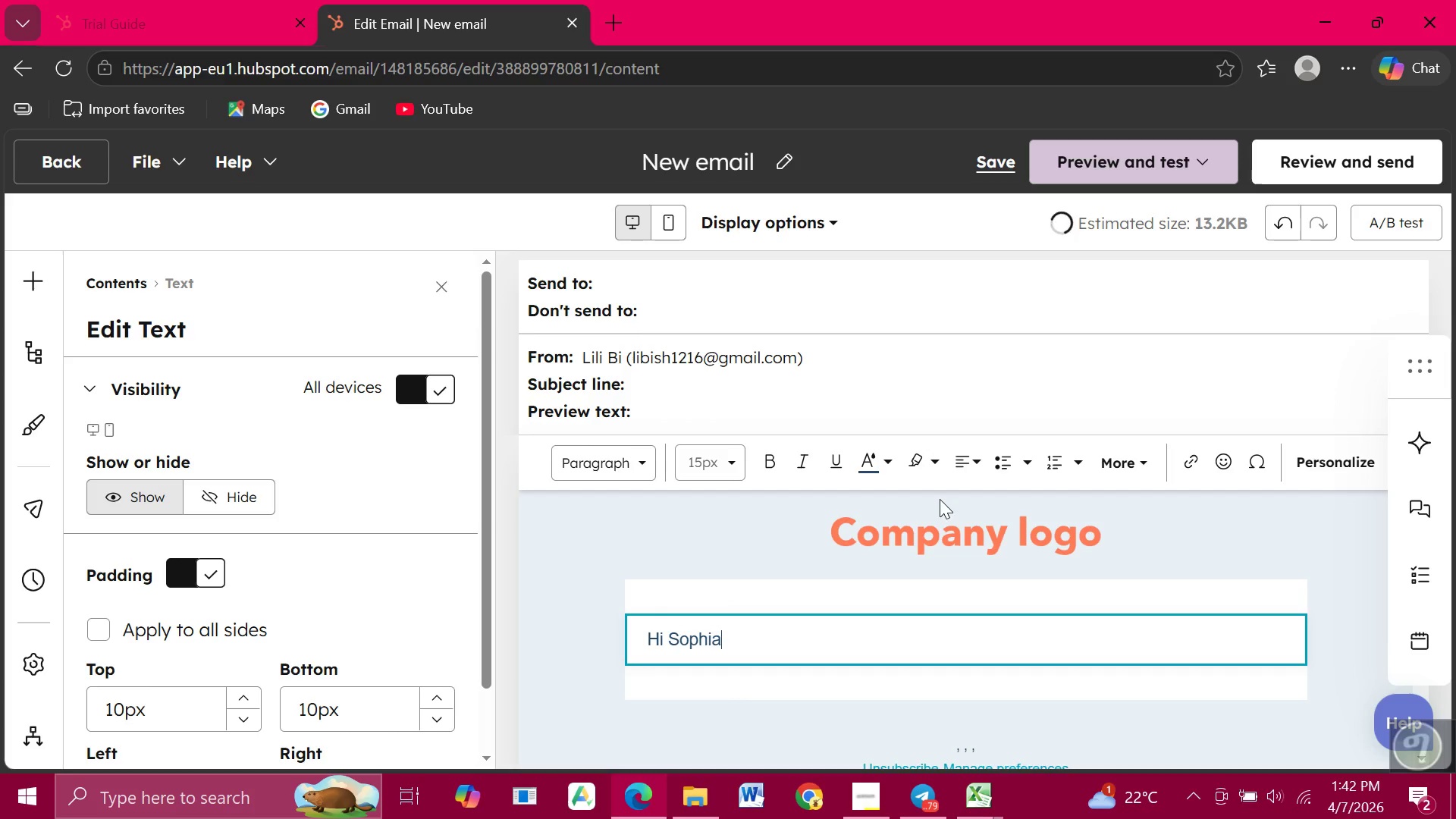 
key(Enter)
 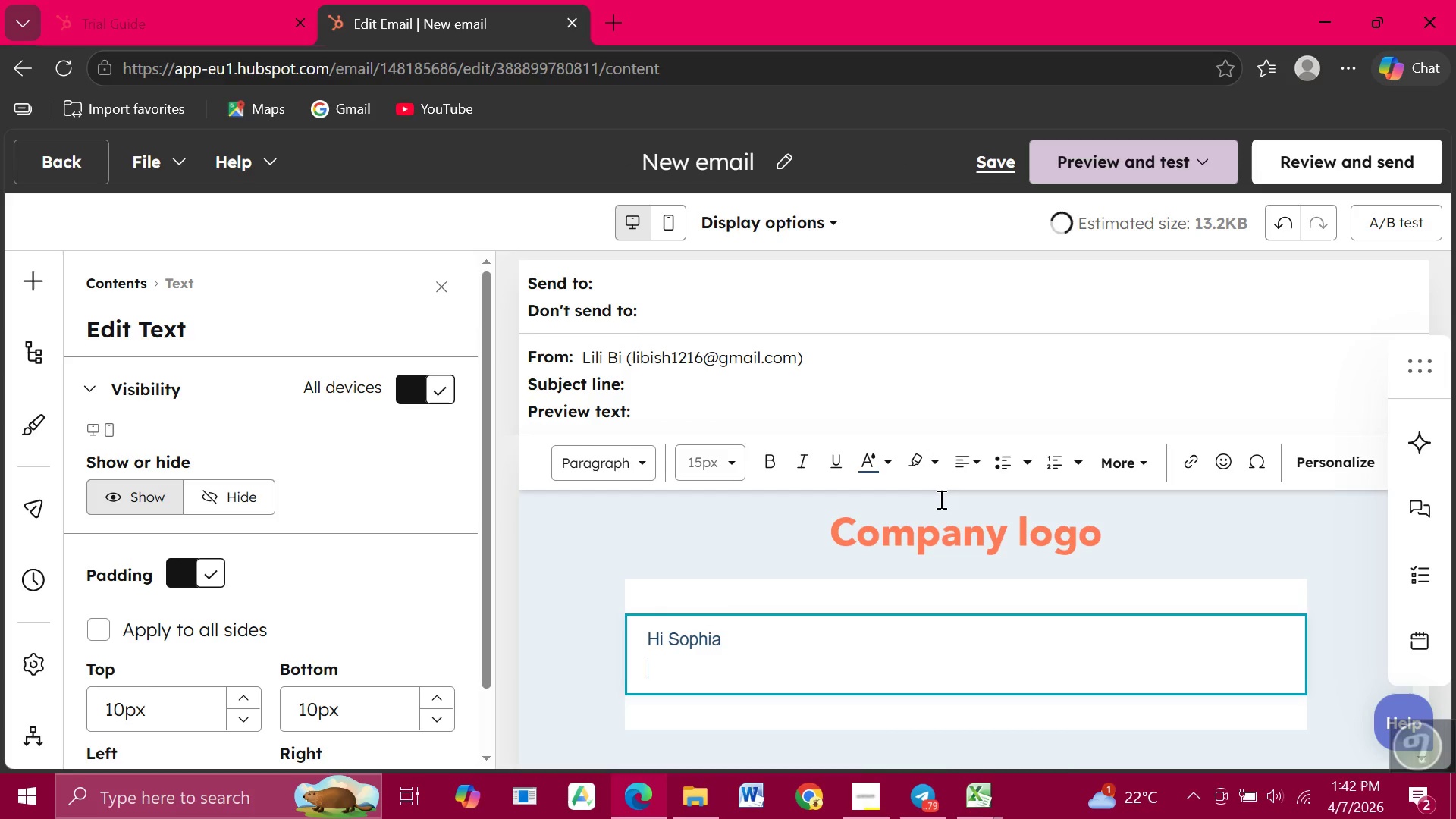 
key(Backspace)
 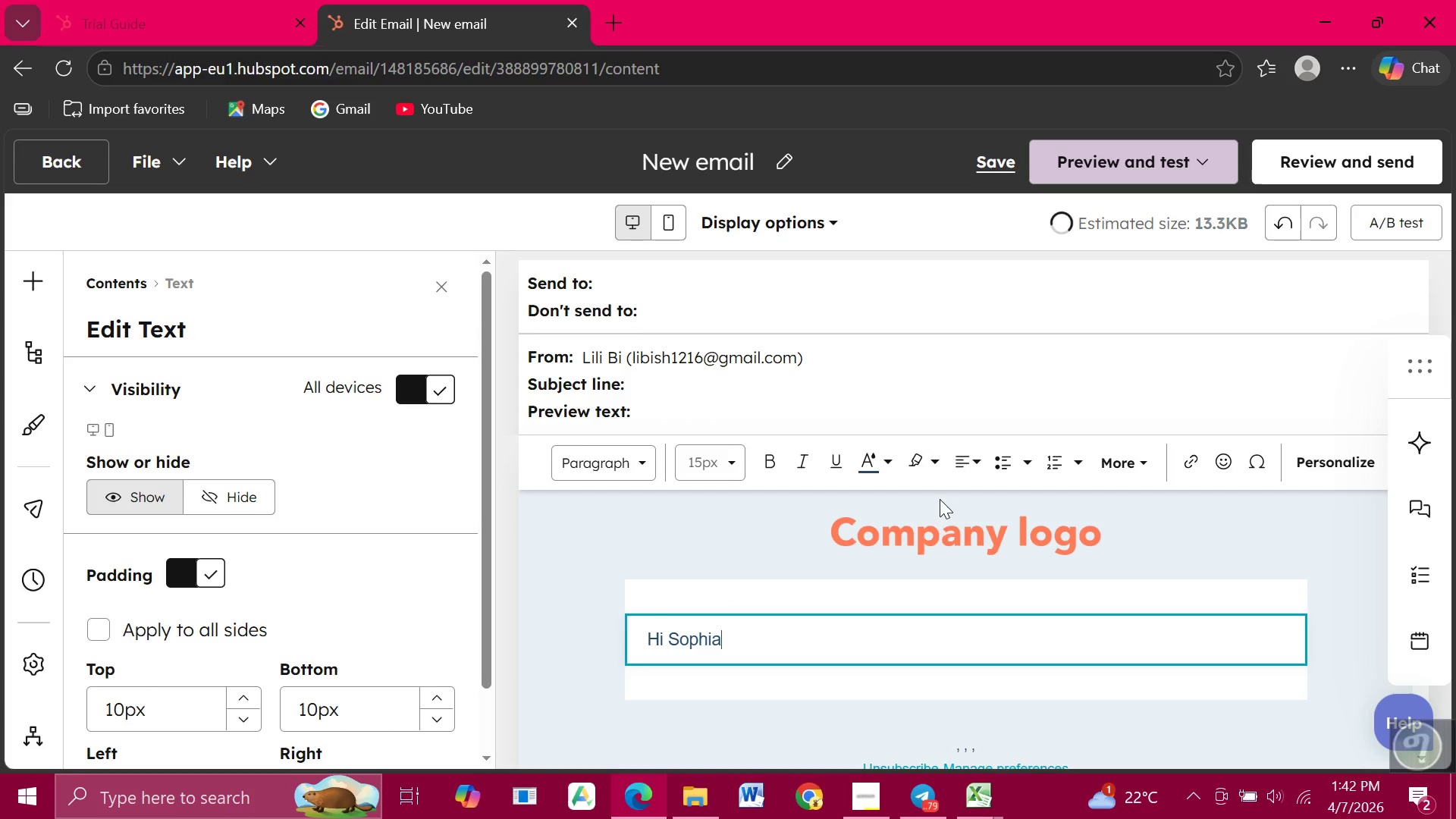 
key(Comma)
 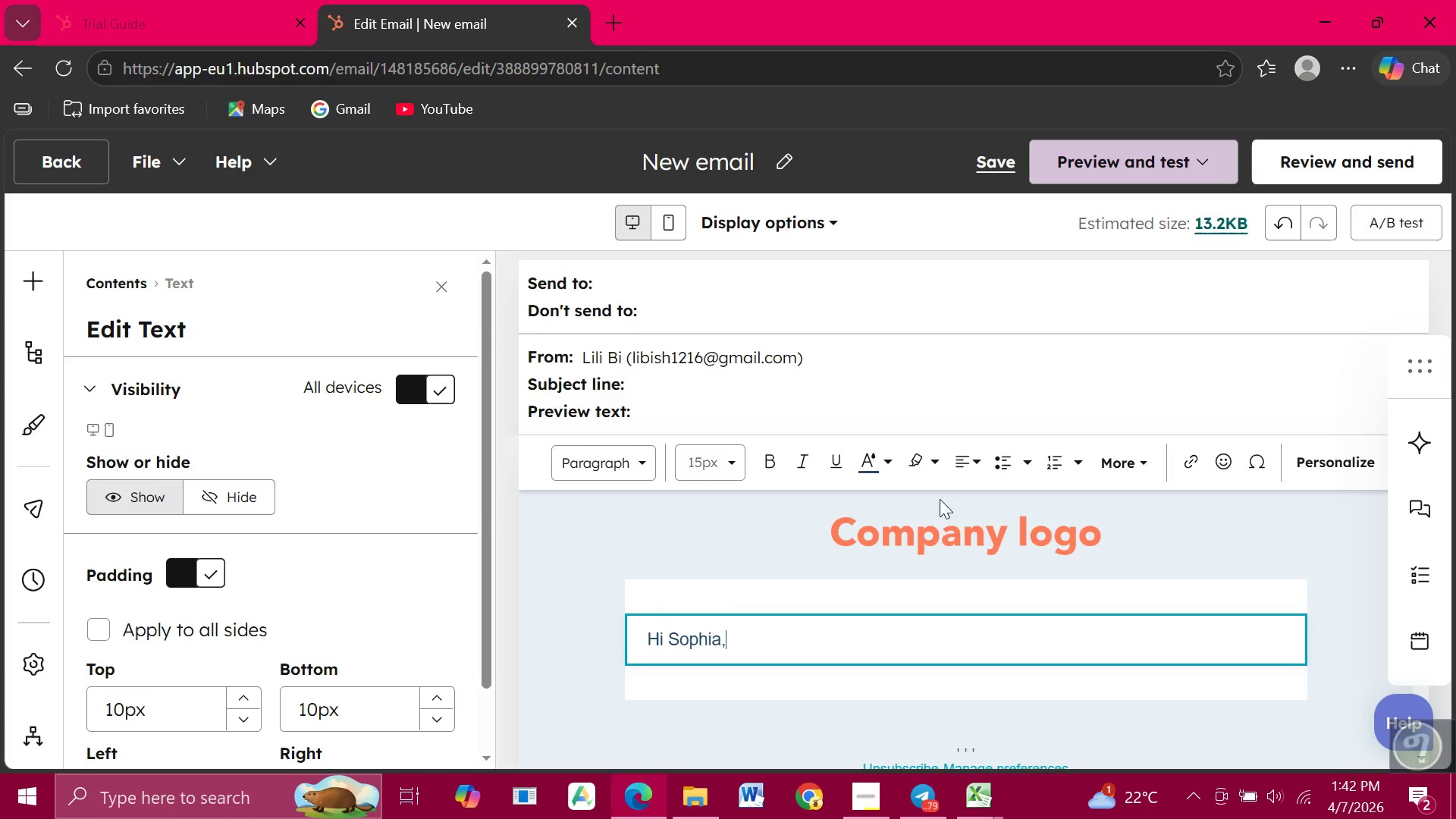 
key(Enter)
 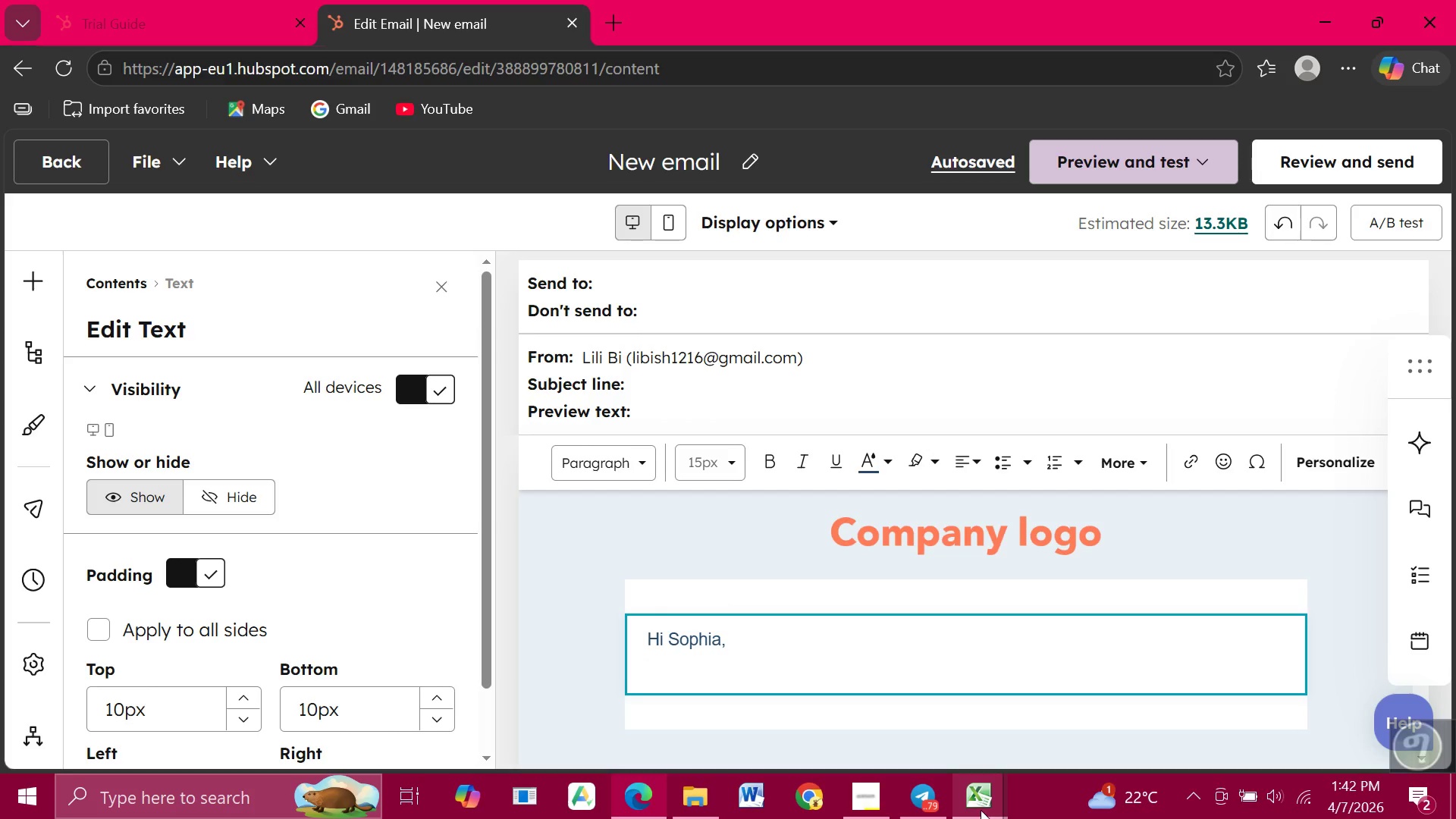 
wait(20.89)
 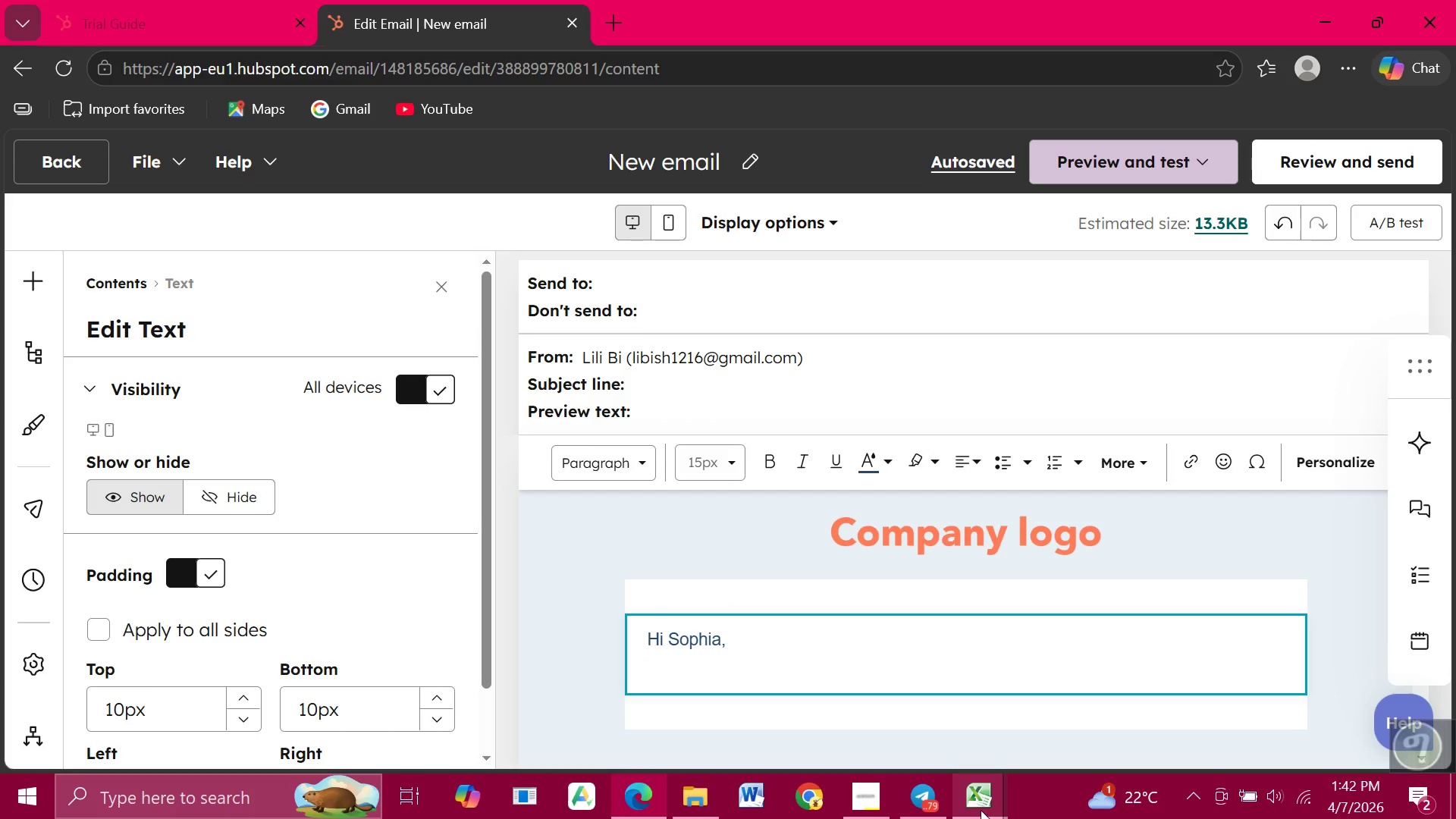 
type(we)
key(Backspace)
key(Backspace)
type(We would love to welcome you into The Hive Collective)
 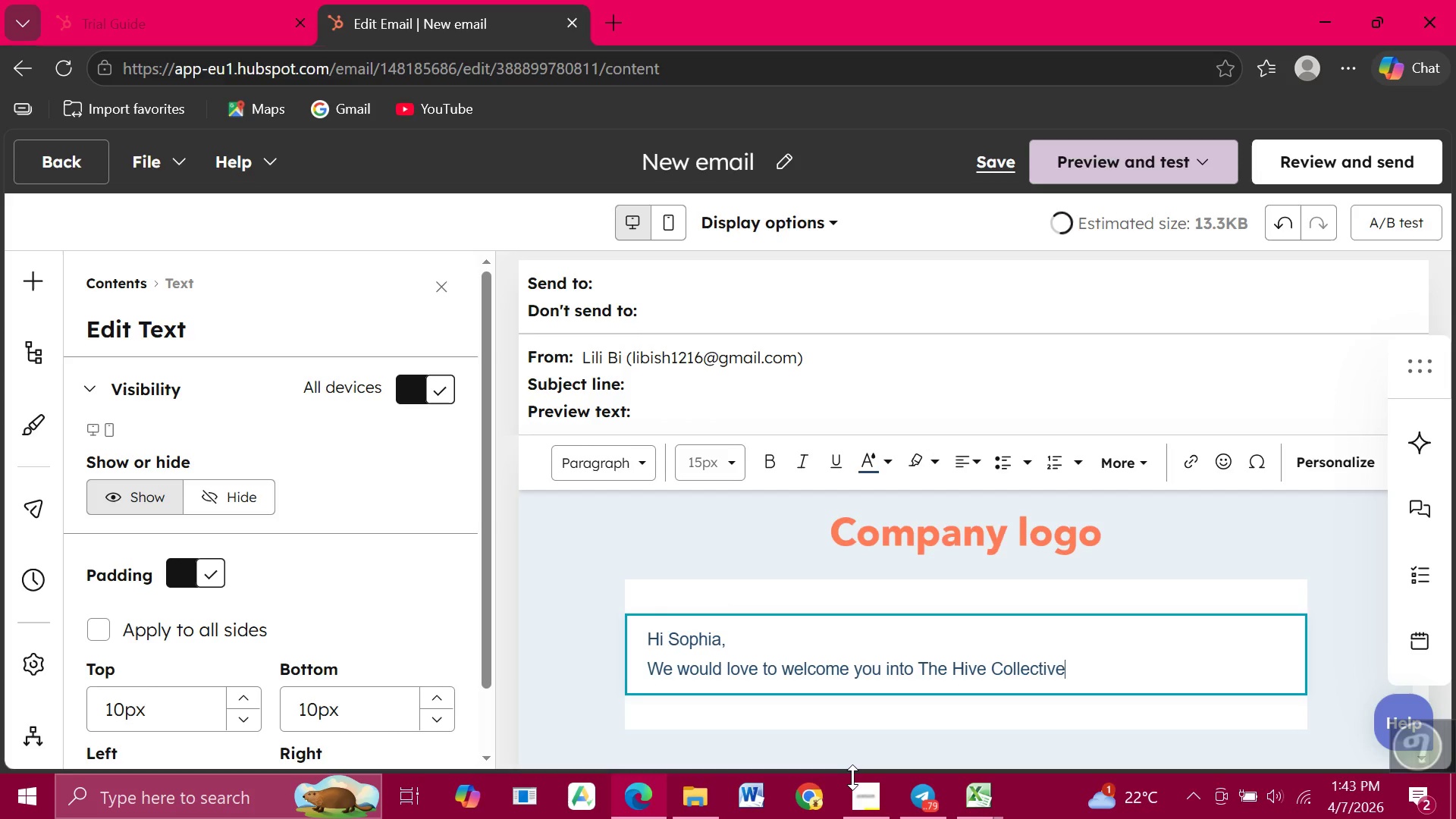 
key(Period)
 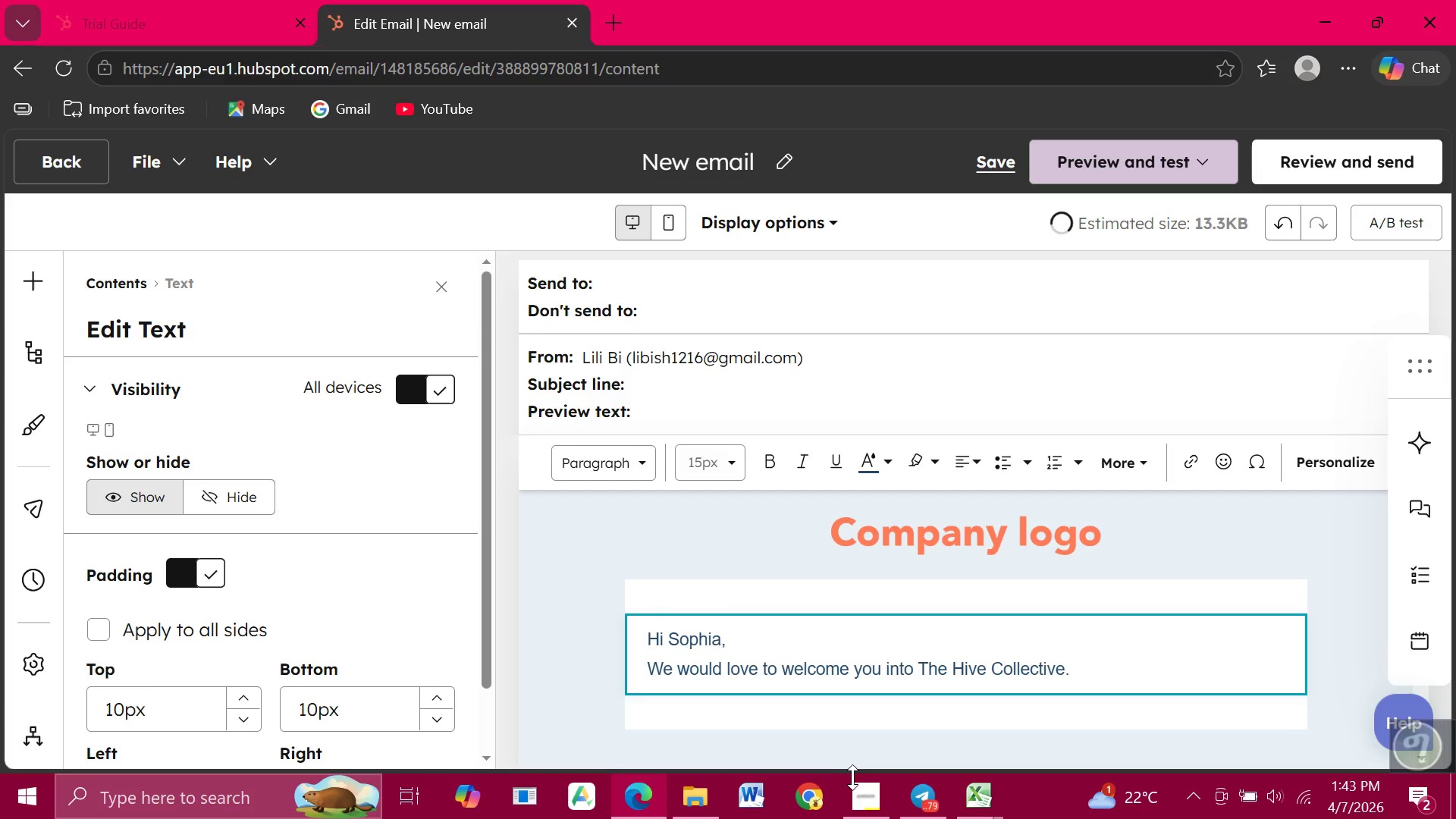 
key(Enter)
 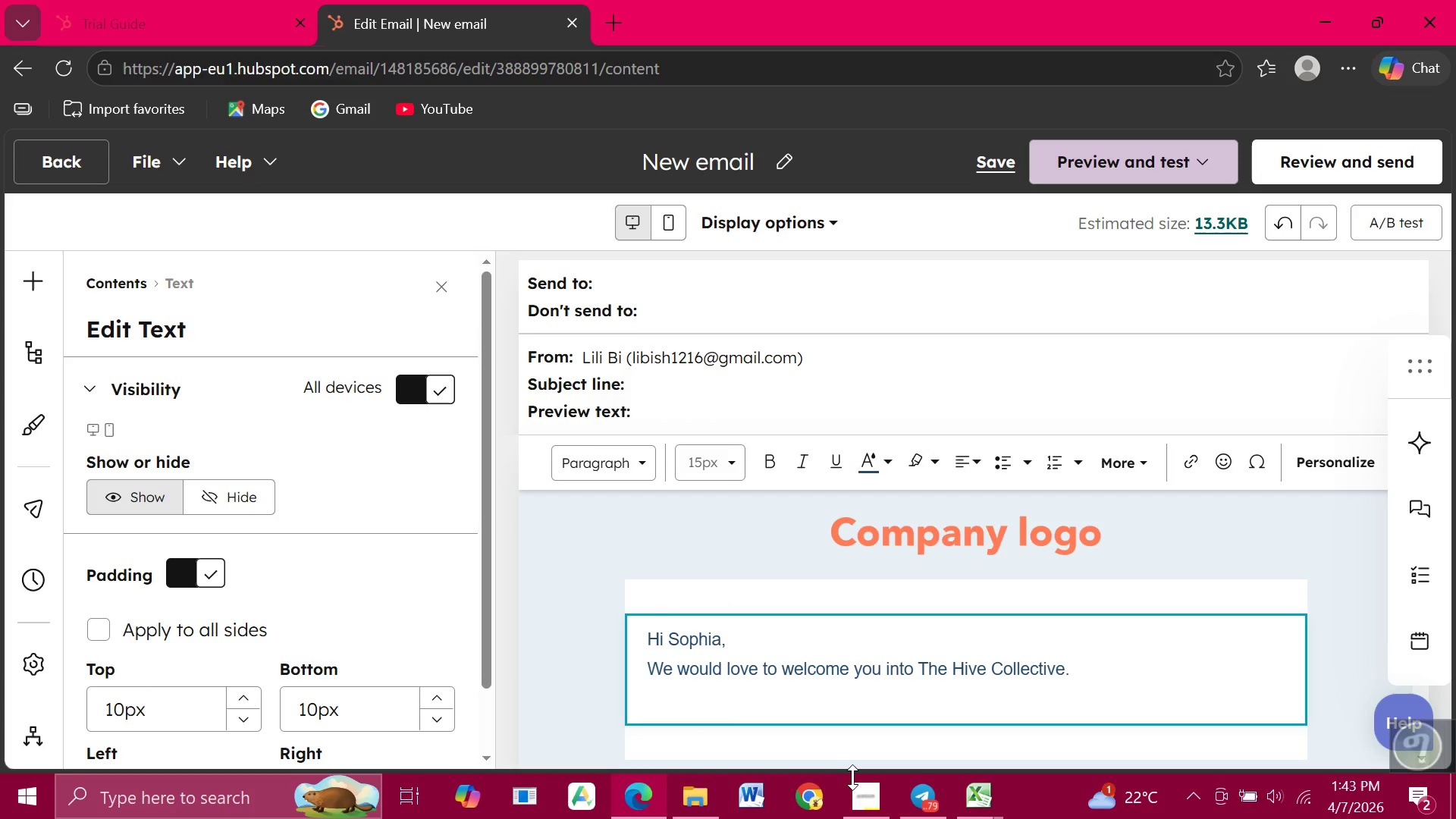 
key(Enter)
 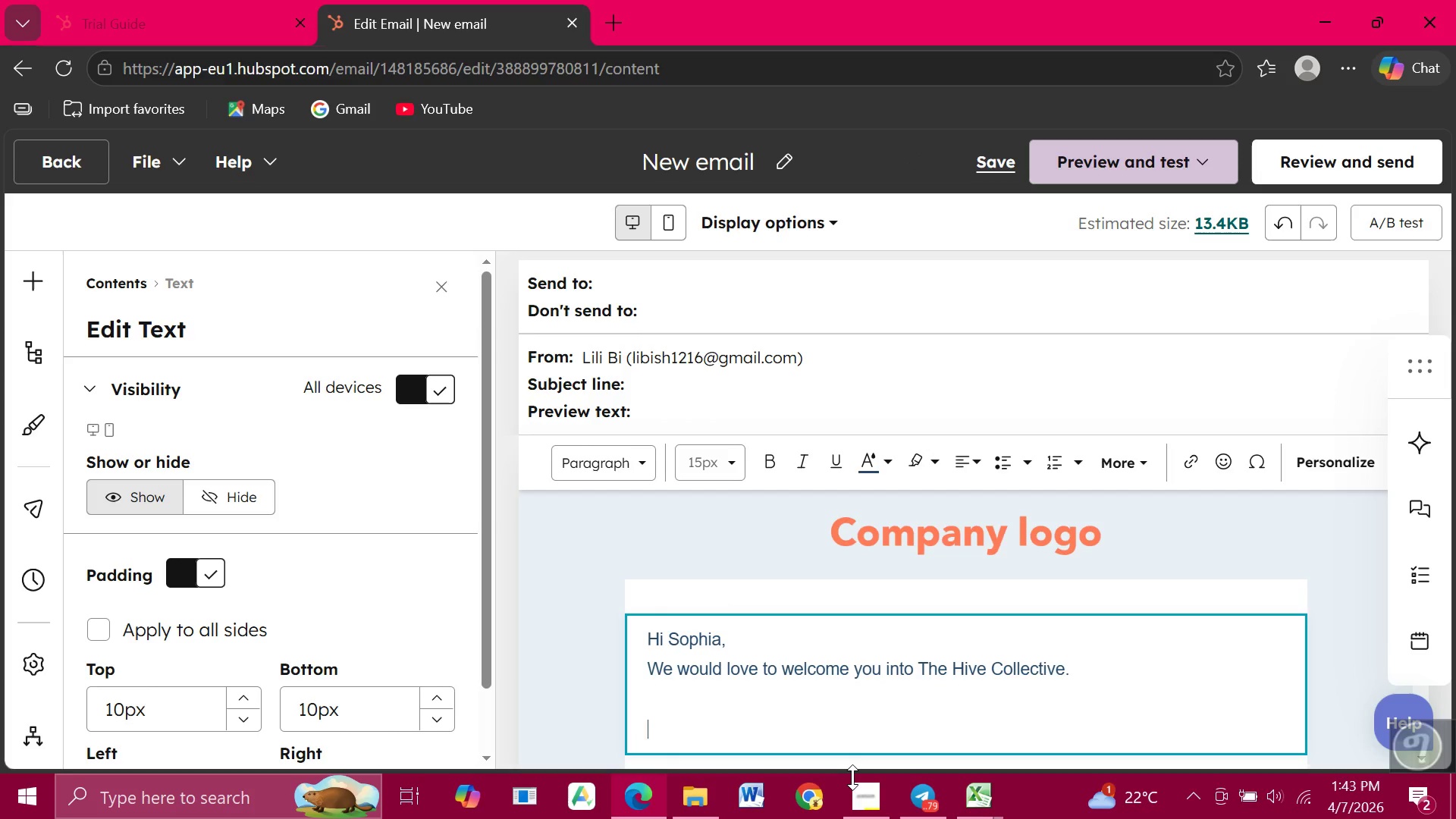 
type(For lil)
key(Backspace)
type(mited o)
key(Backspace)
type(time, enjoy a special first boc)
key(Backspace)
type(x offer, tailored to your sweet level test prif)
key(Backspace)
key(Backspace)
type(ofile.)
 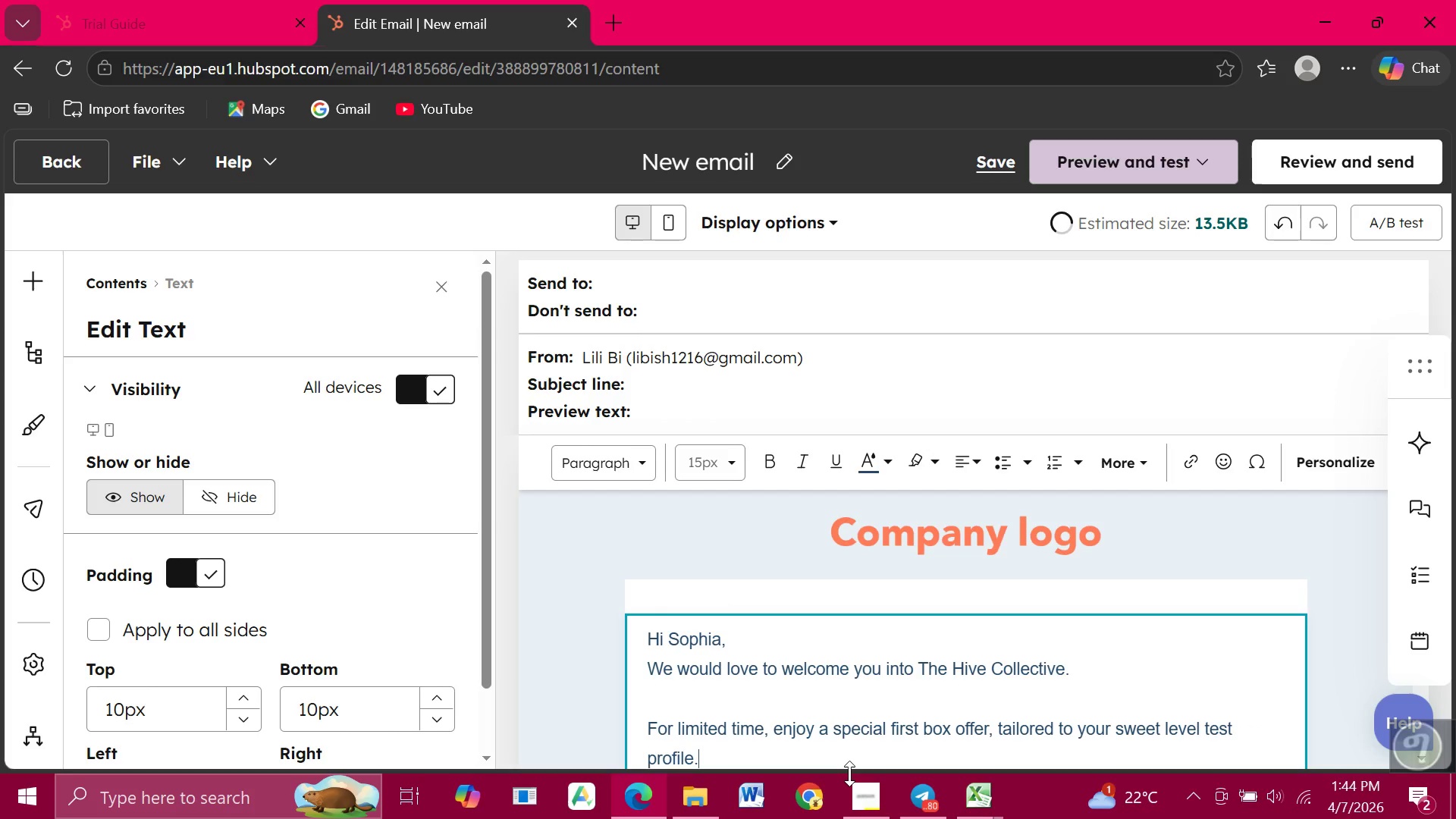 
key(Enter)
 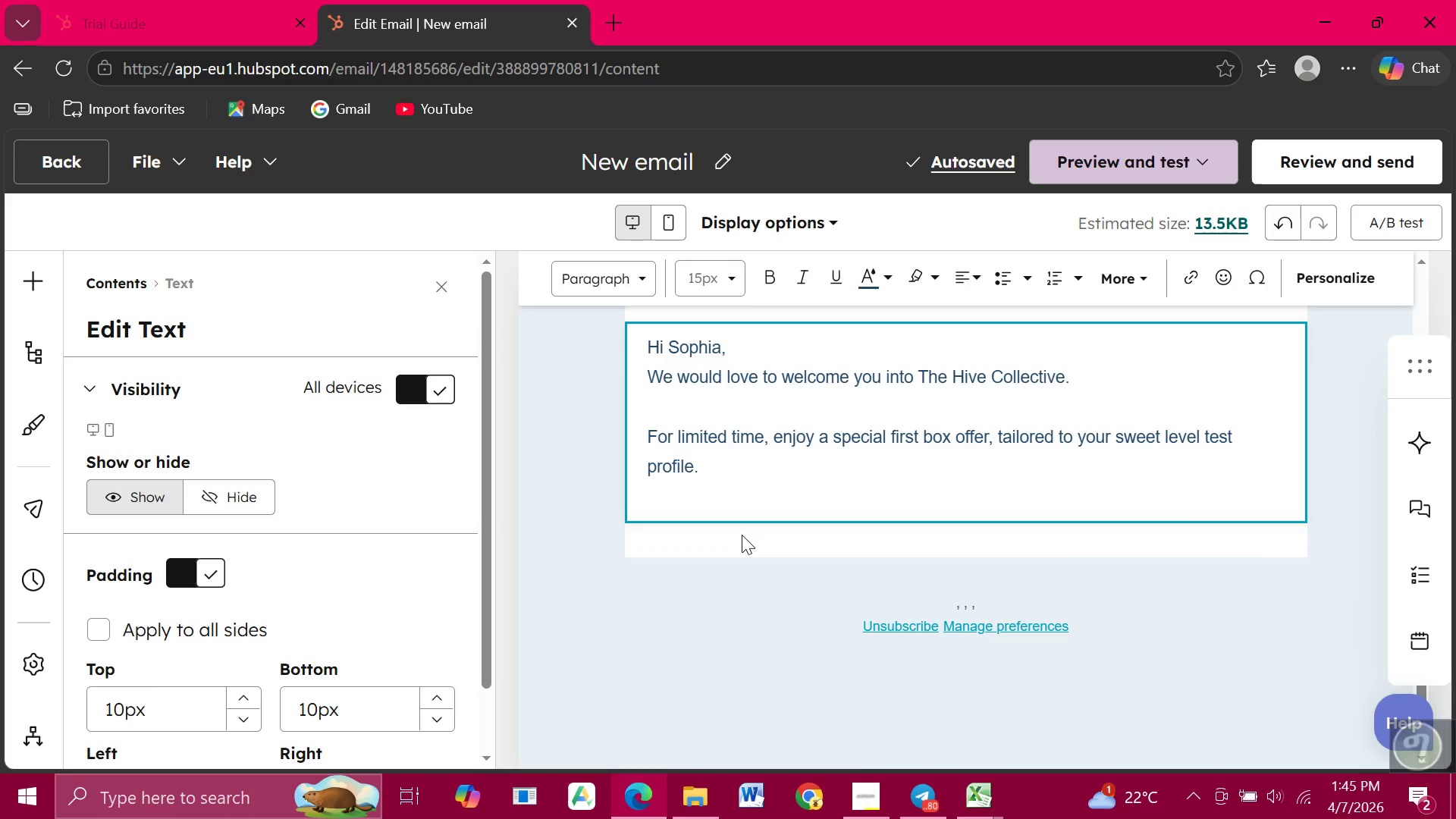 
wait(11.12)
 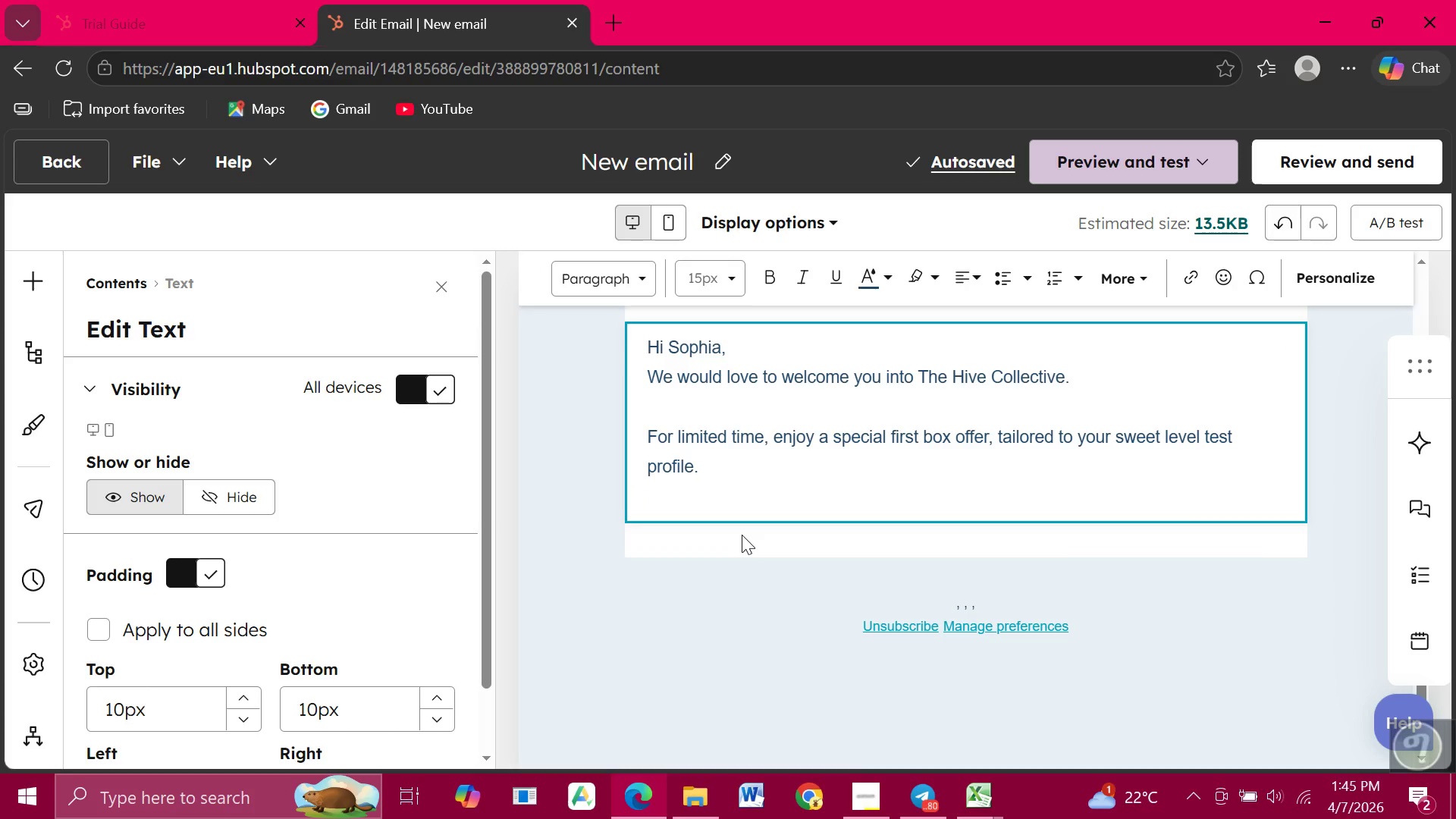 
type(Each delivery is crafted arounf)
key(Backspace)
type(d the season )
 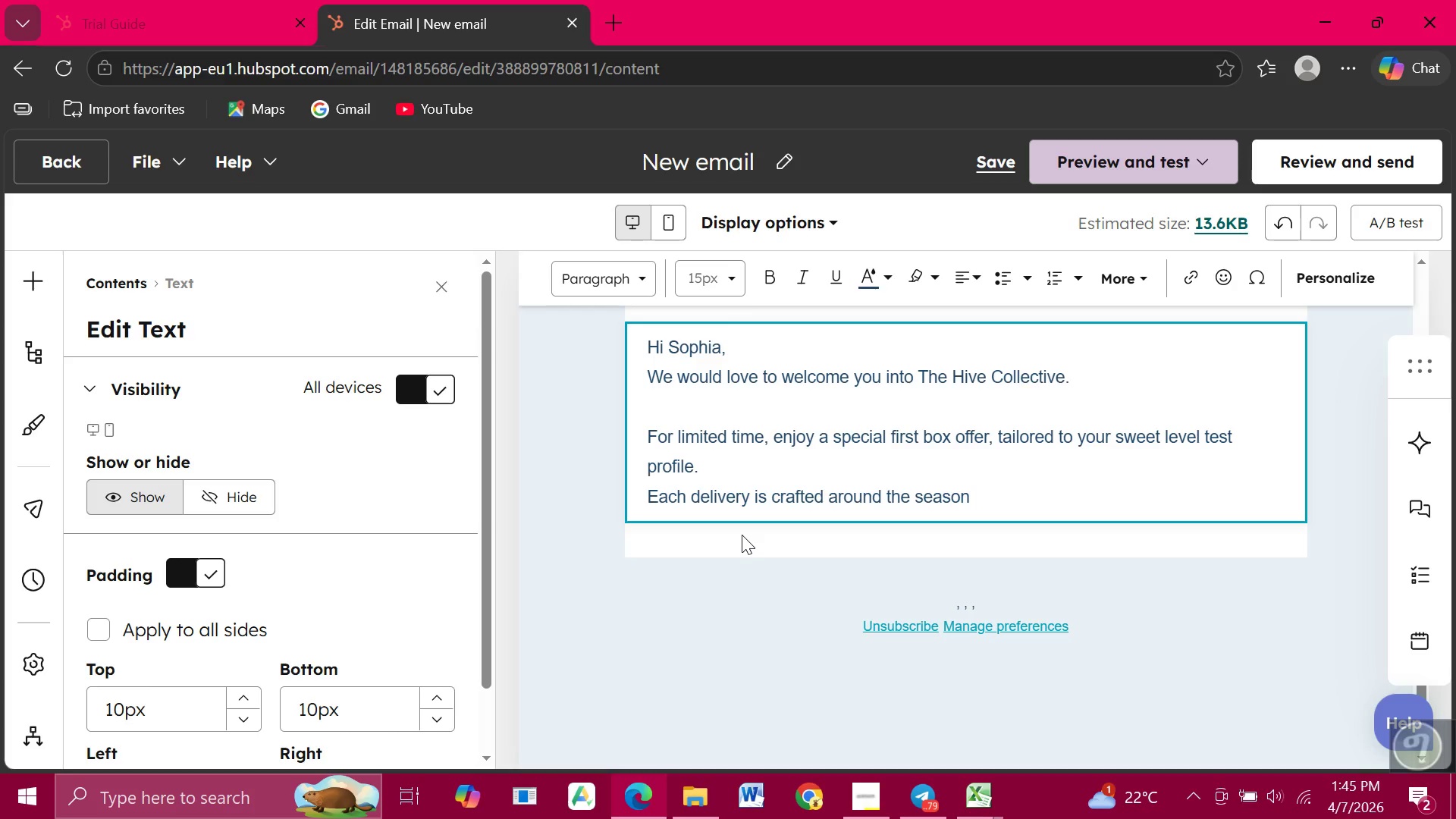 
key(Minus)
 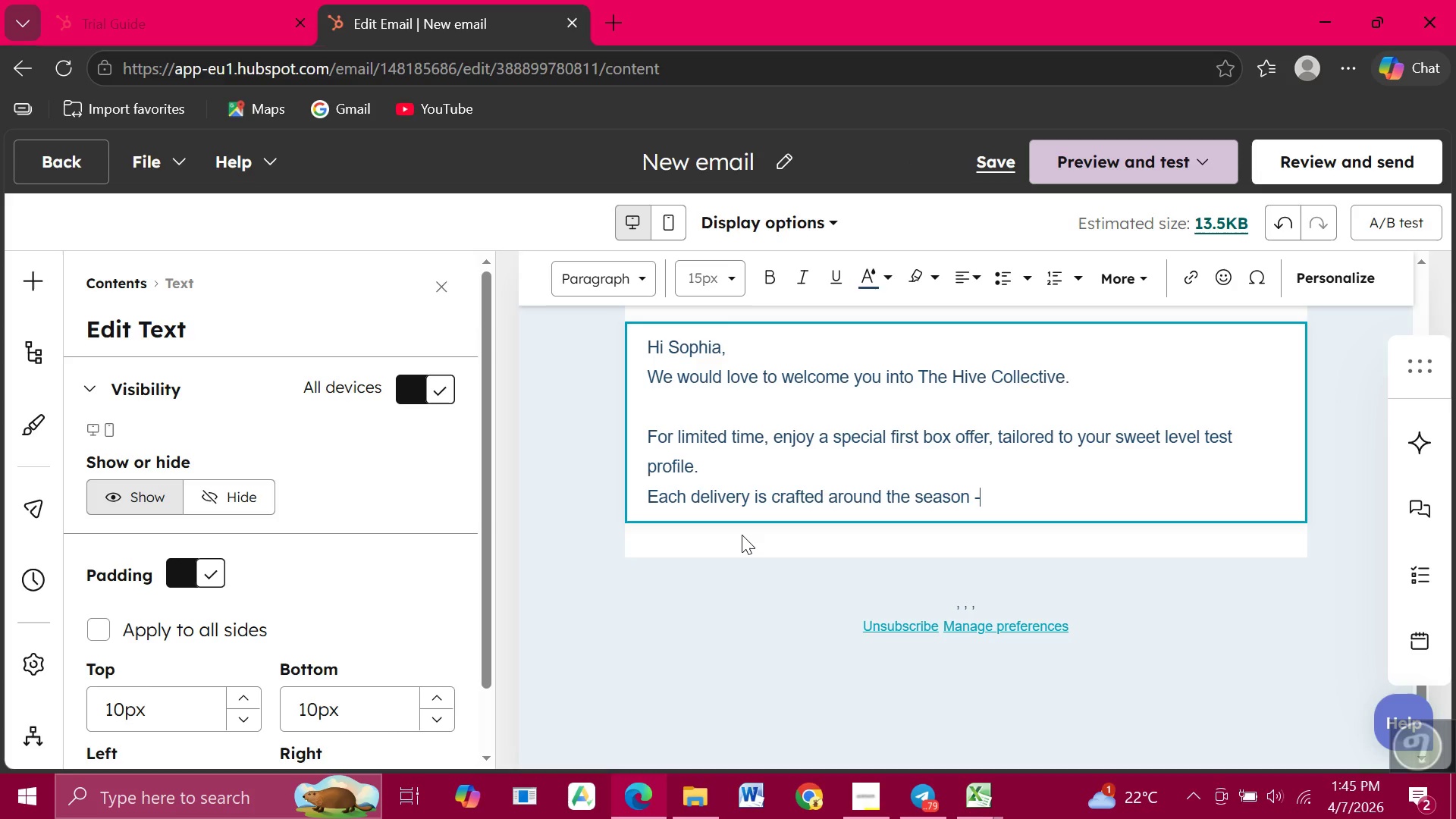 
key(Backspace)
 